 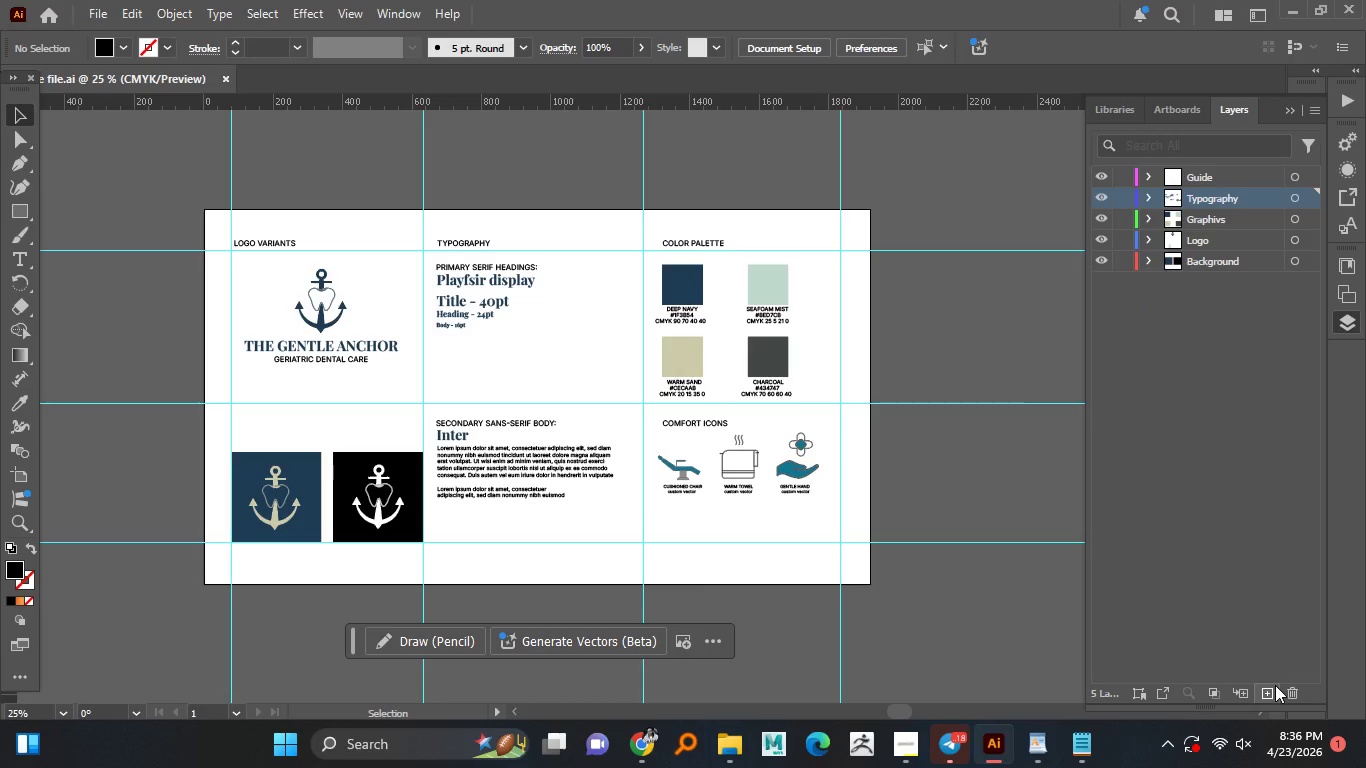 
left_click([1275, 685])
 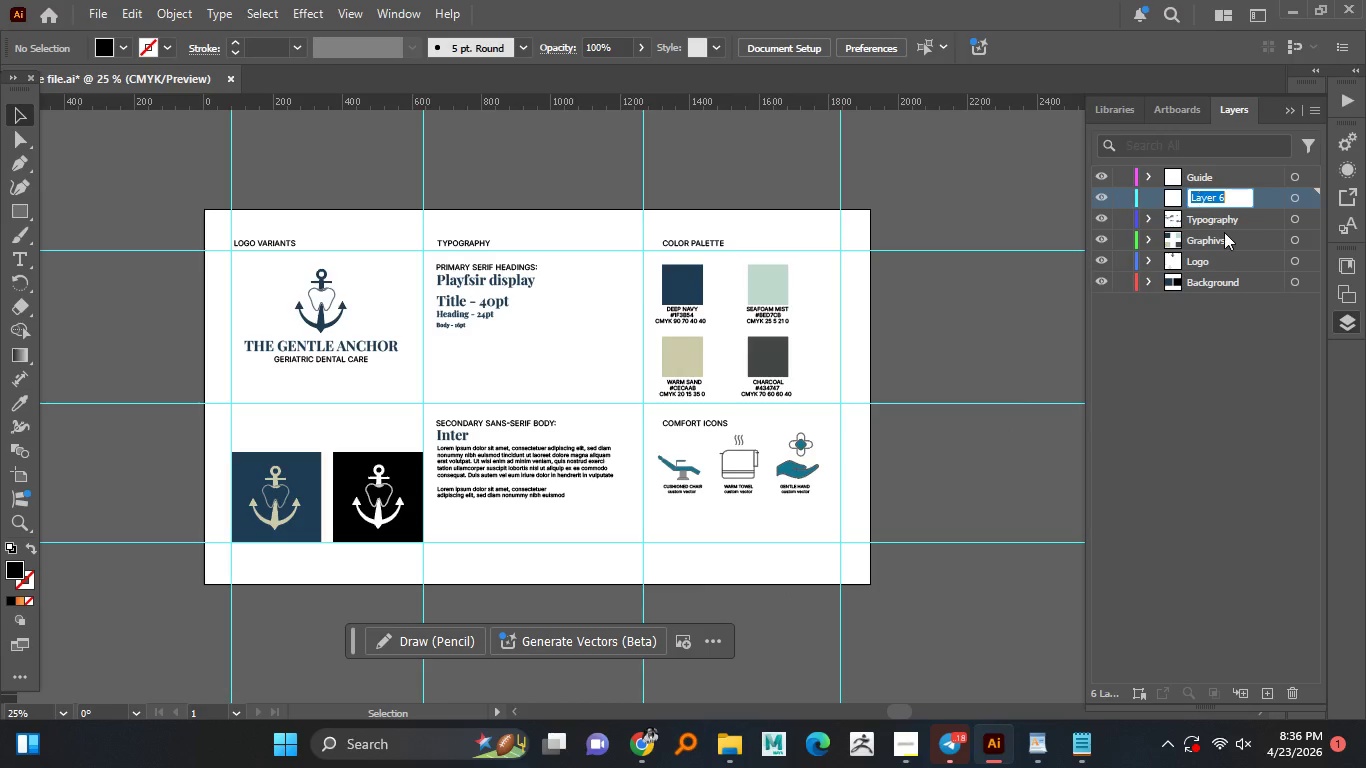 
double_click([1208, 197])
 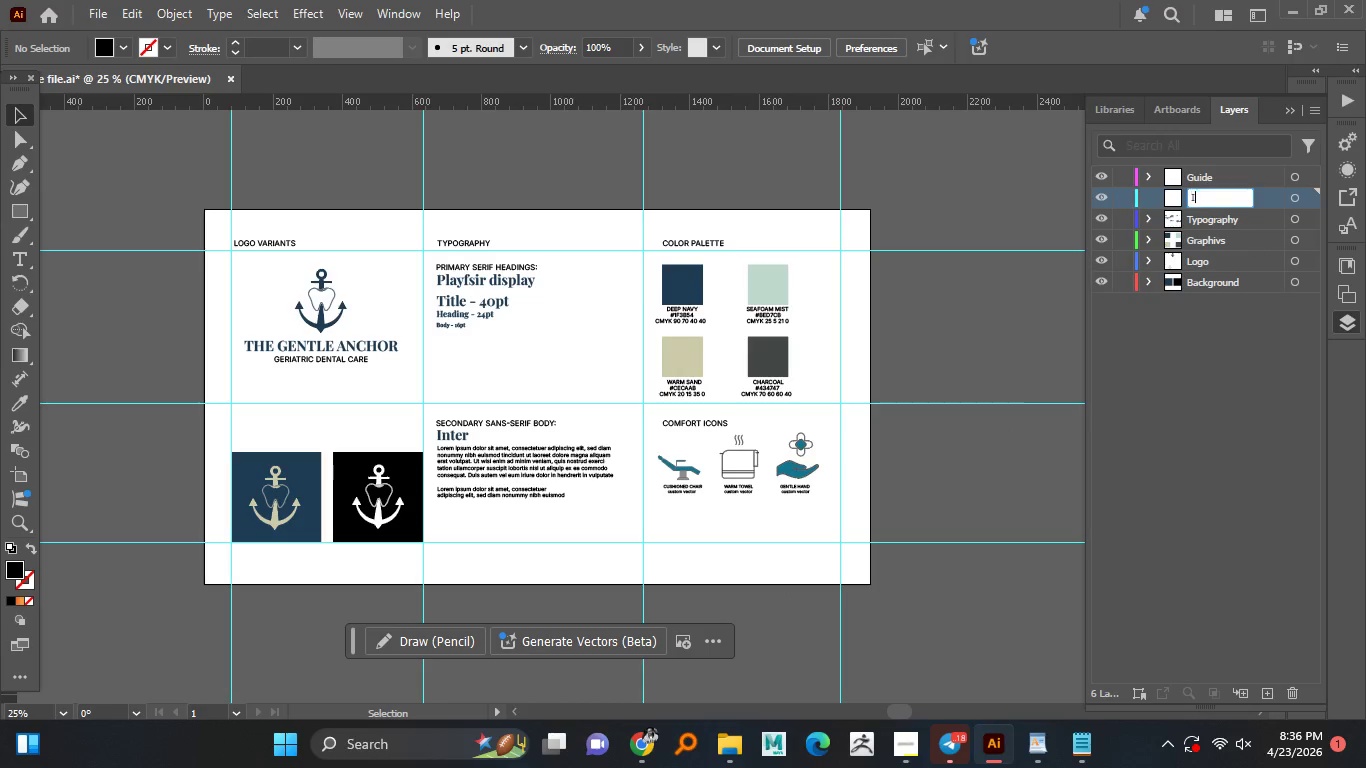 
type(Icons)
 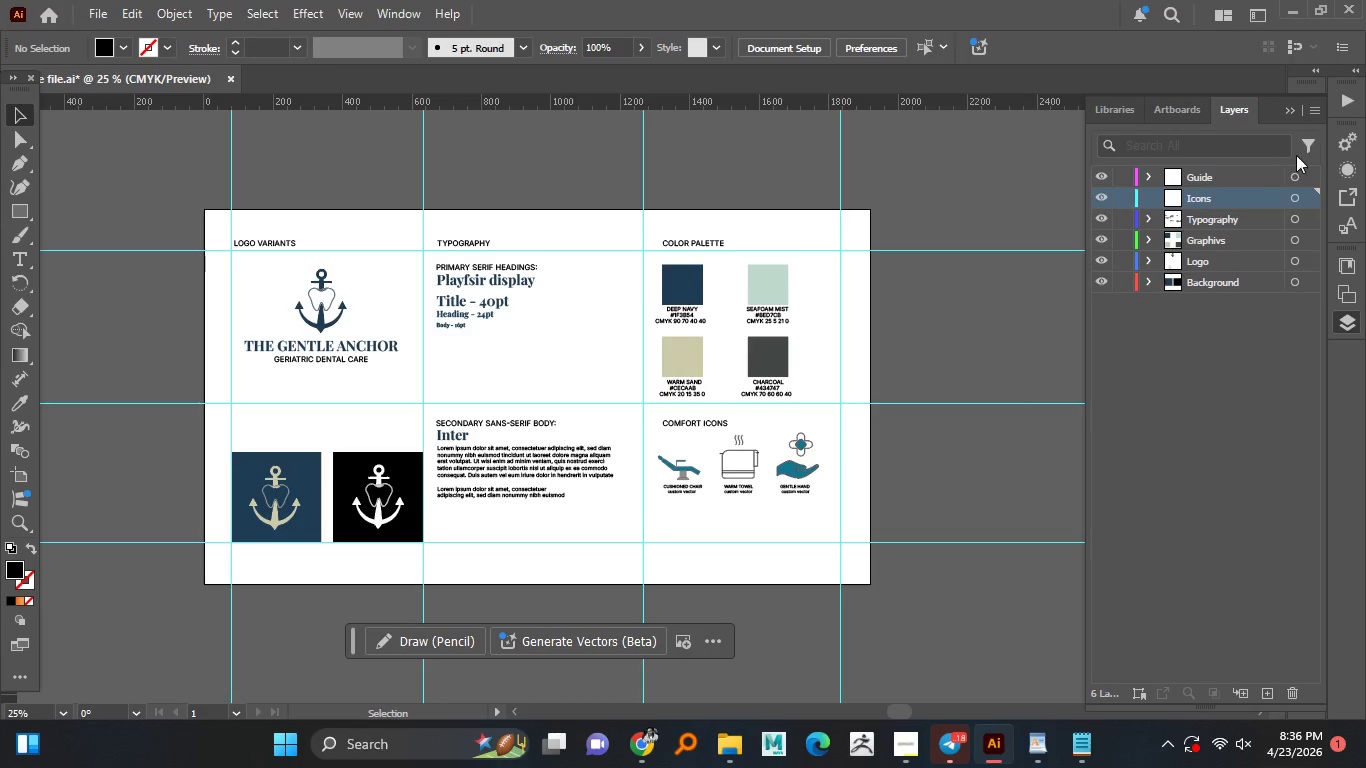 
key(Enter)
 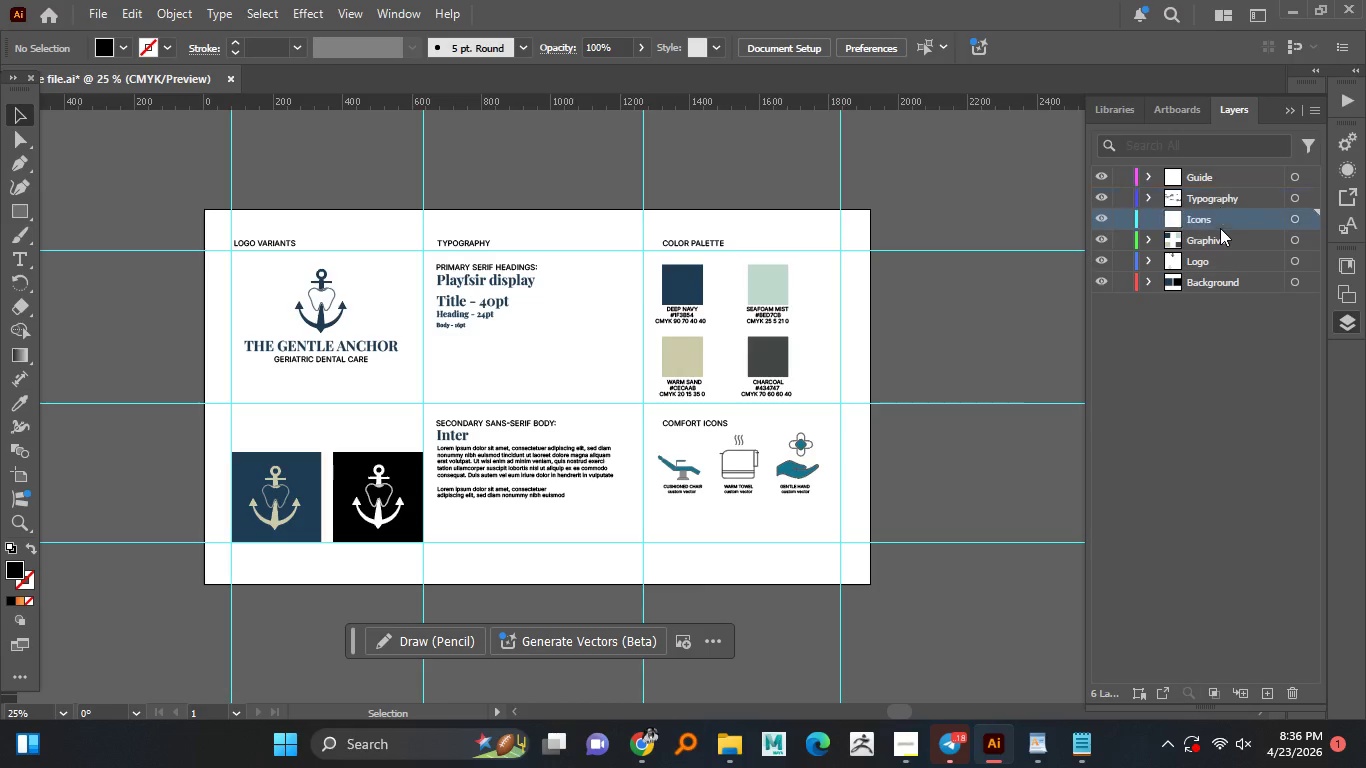 
left_click_drag(start_coordinate=[1210, 200], to_coordinate=[1220, 227])
 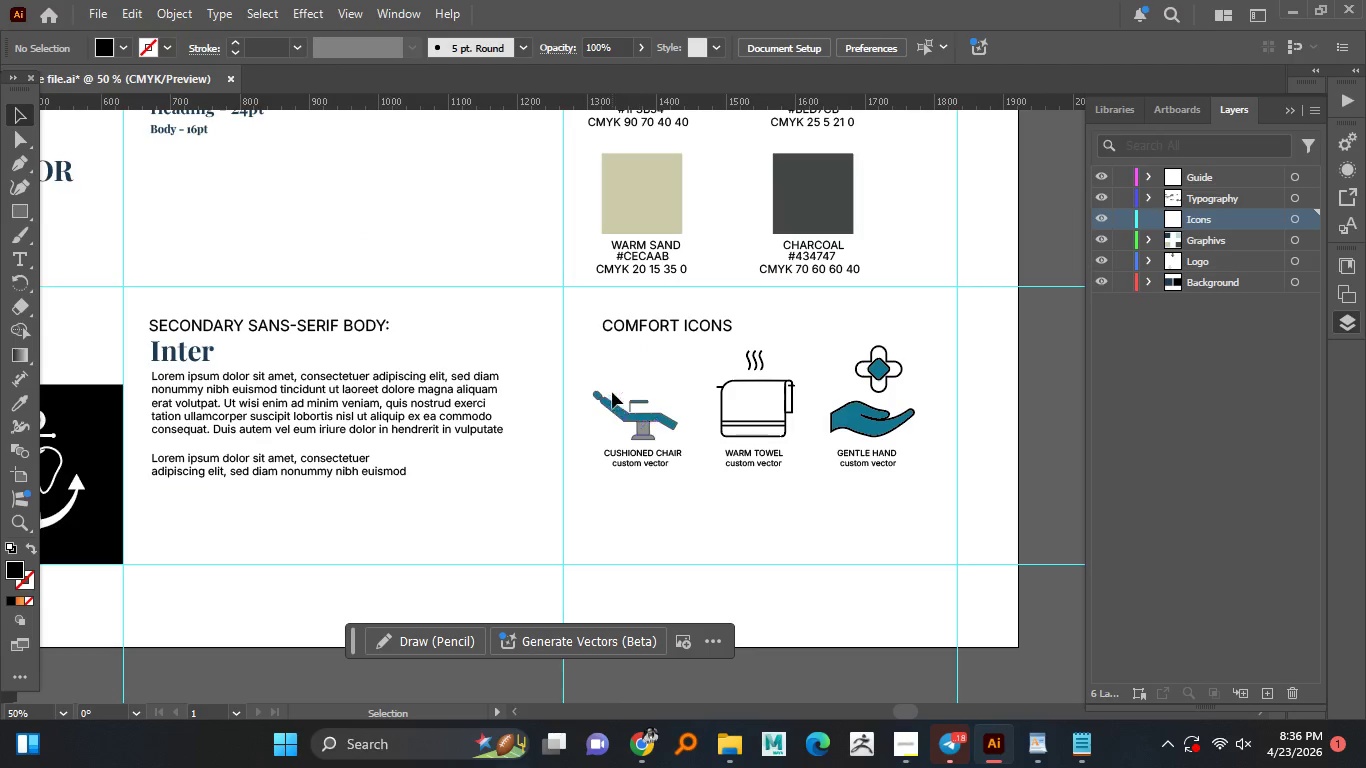 
hold_key(key=AltLeft, duration=0.53)
scroll: coordinate [722, 520], scroll_direction: up, amount: 2.0
 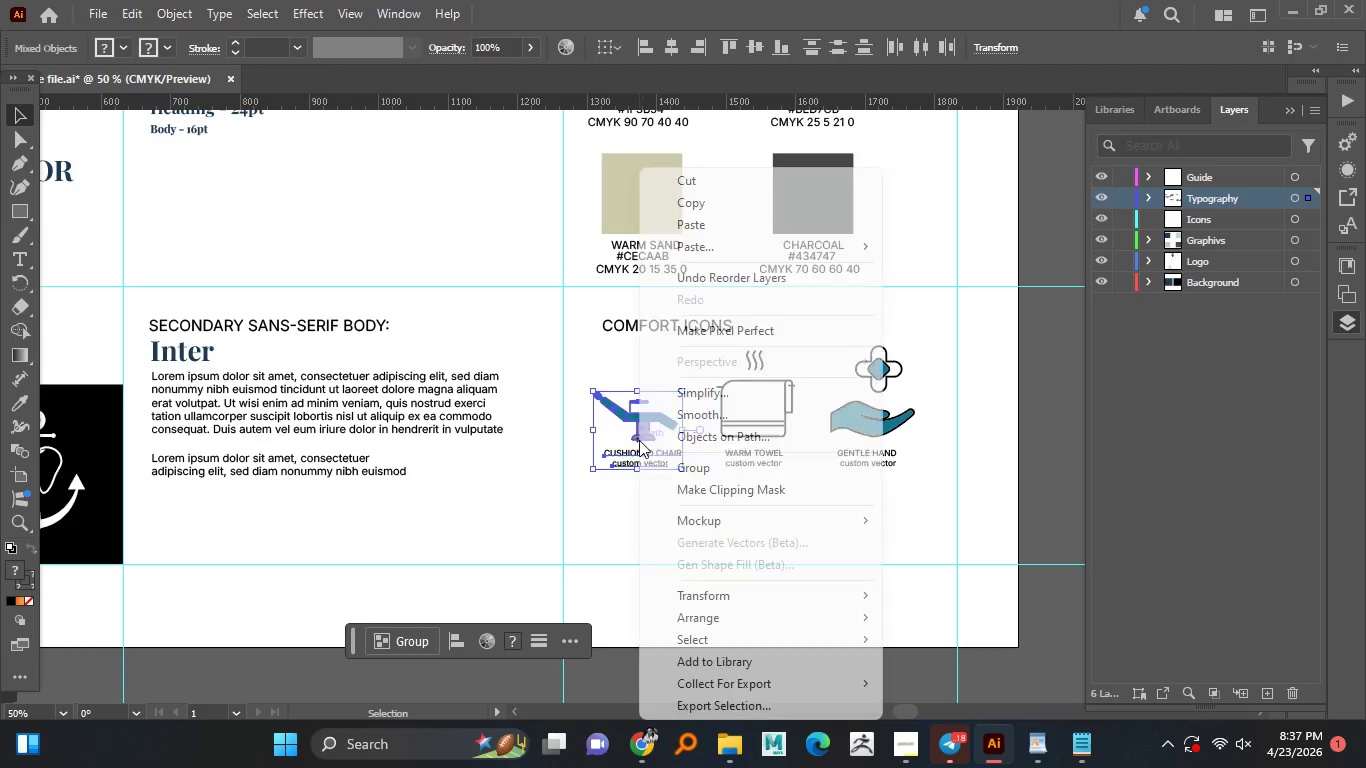 
left_click_drag(start_coordinate=[601, 376], to_coordinate=[676, 477])
 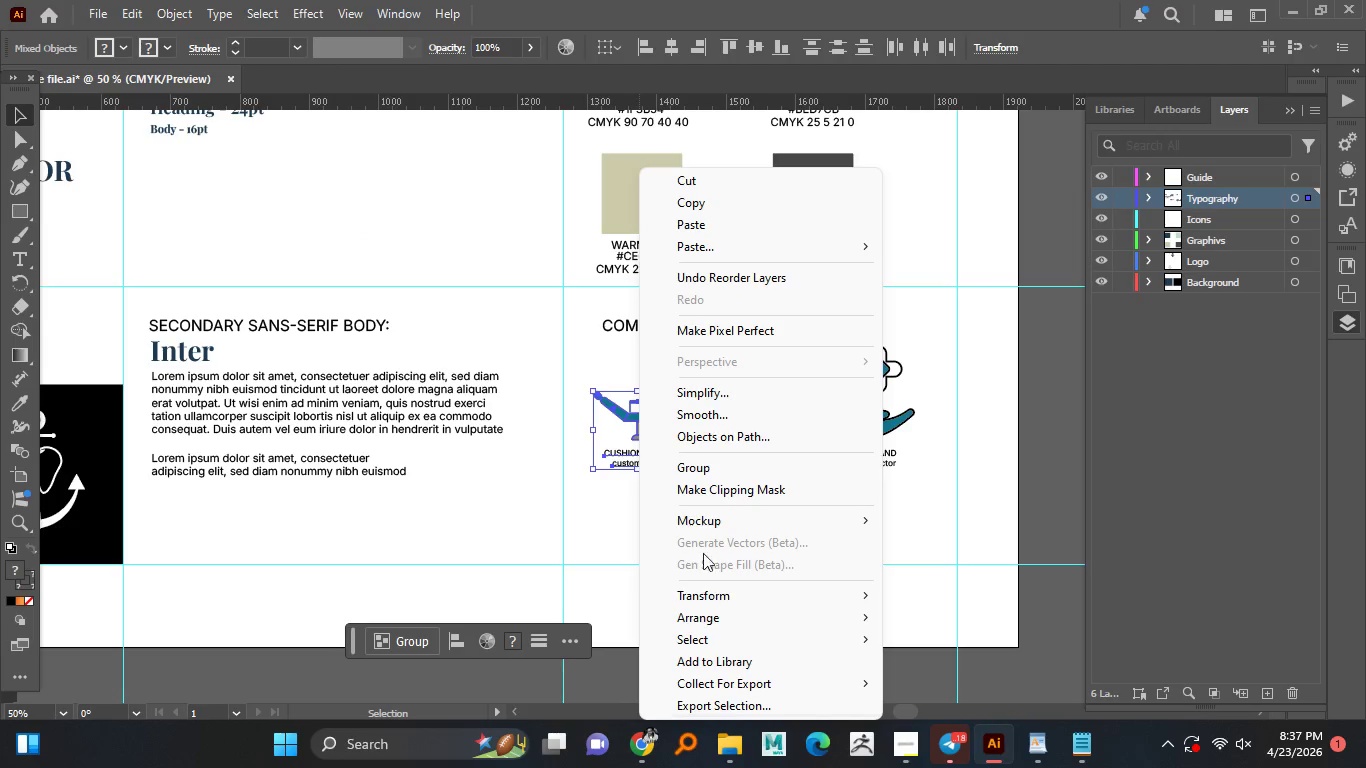 
right_click([639, 440])
 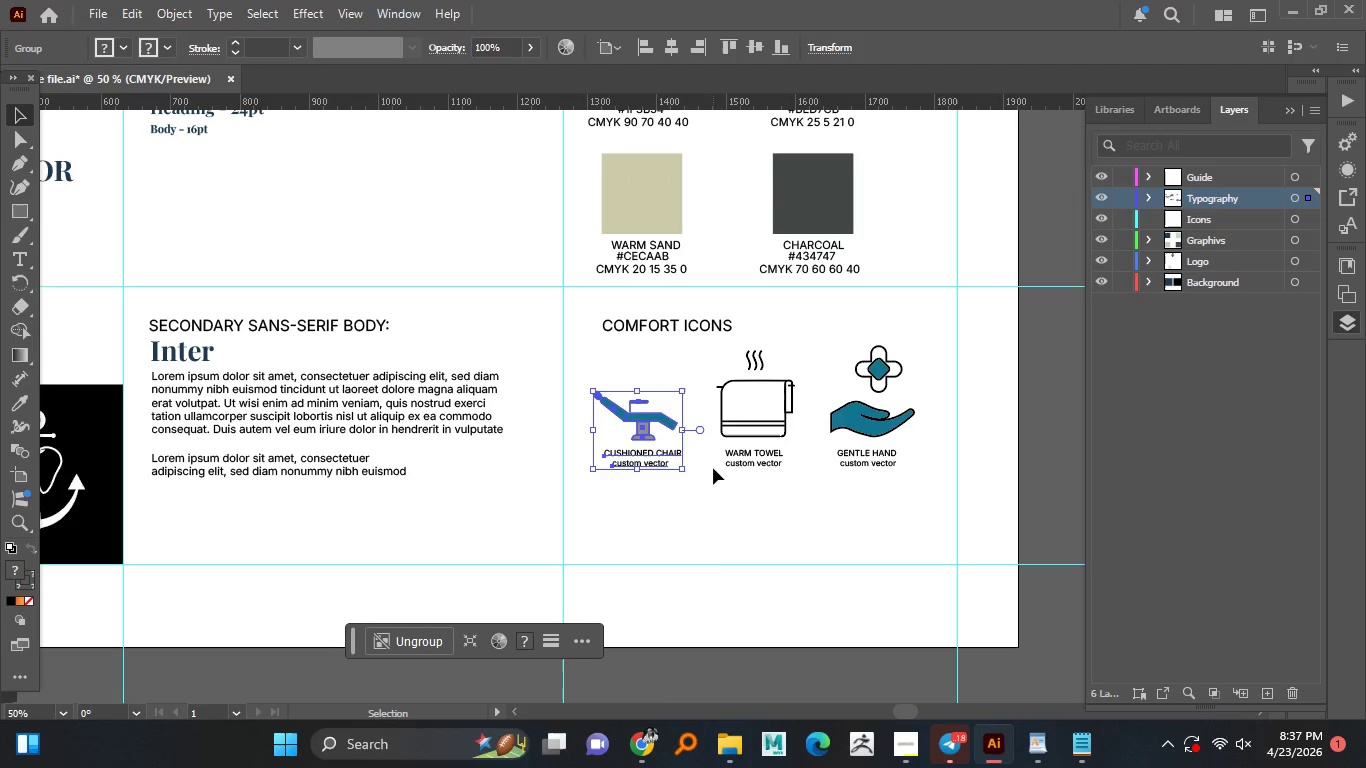 
left_click([713, 468])
 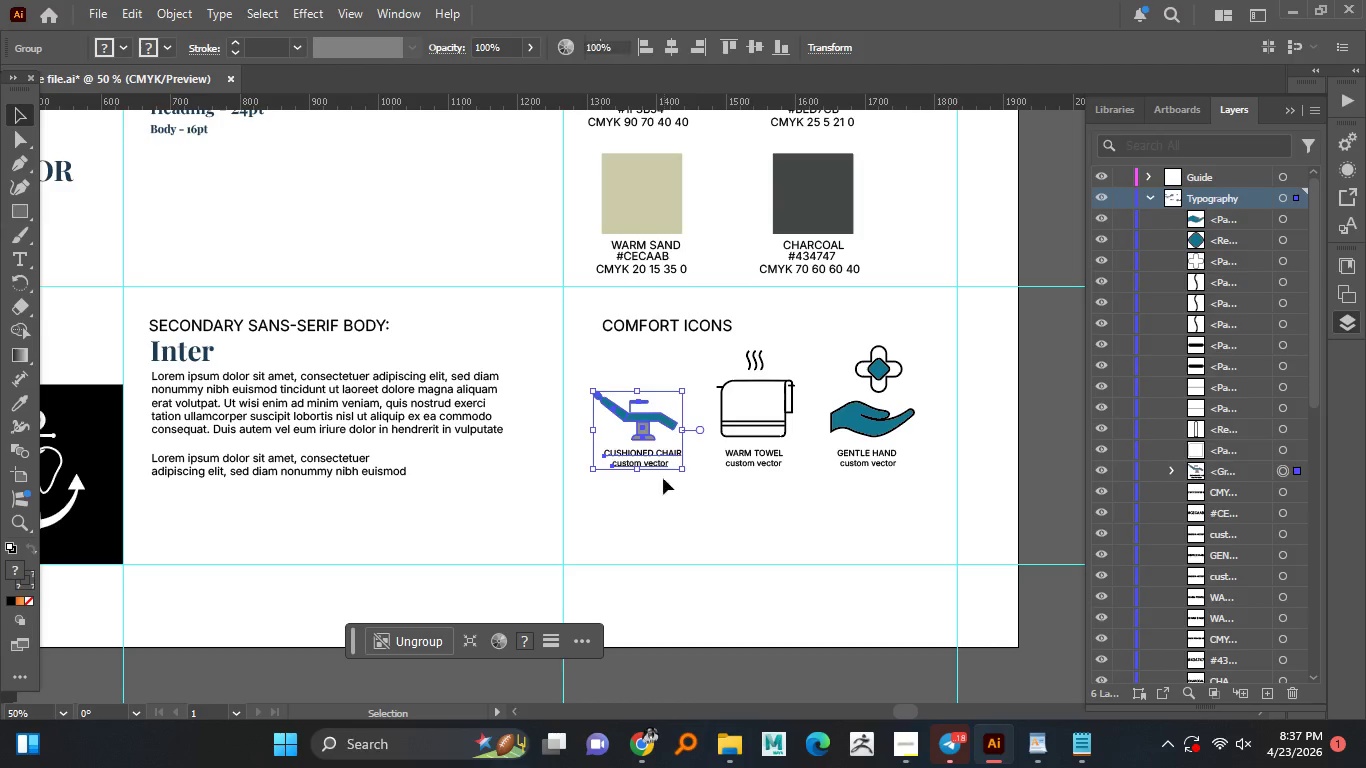 
wait(5.45)
 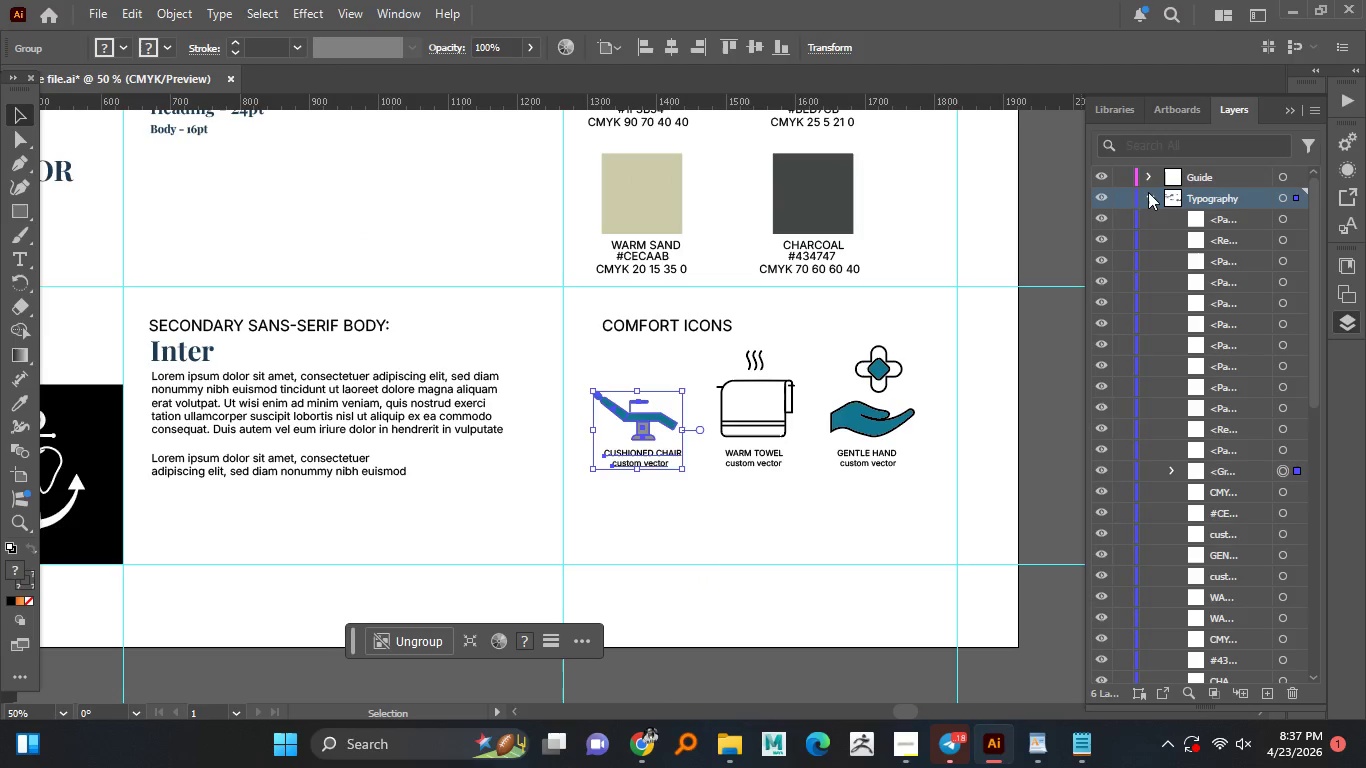 
left_click([655, 452])
 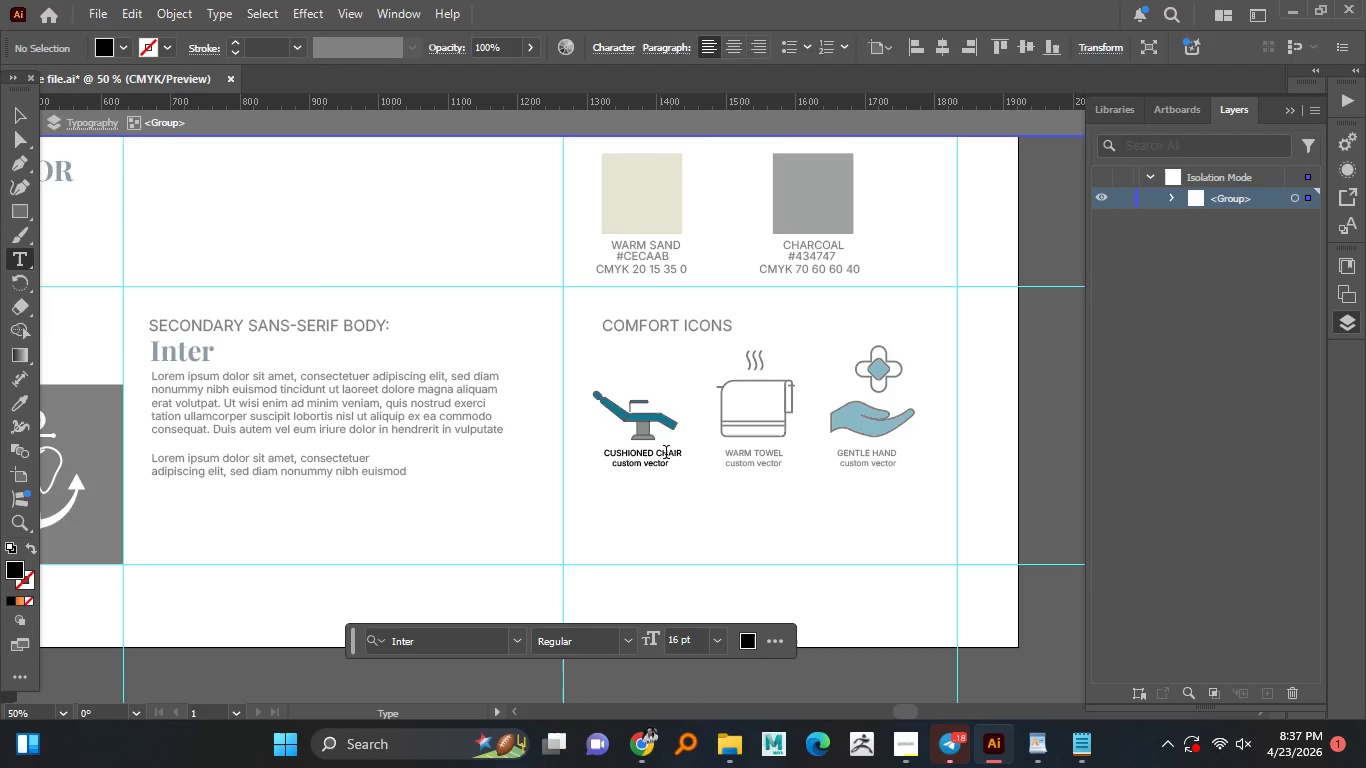 
double_click([659, 455])
 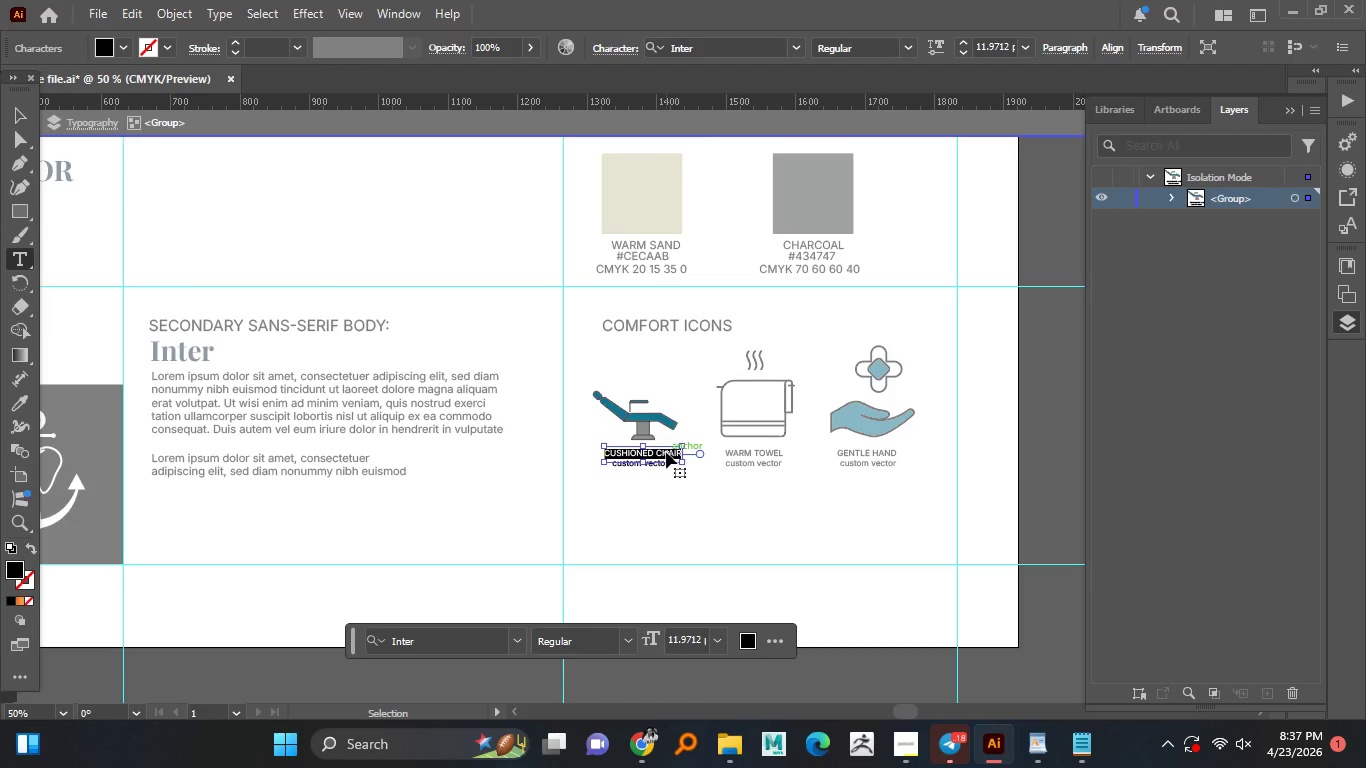 
key(Control+A)
 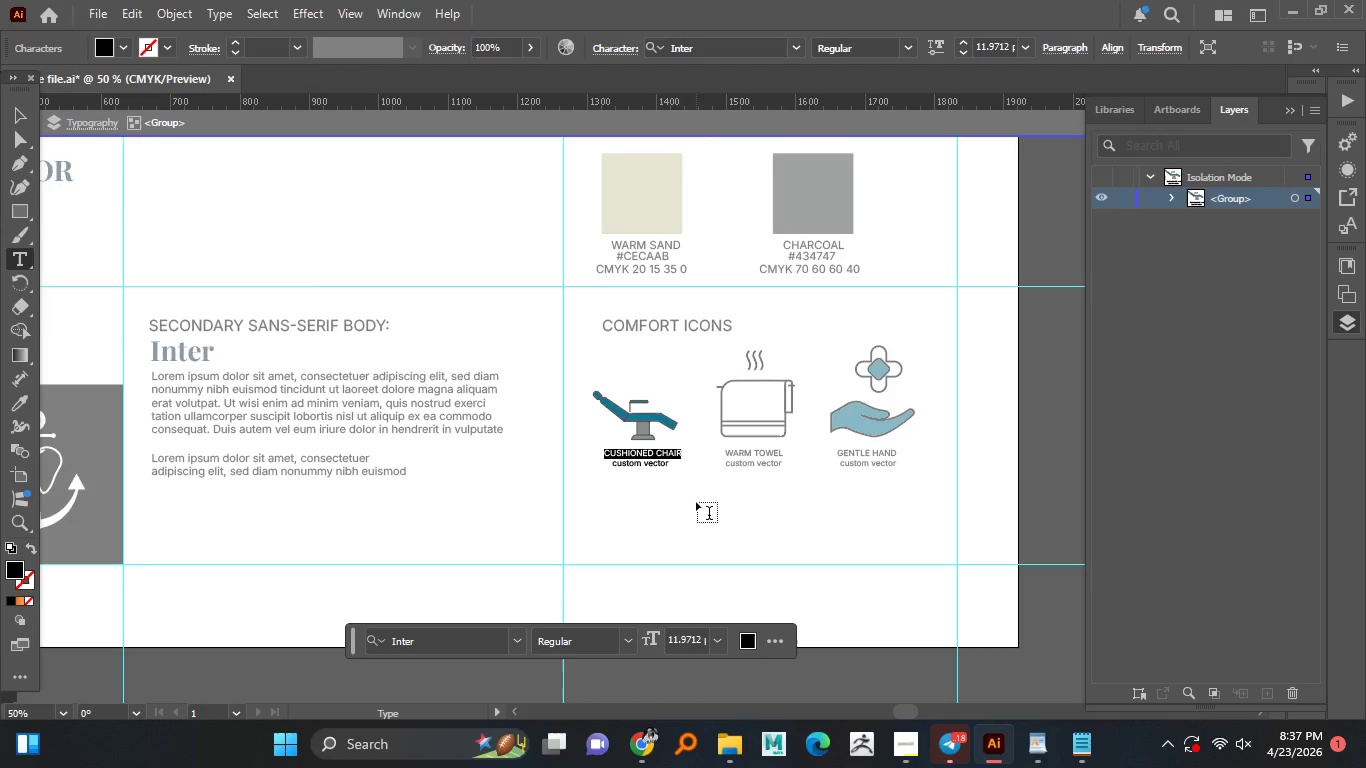 
key(Control+C)
 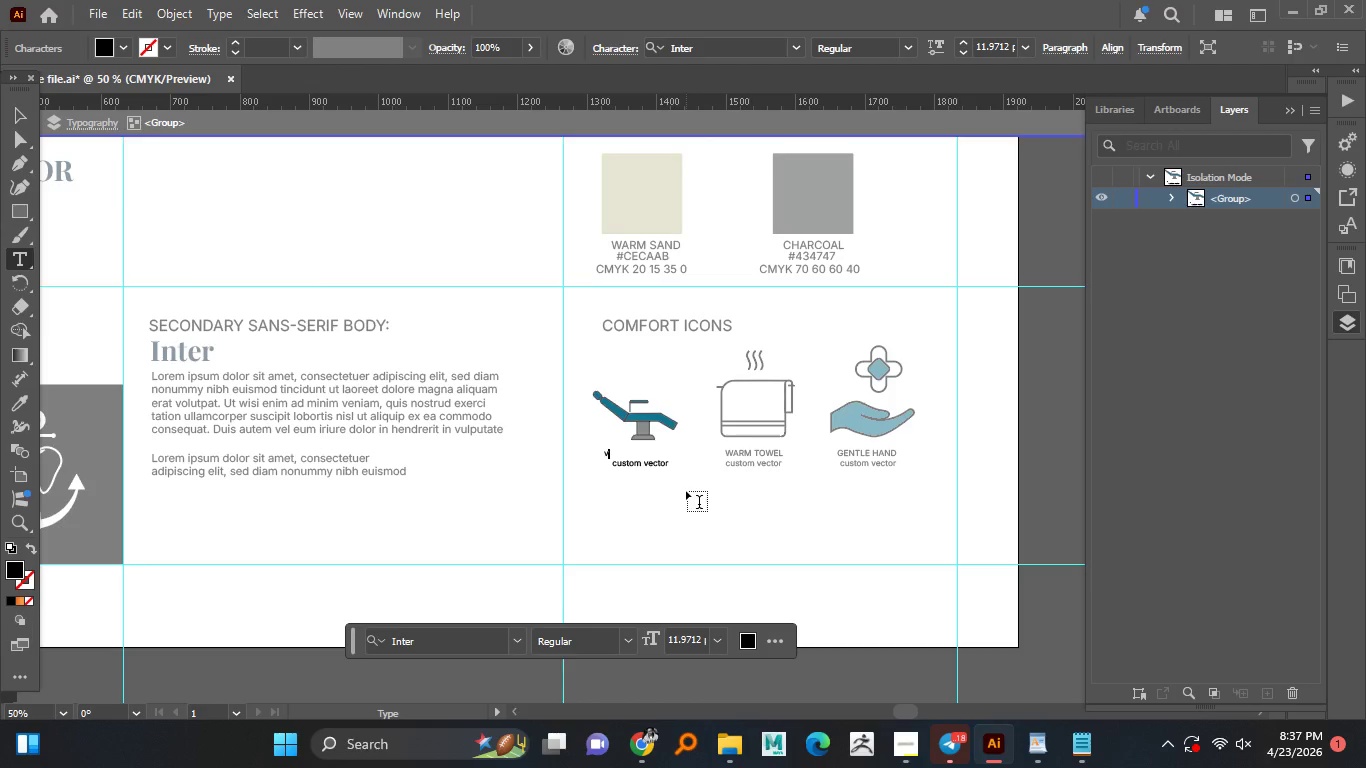 
key(V)
 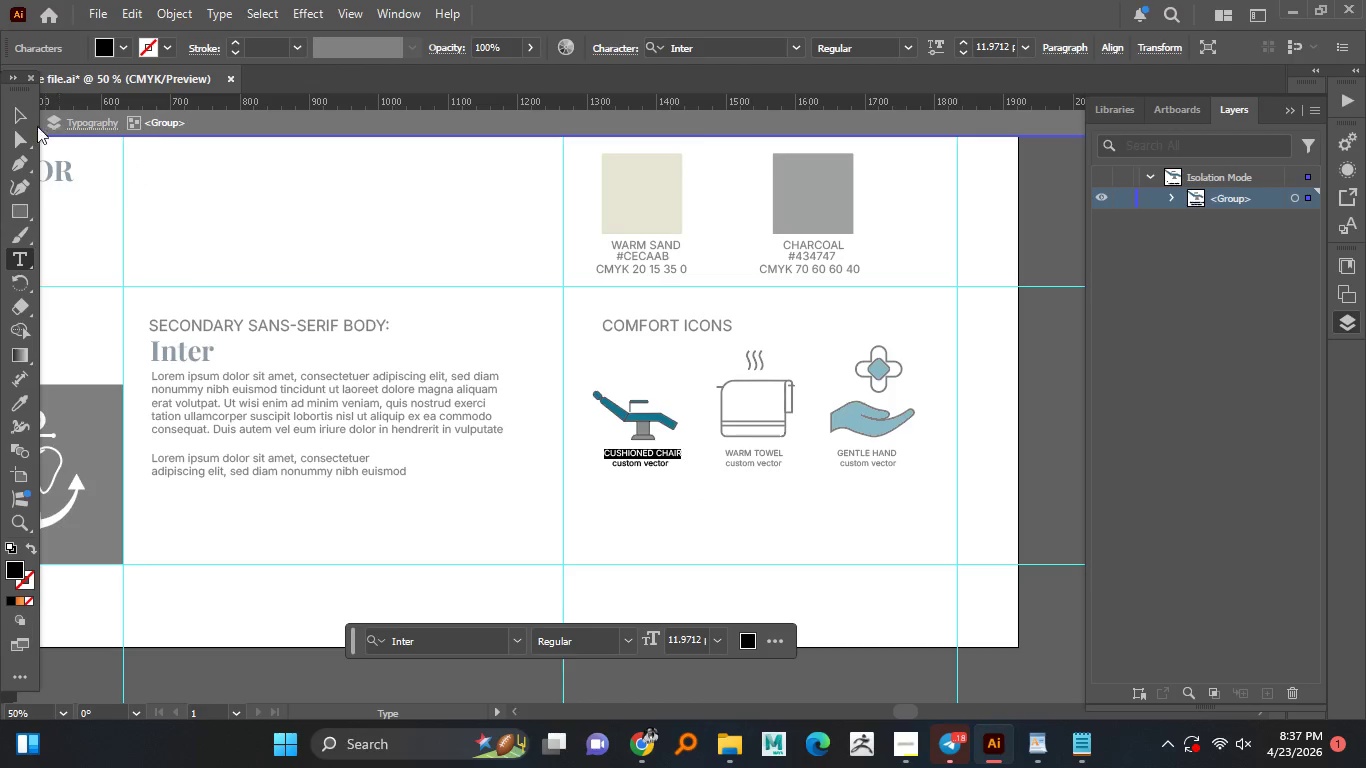 
key(Control+Z)
 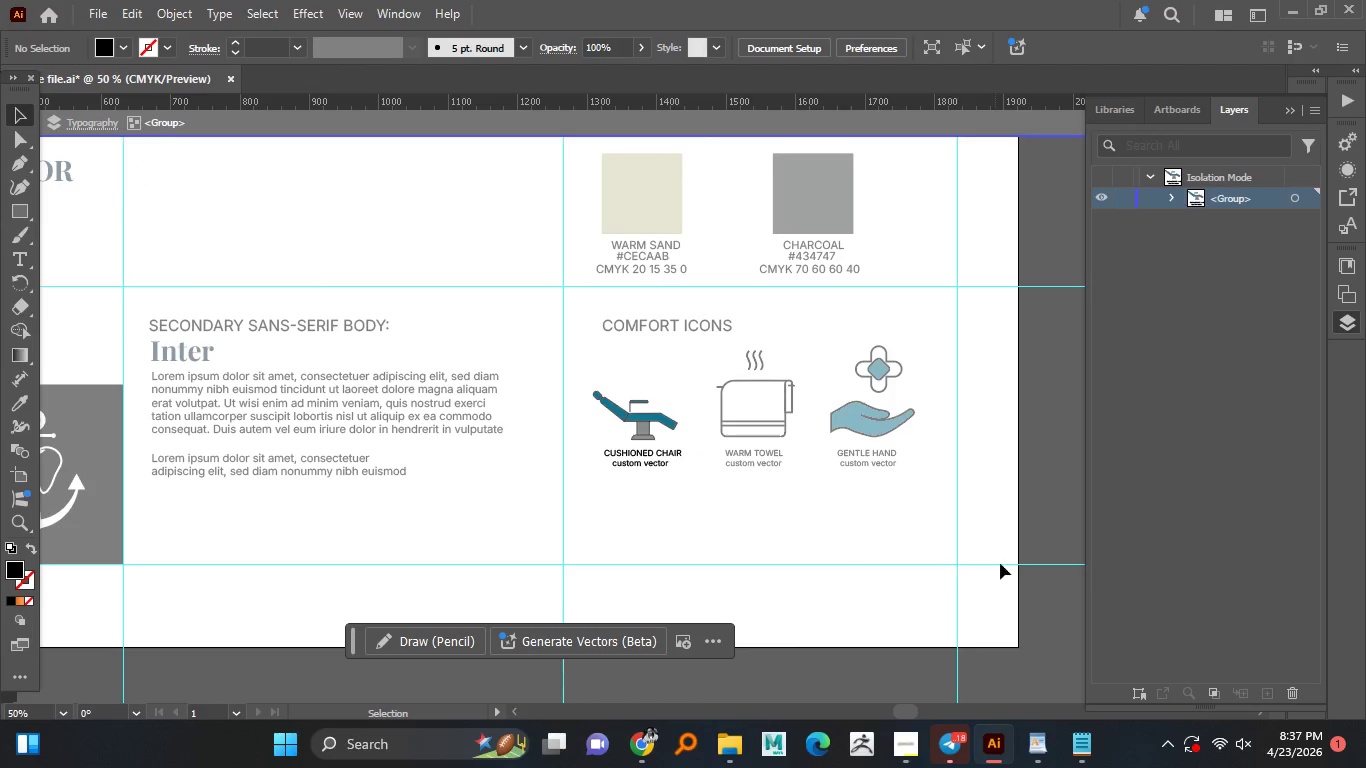 
double_click([443, 279])
 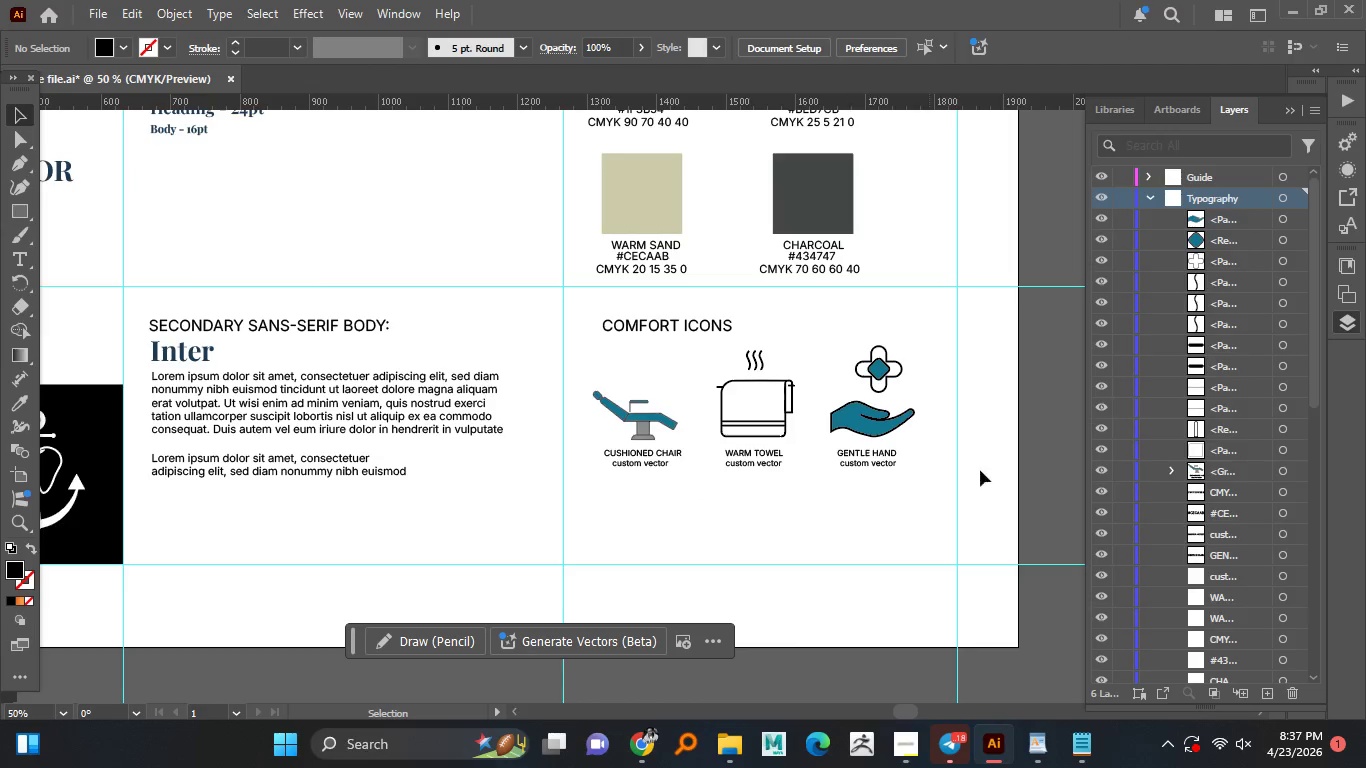 
double_click([853, 513])
 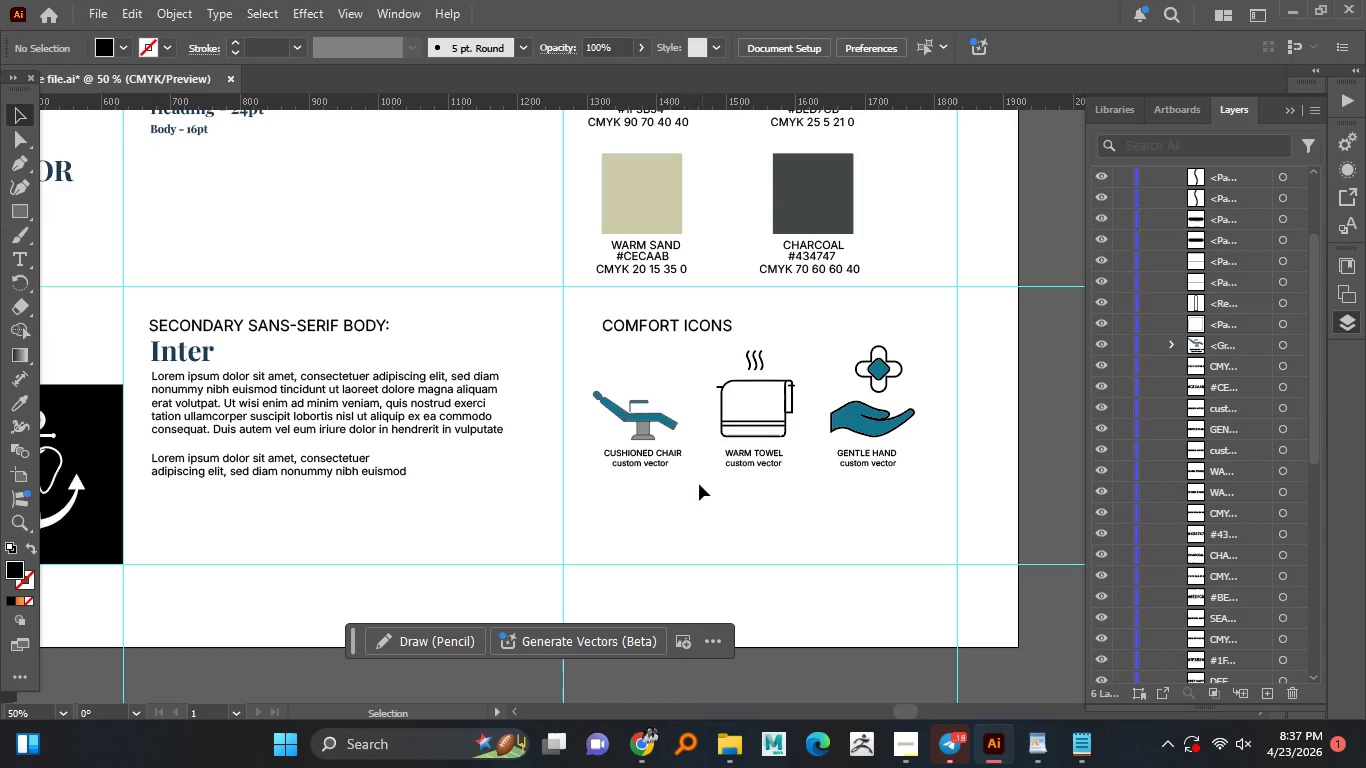 
scroll: coordinate [1234, 431], scroll_direction: down, amount: 1.0
 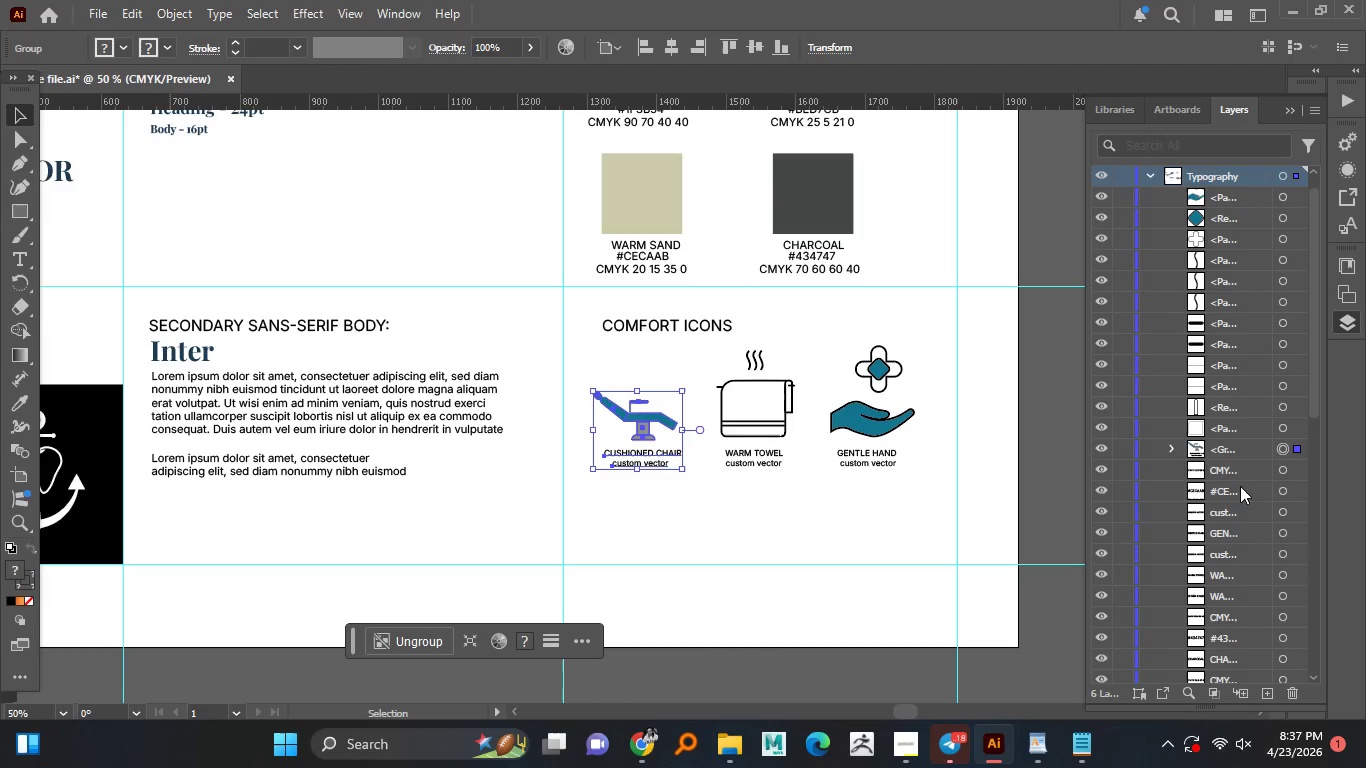 
left_click([650, 427])
 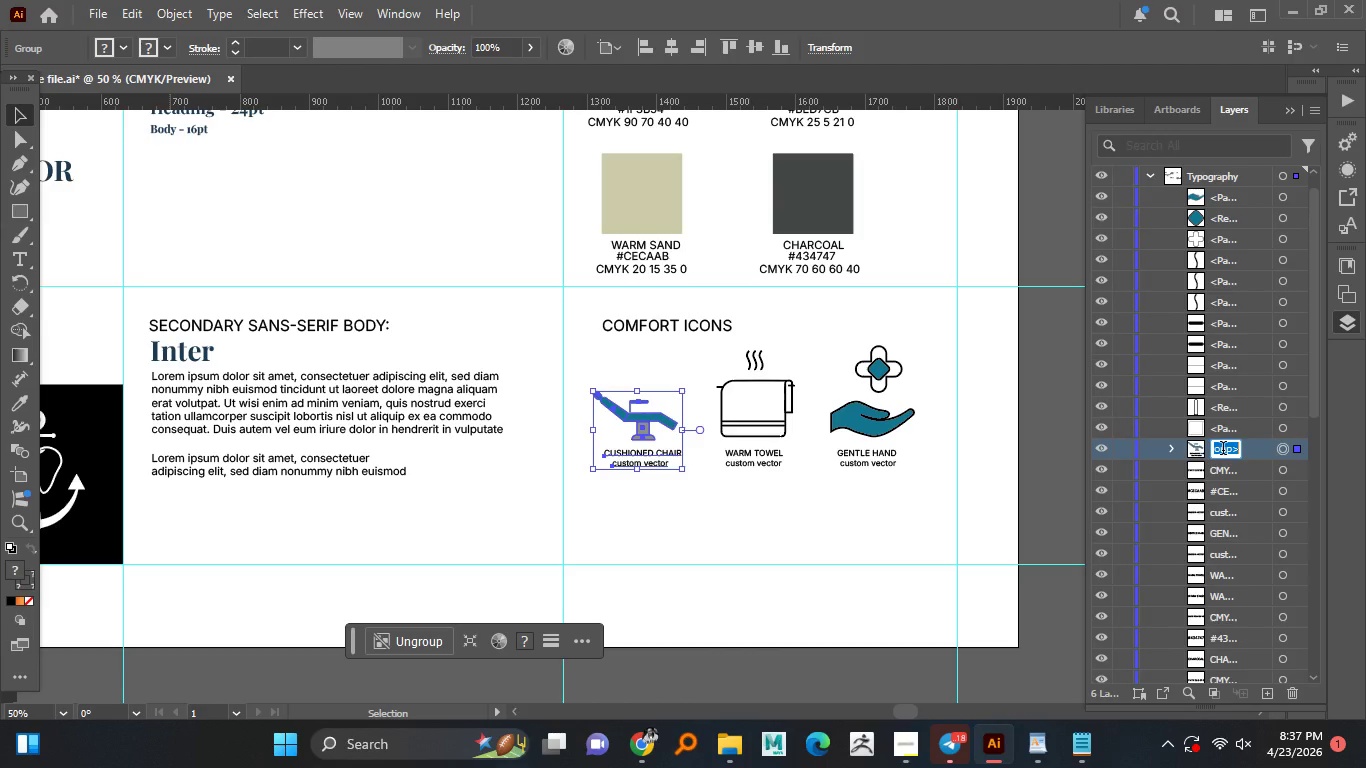 
double_click([1217, 450])
 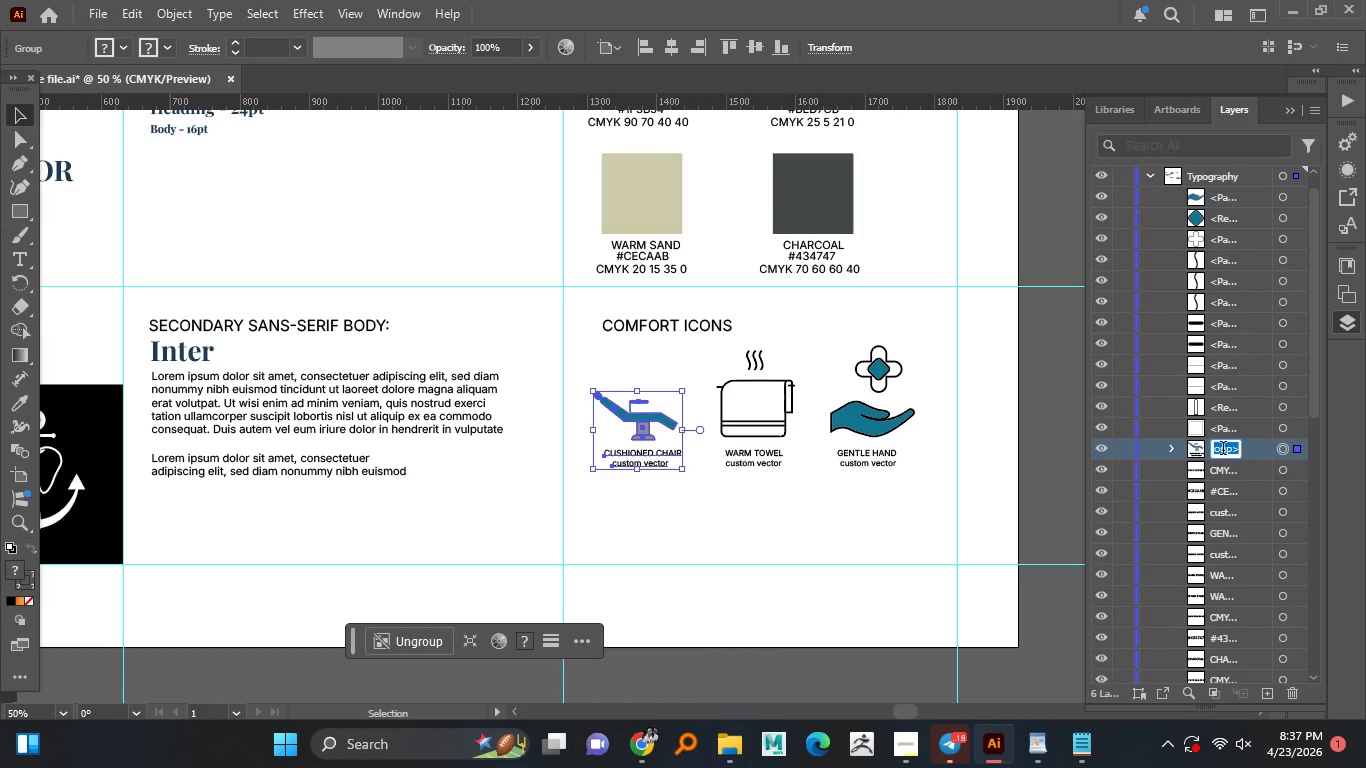 
key(Control+V)
 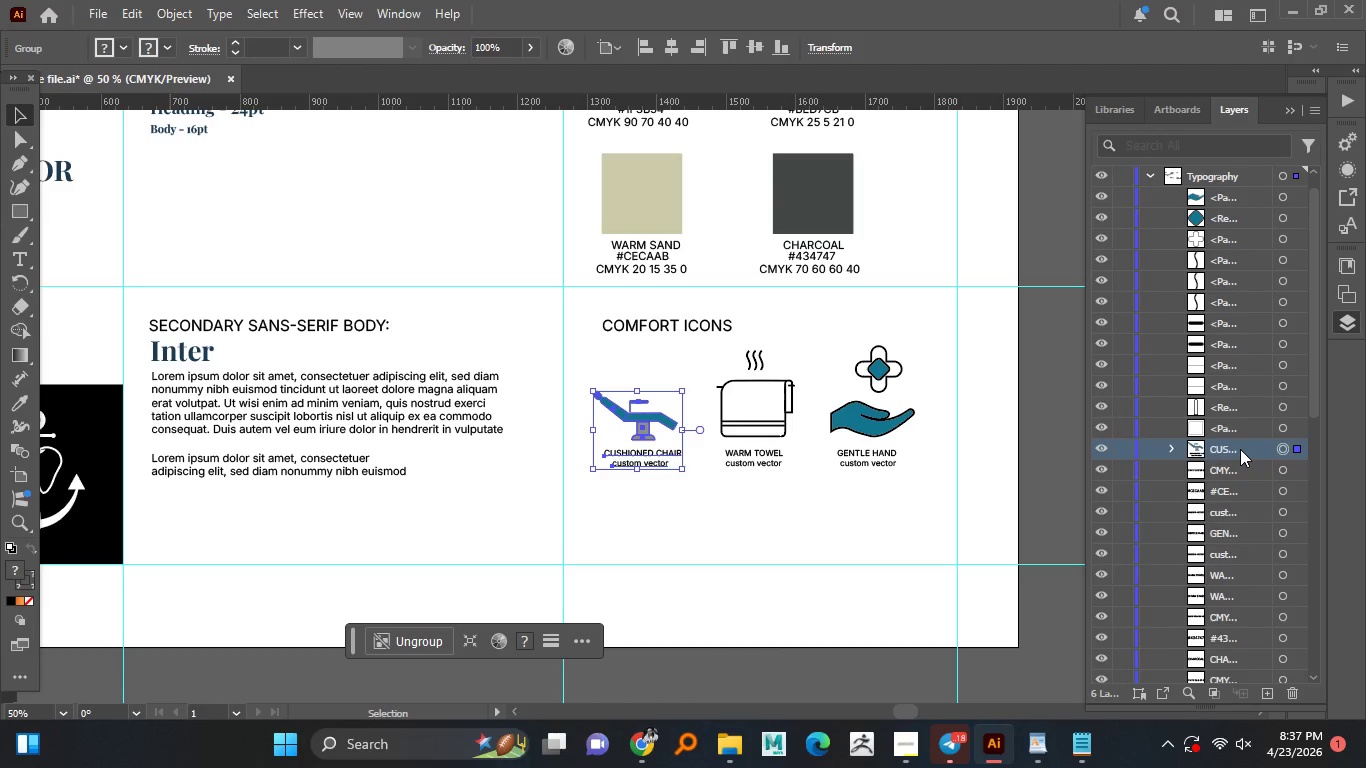 
left_click([1262, 455])
 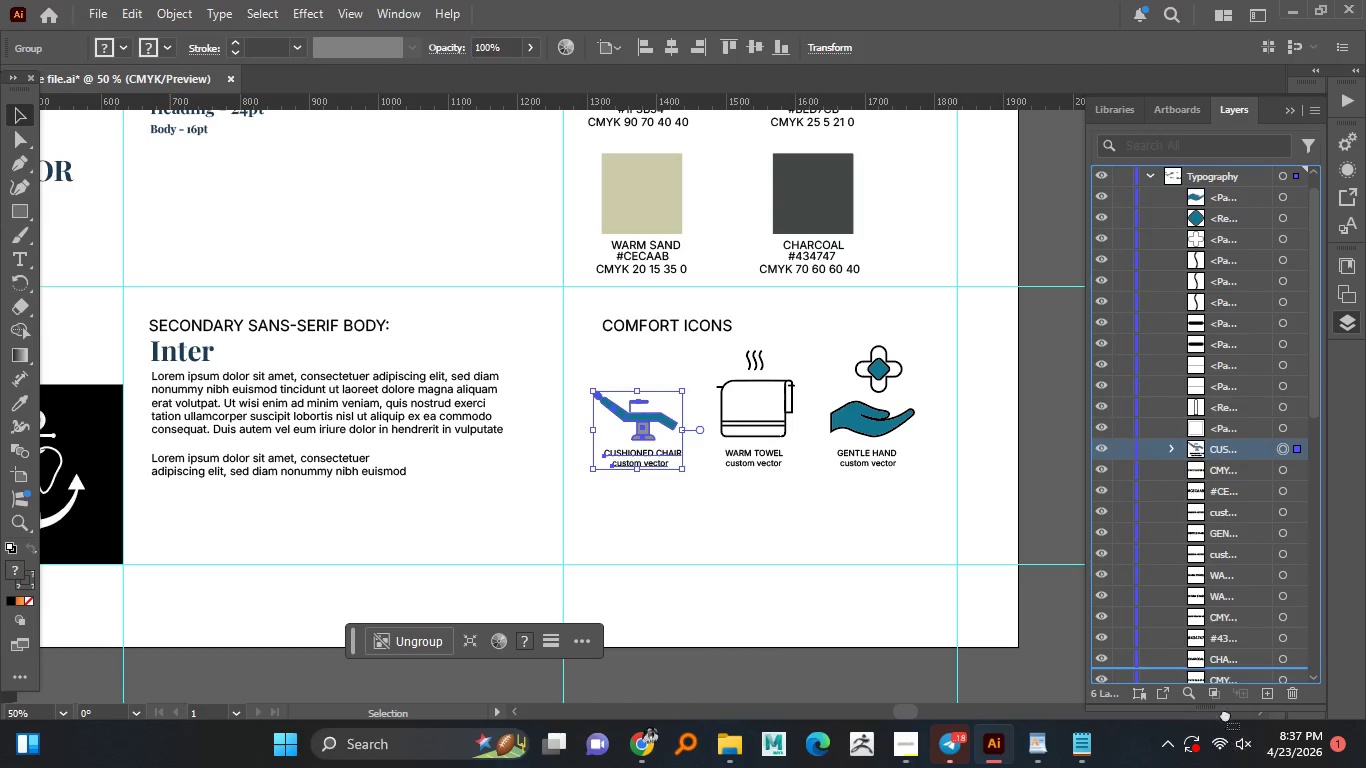 
left_click_drag(start_coordinate=[1229, 452], to_coordinate=[1218, 632])
 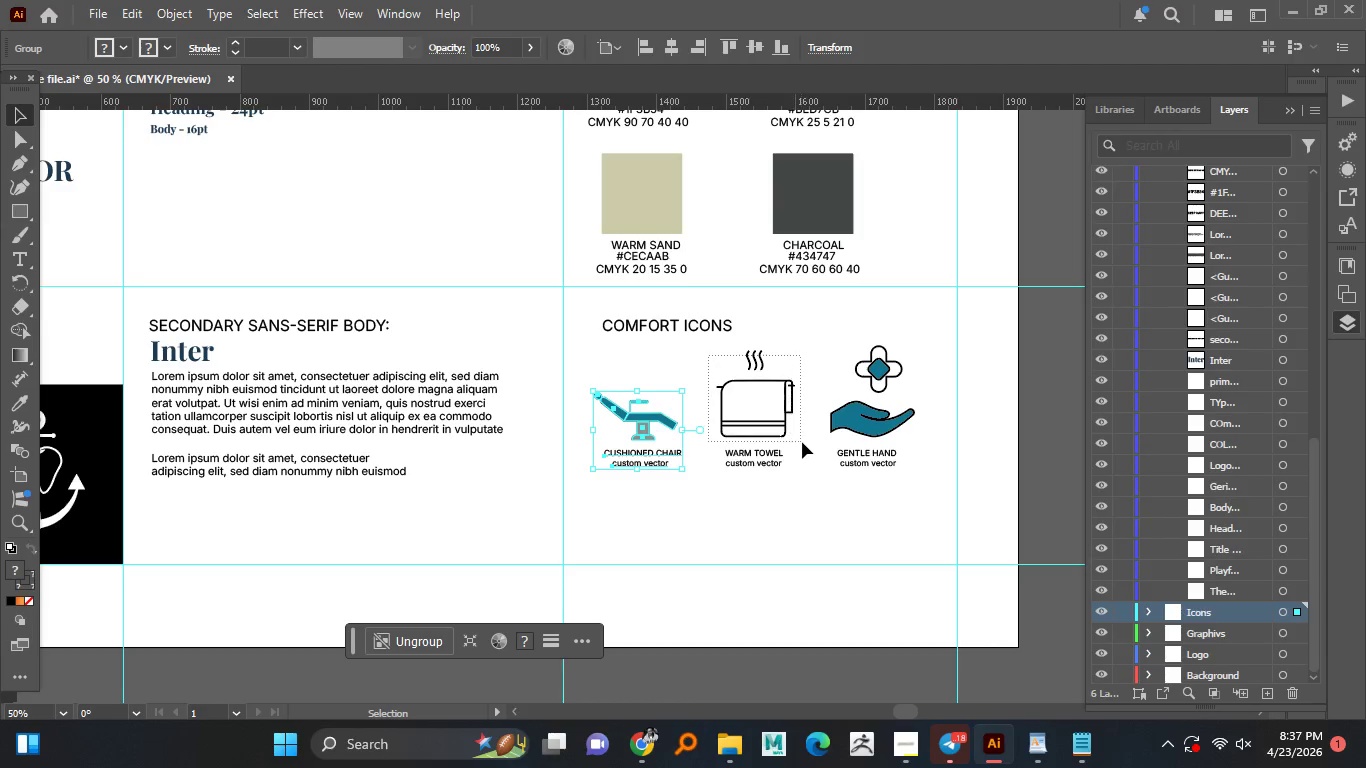 
left_click_drag(start_coordinate=[710, 357], to_coordinate=[802, 440])
 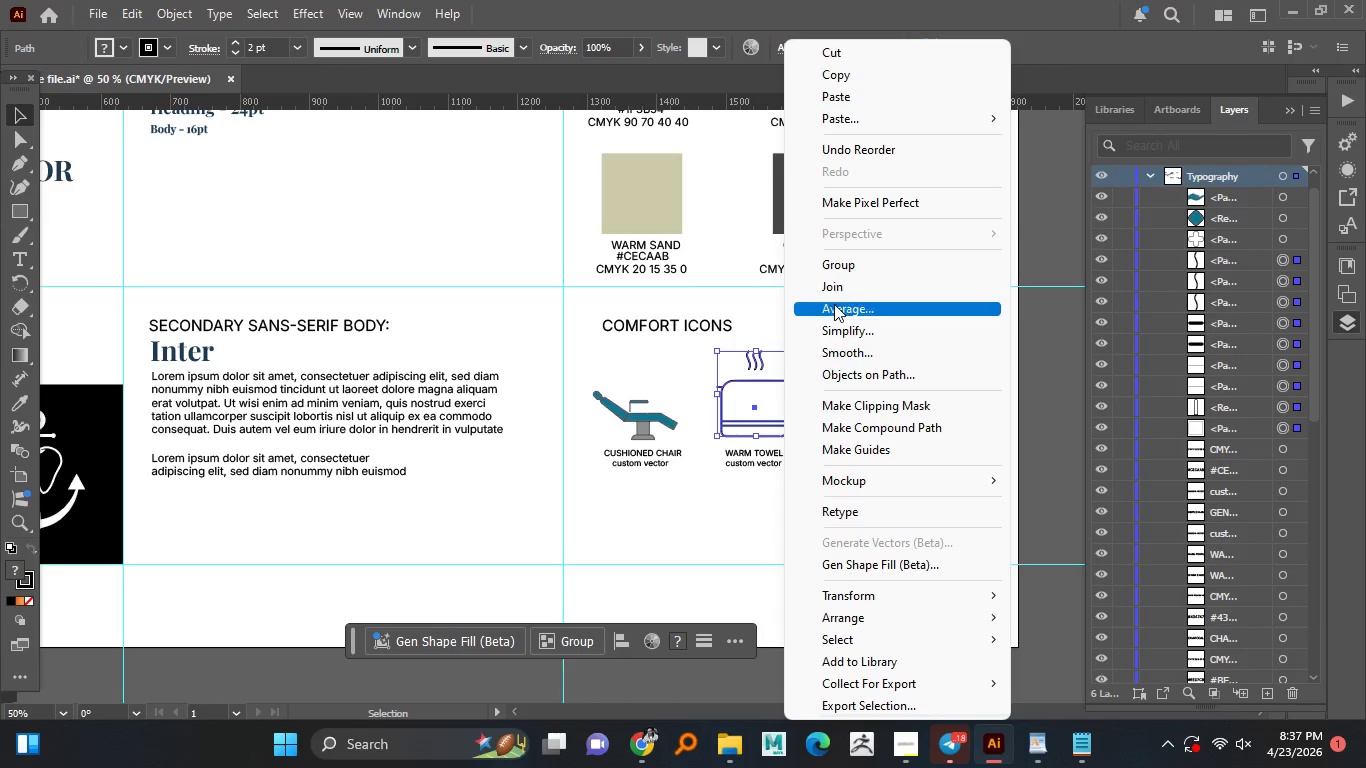 
right_click([784, 407])
 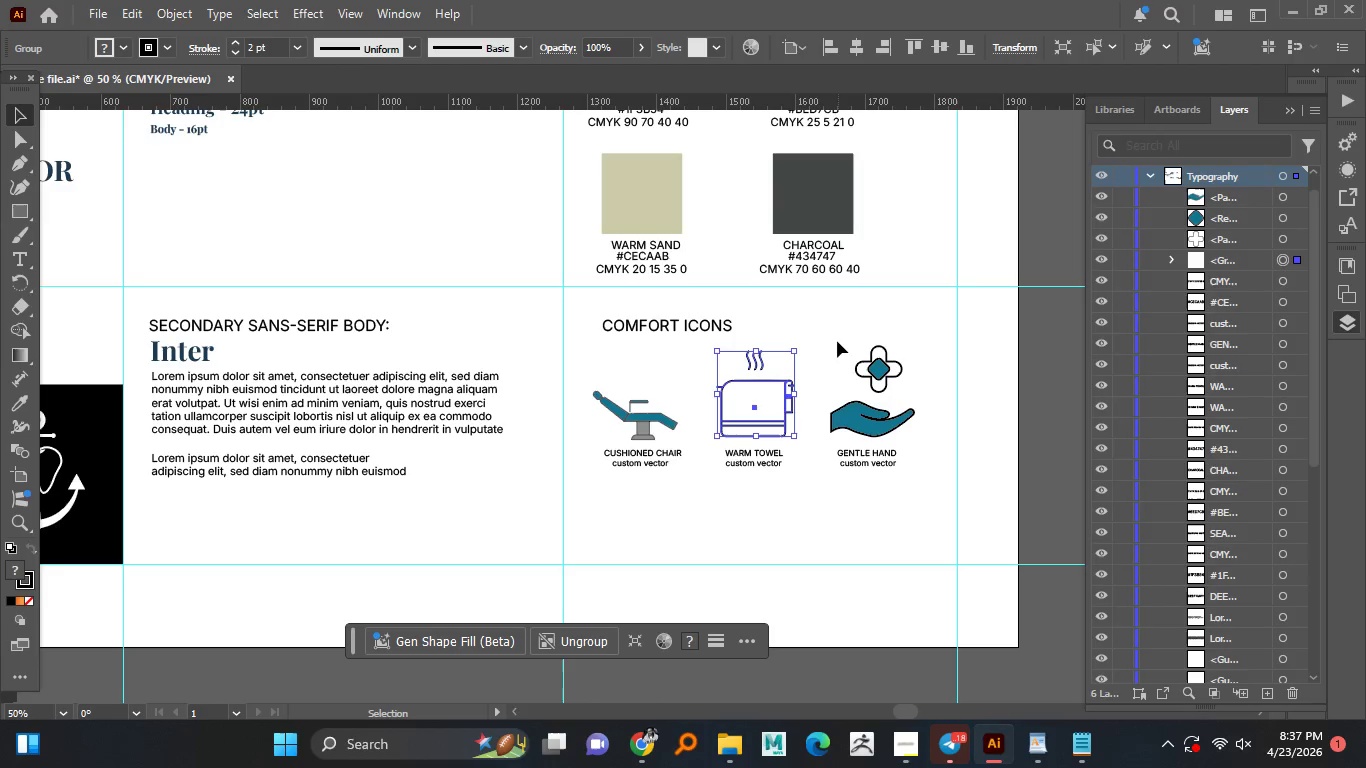 
left_click([841, 267])
 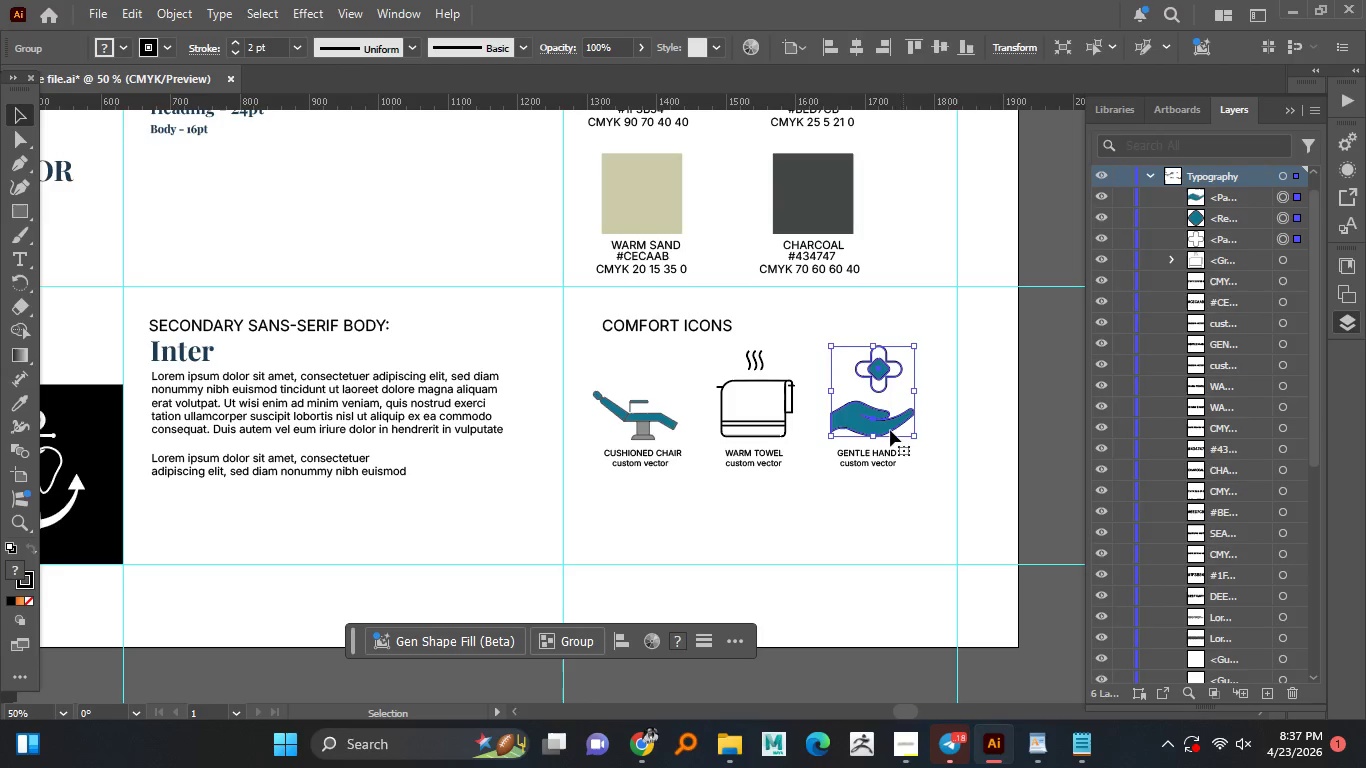 
left_click_drag(start_coordinate=[836, 344], to_coordinate=[903, 435])
 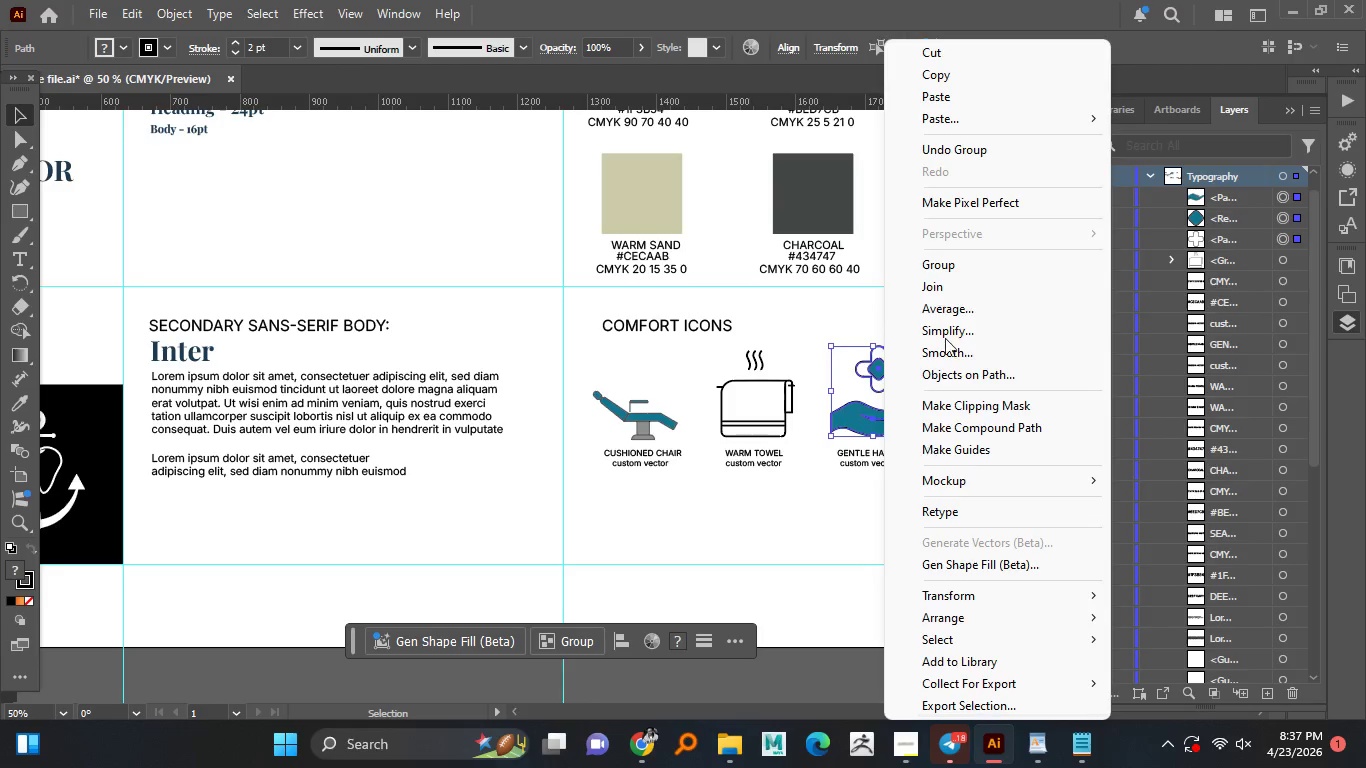 
right_click([884, 428])
 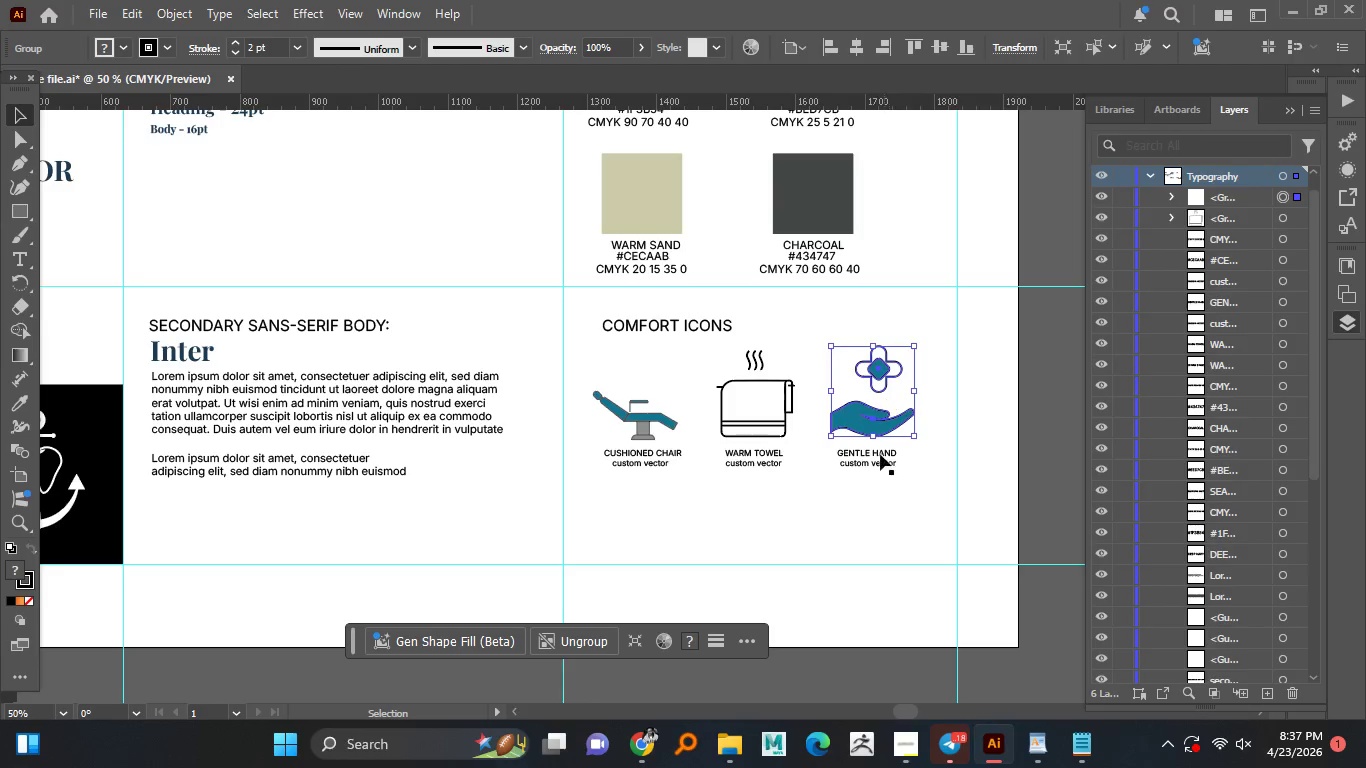 
left_click([948, 267])
 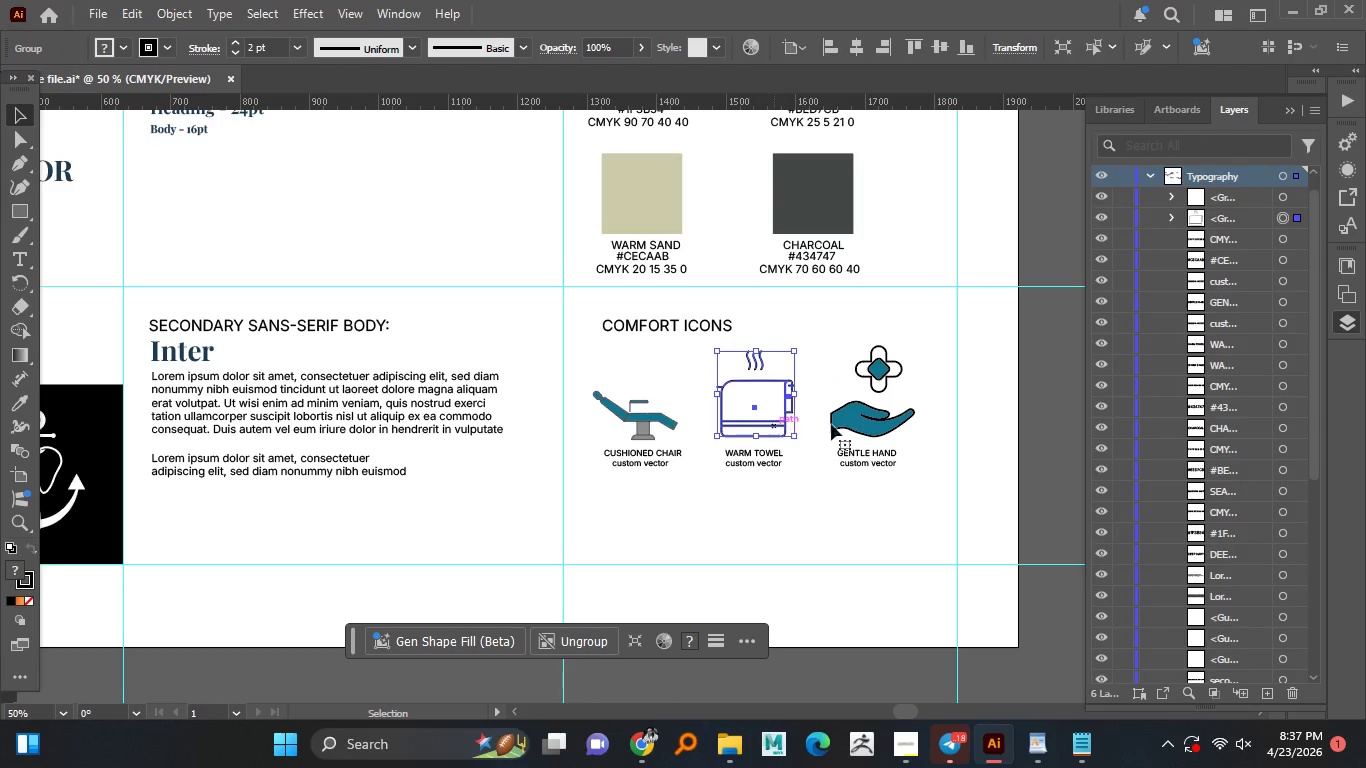 
left_click([774, 426])
 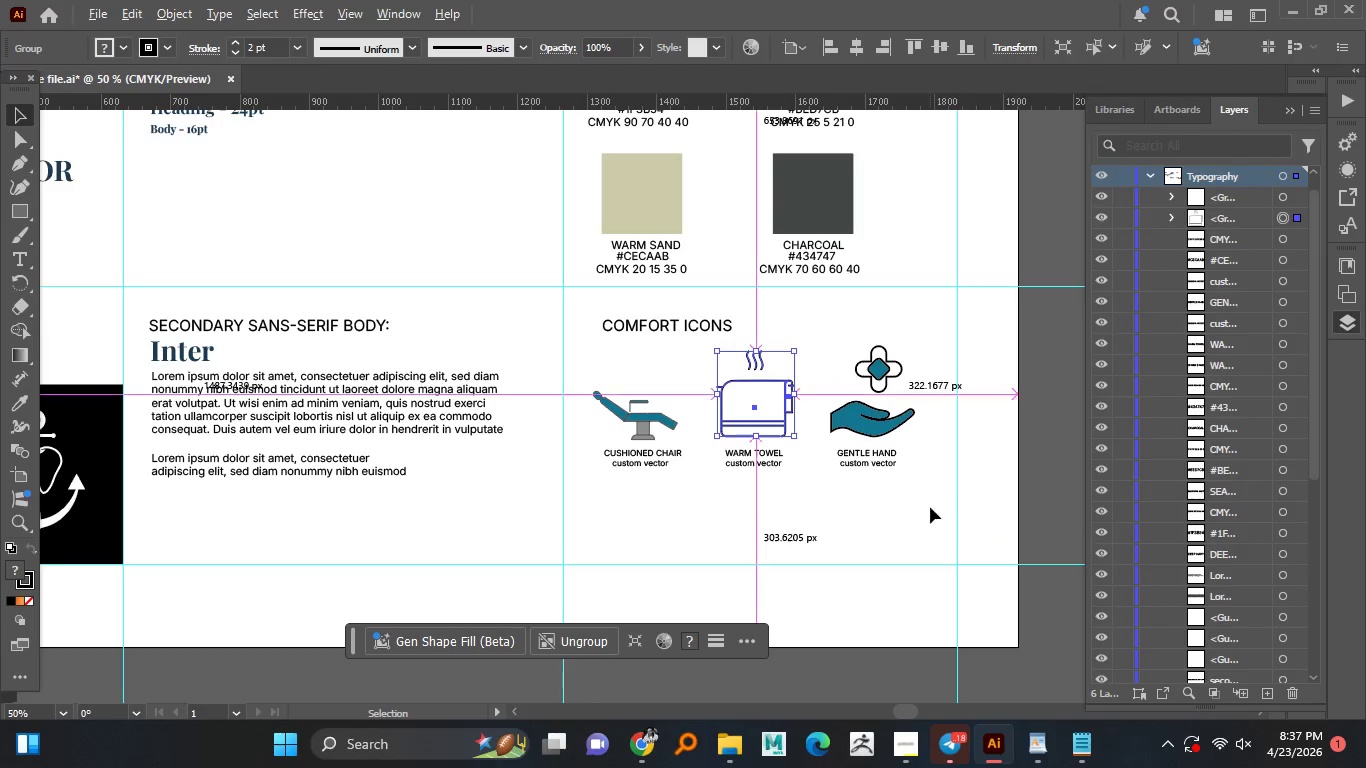 
hold_key(key=AltLeft, duration=1.41)
 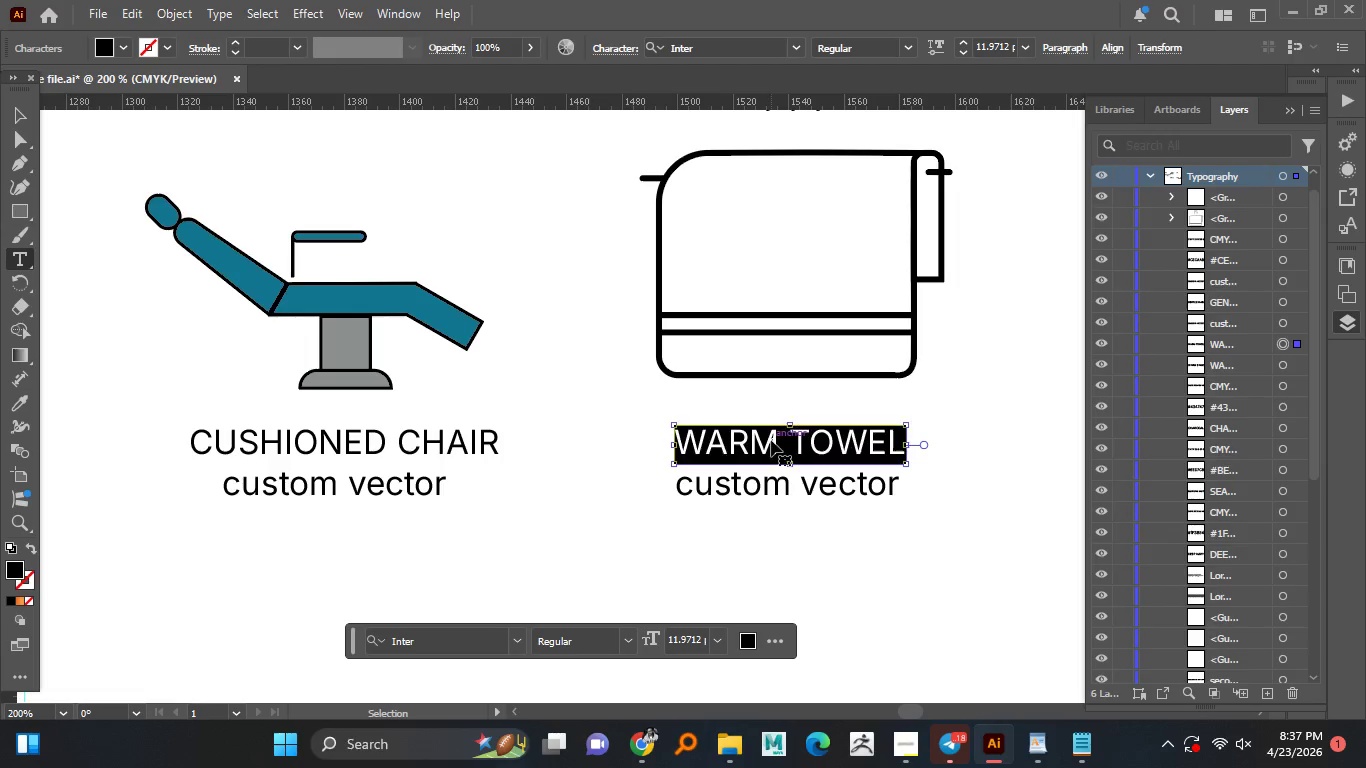 
left_click([766, 445])
 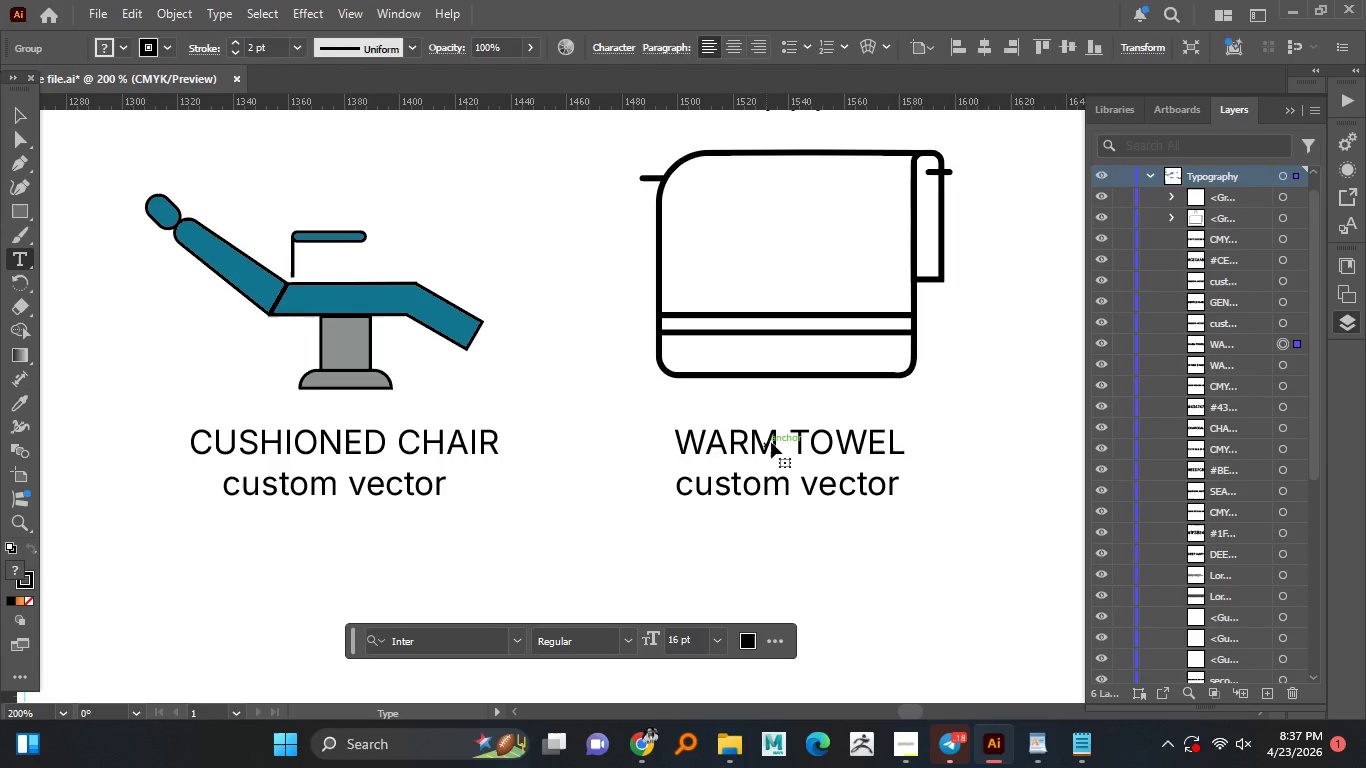 
scroll: coordinate [742, 456], scroll_direction: up, amount: 3.0
 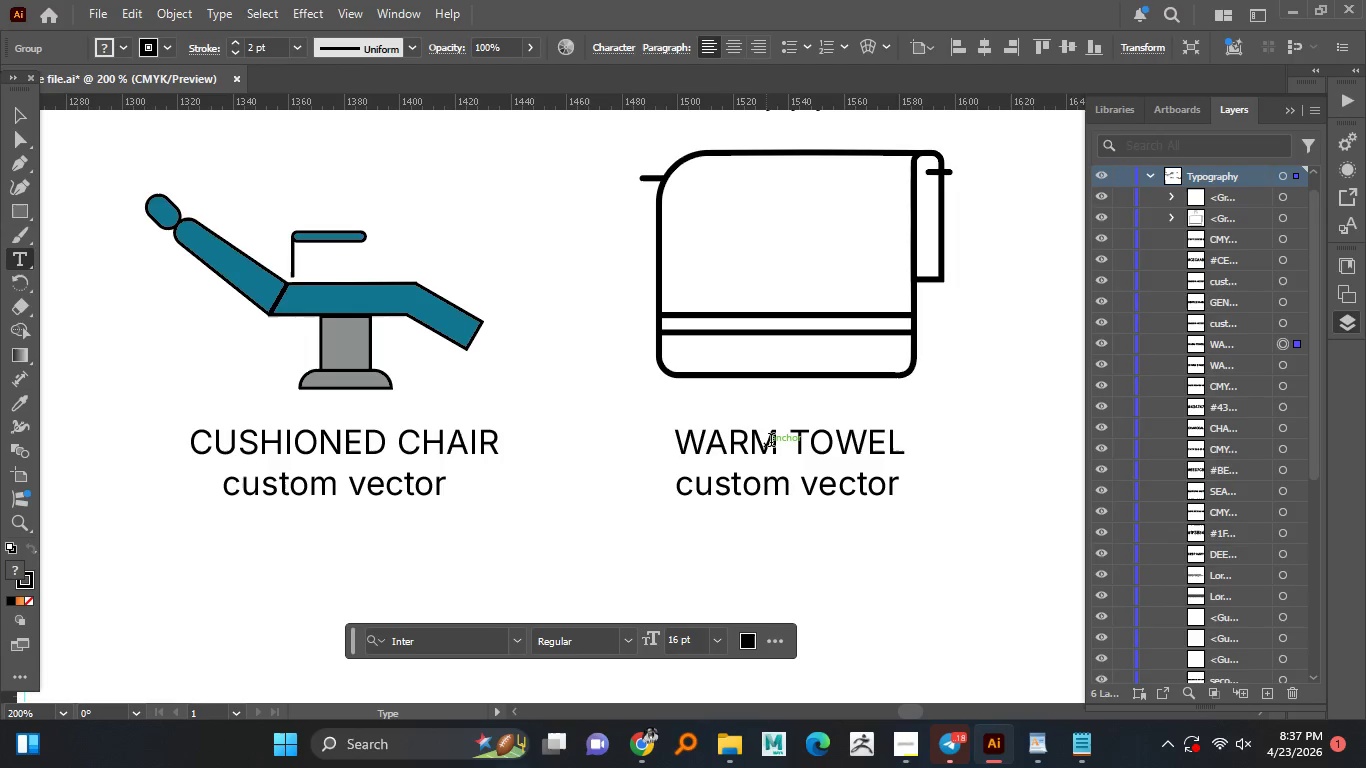 
double_click([766, 445])
 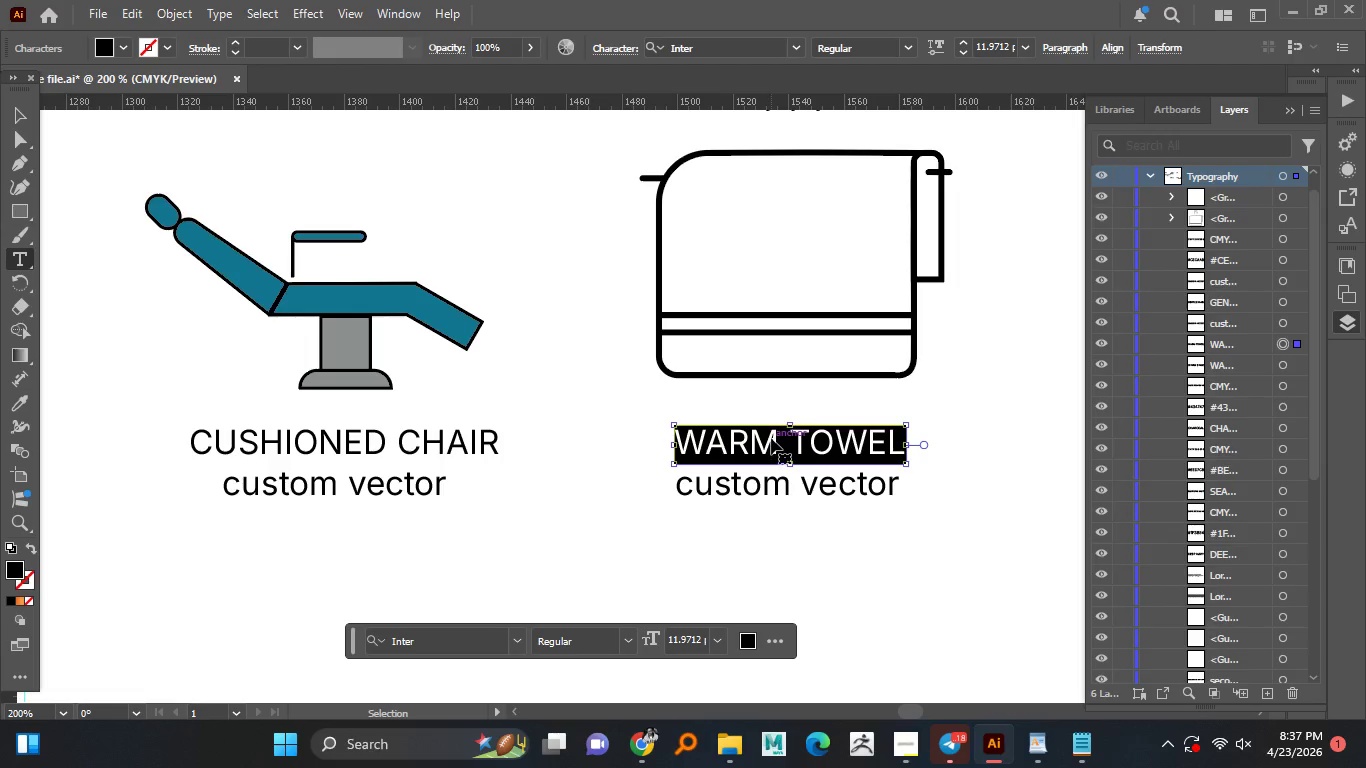 
key(Control+A)
 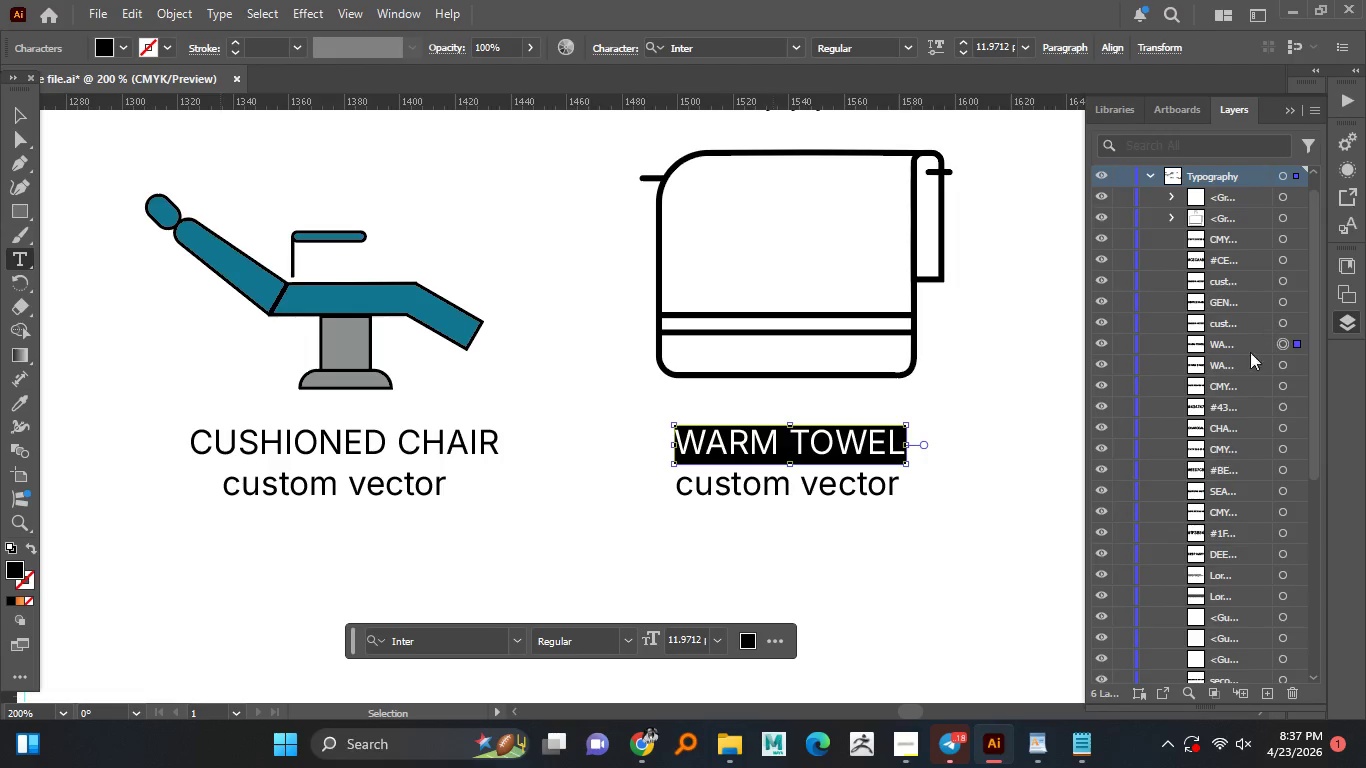 
key(Control+C)
 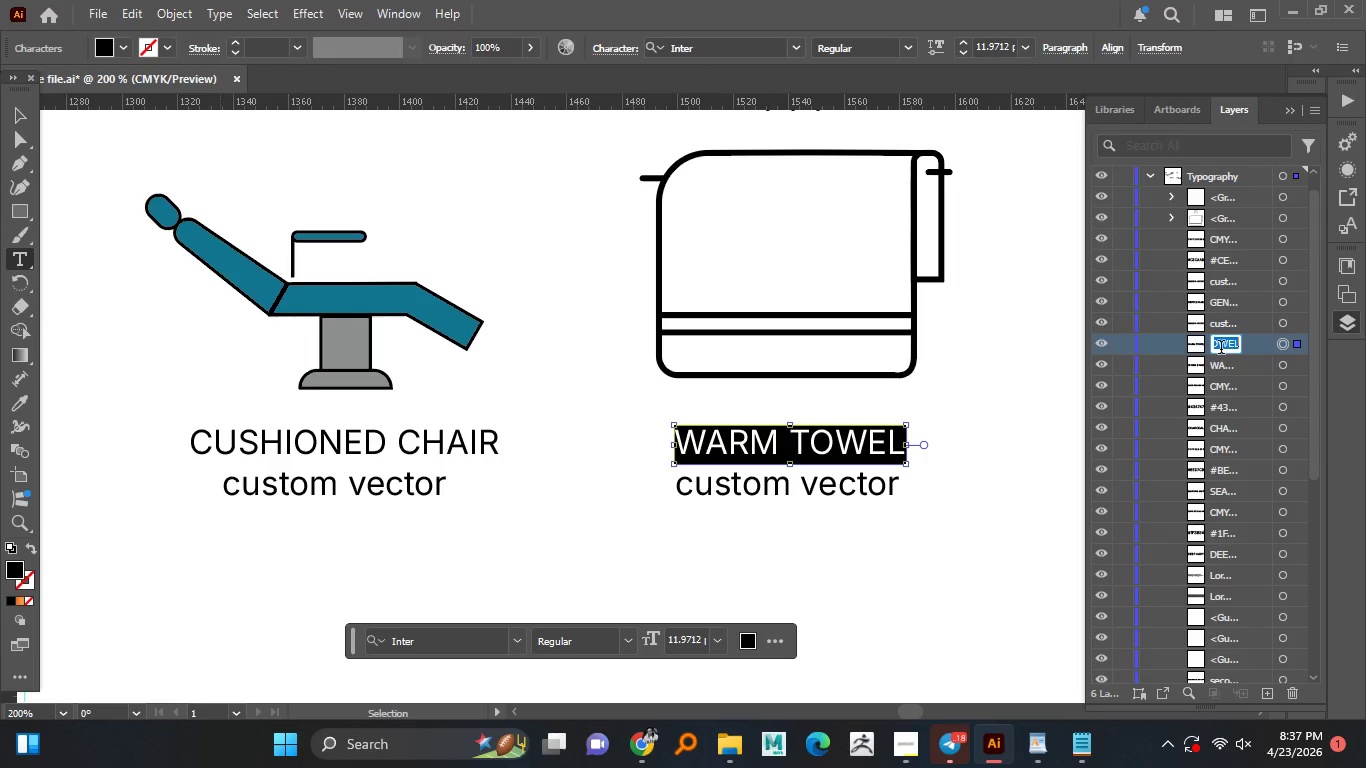 
double_click([1221, 349])
 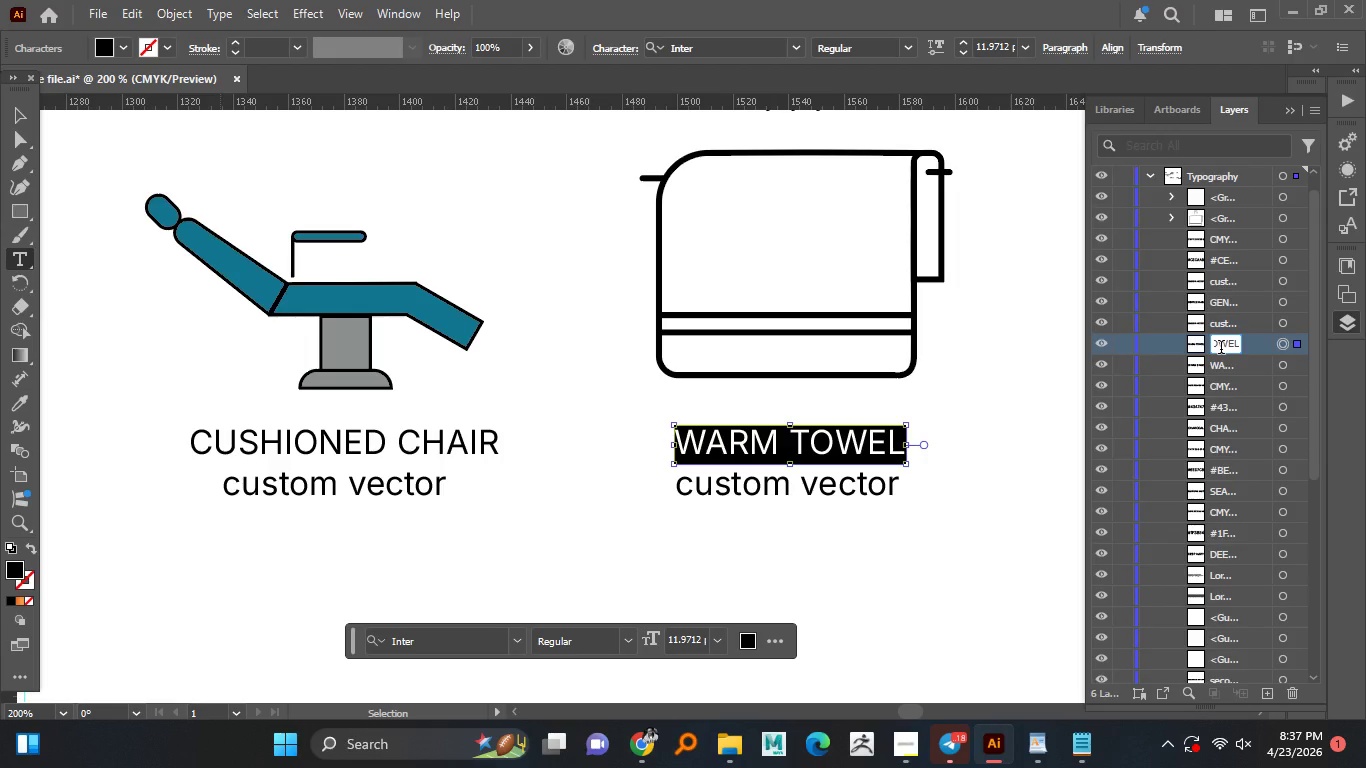 
key(Control+V)
 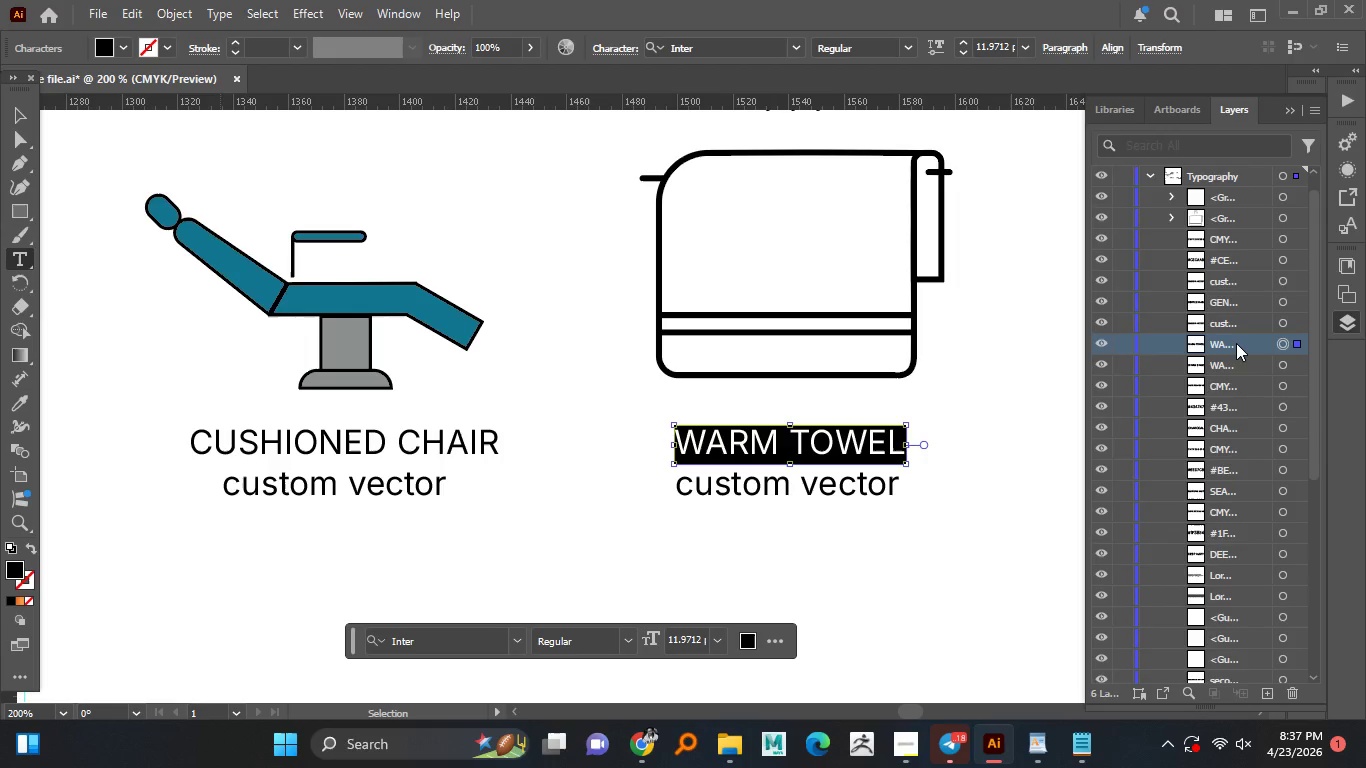 
key(Enter)
 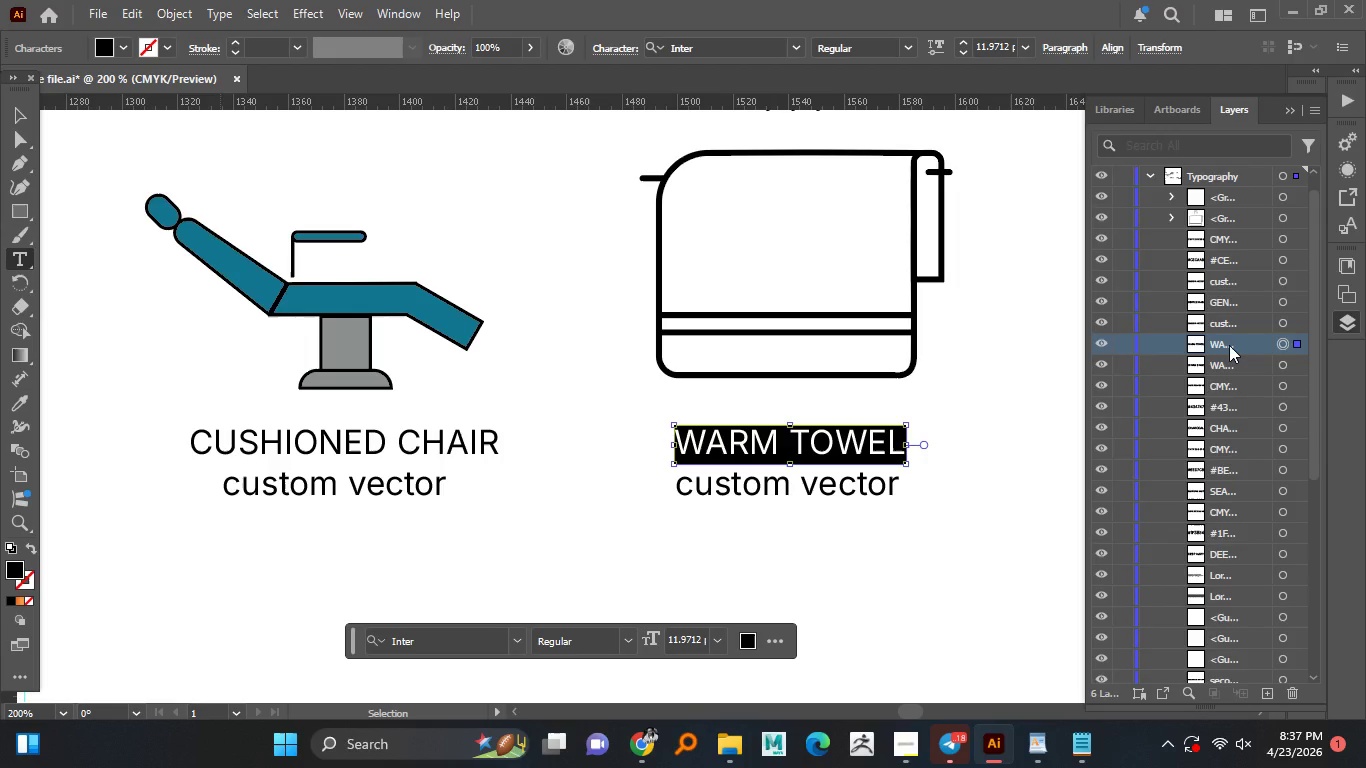 
left_click([1236, 343])
 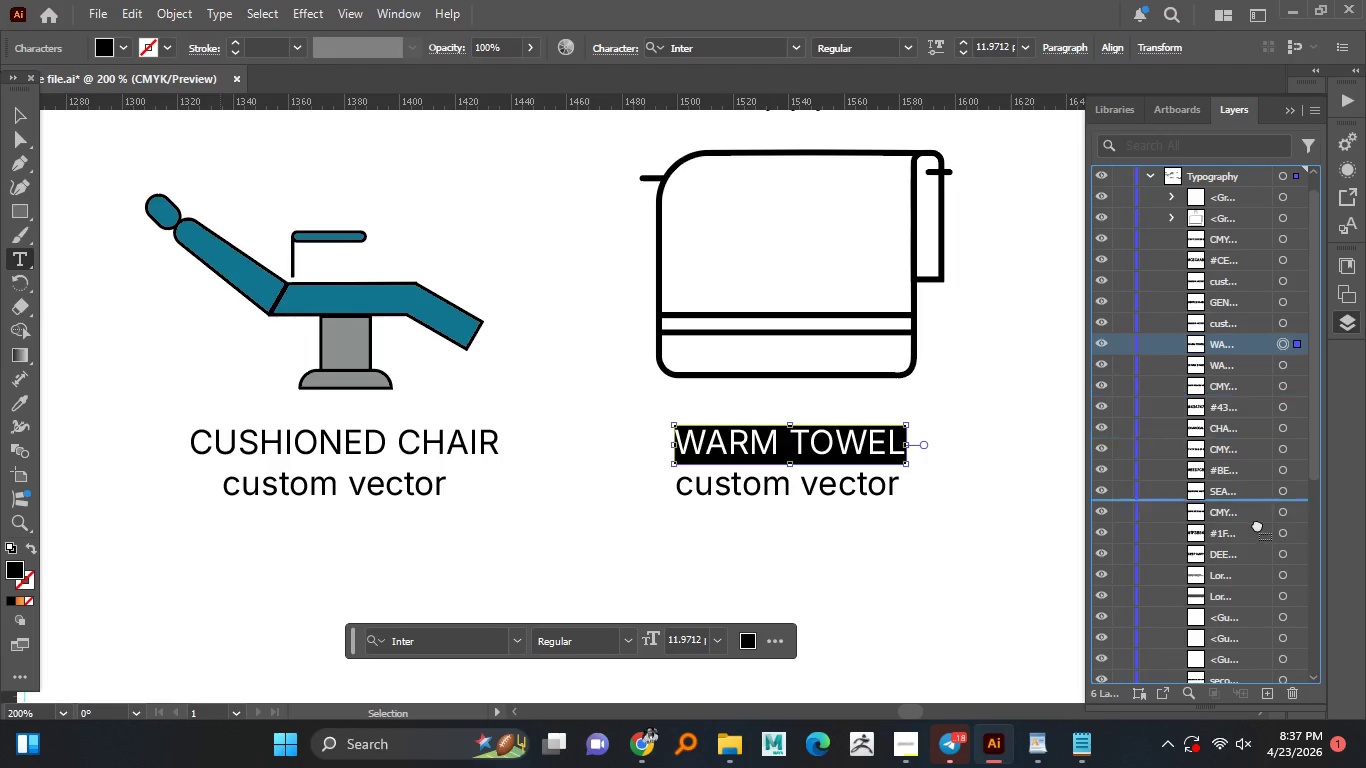 
left_click_drag(start_coordinate=[1232, 344], to_coordinate=[1240, 613])
 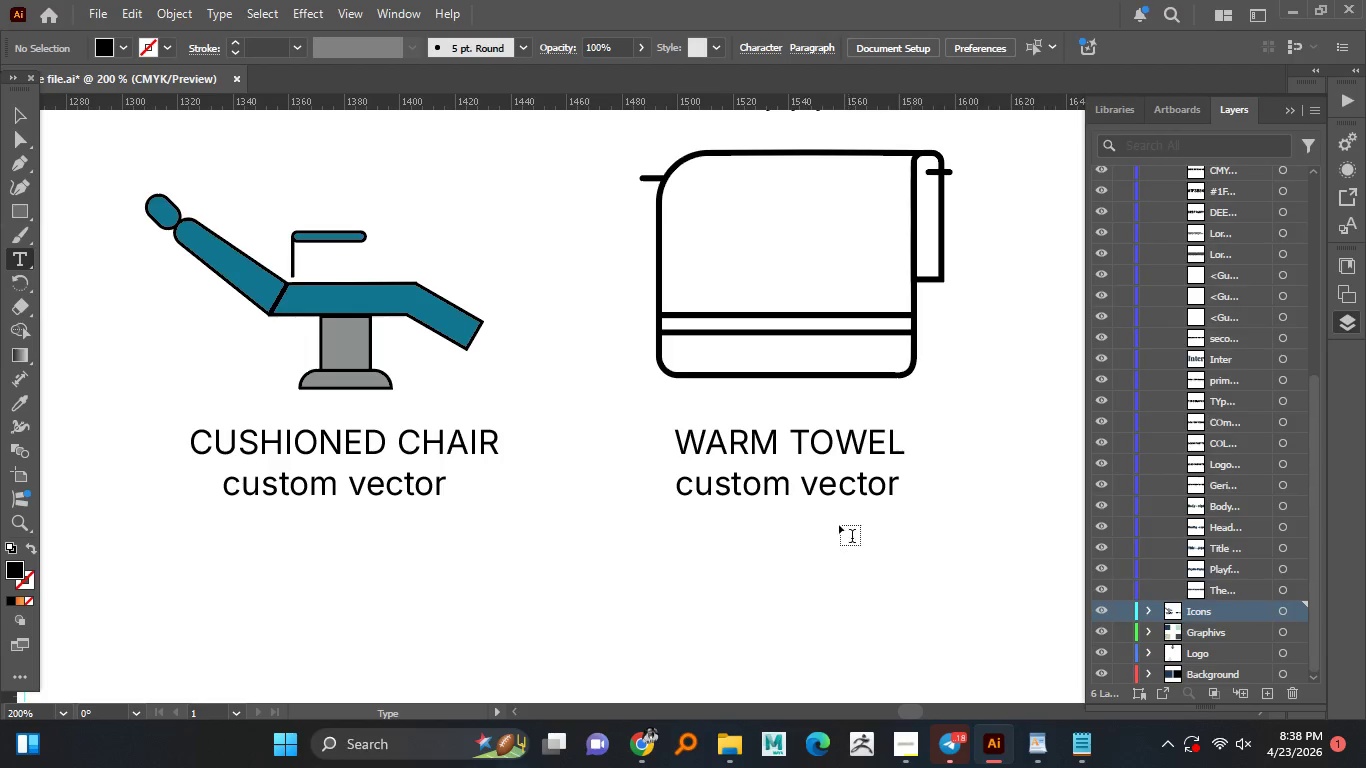 
left_click([854, 530])
 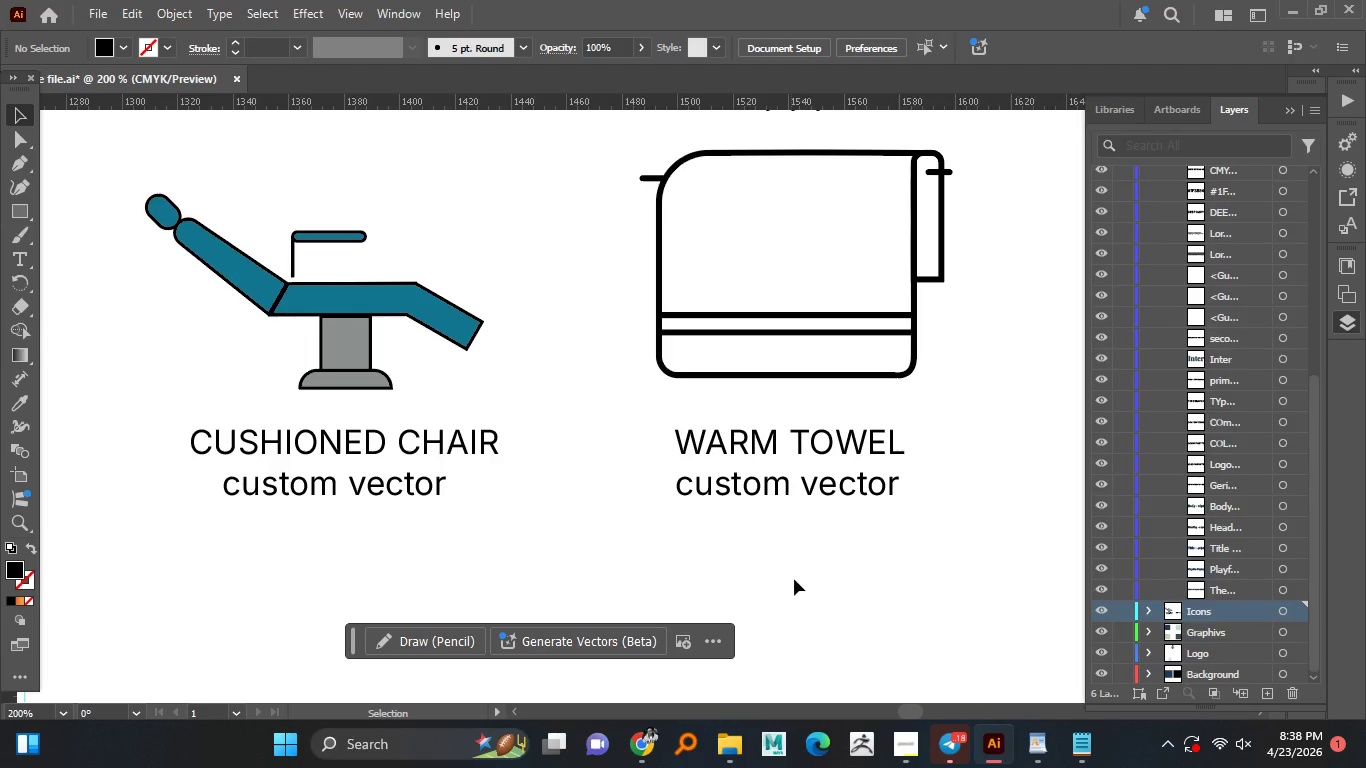 
left_click([14, 115])
 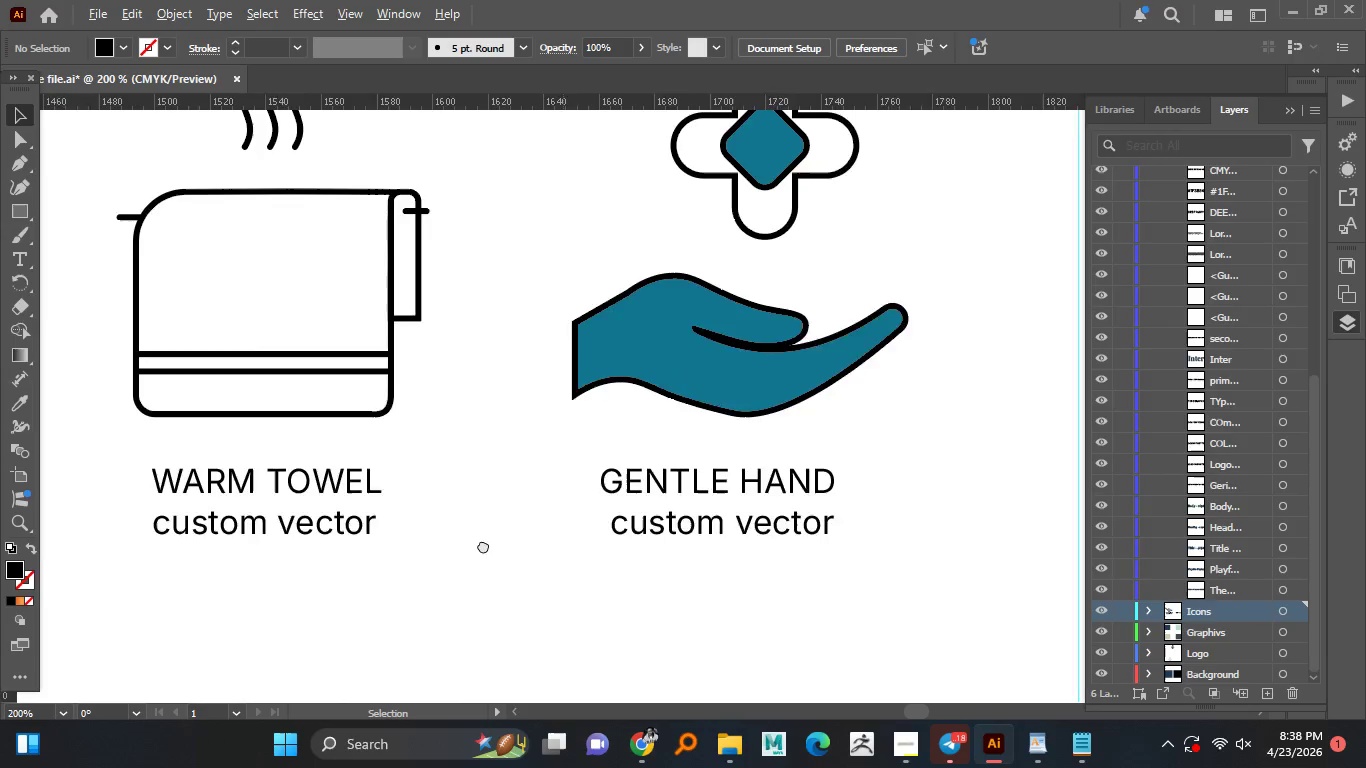 
hold_key(key=AltLeft, duration=0.88)
 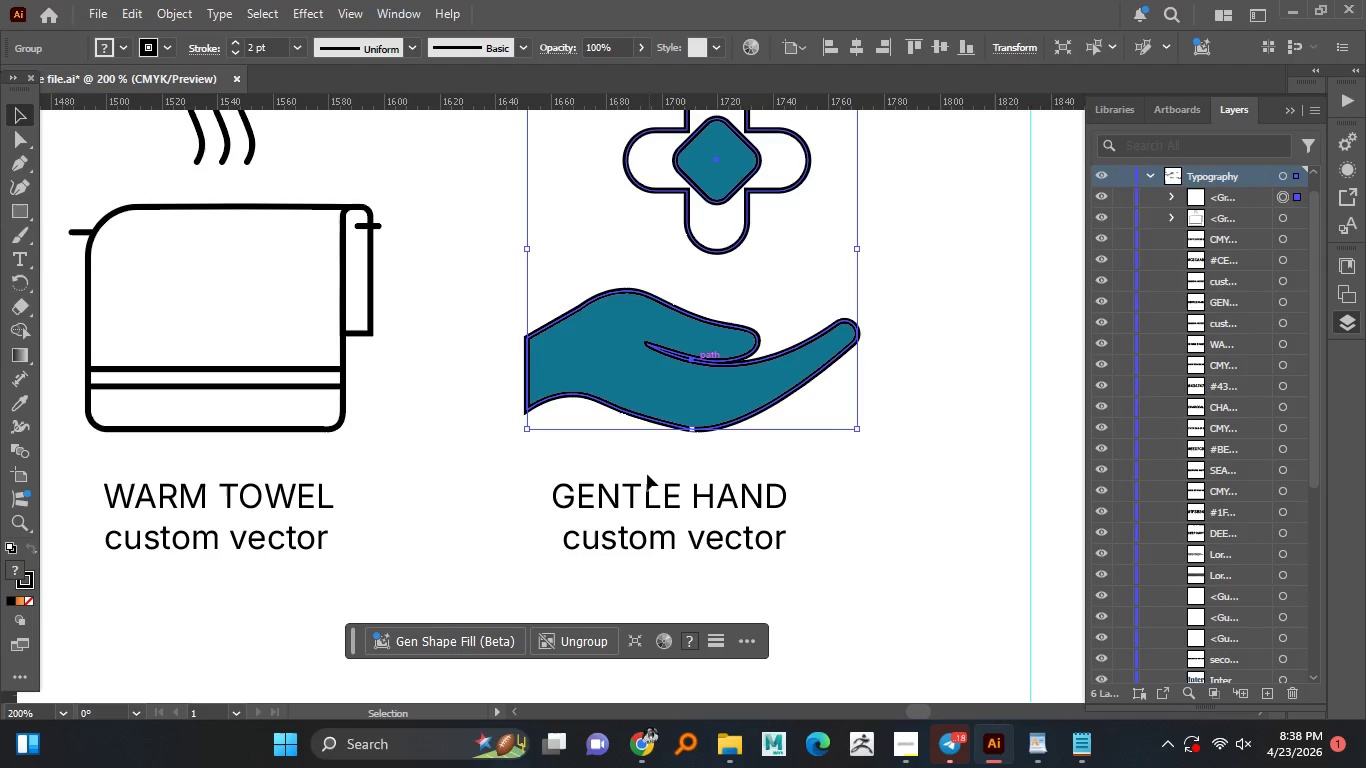 
left_click([634, 360])
 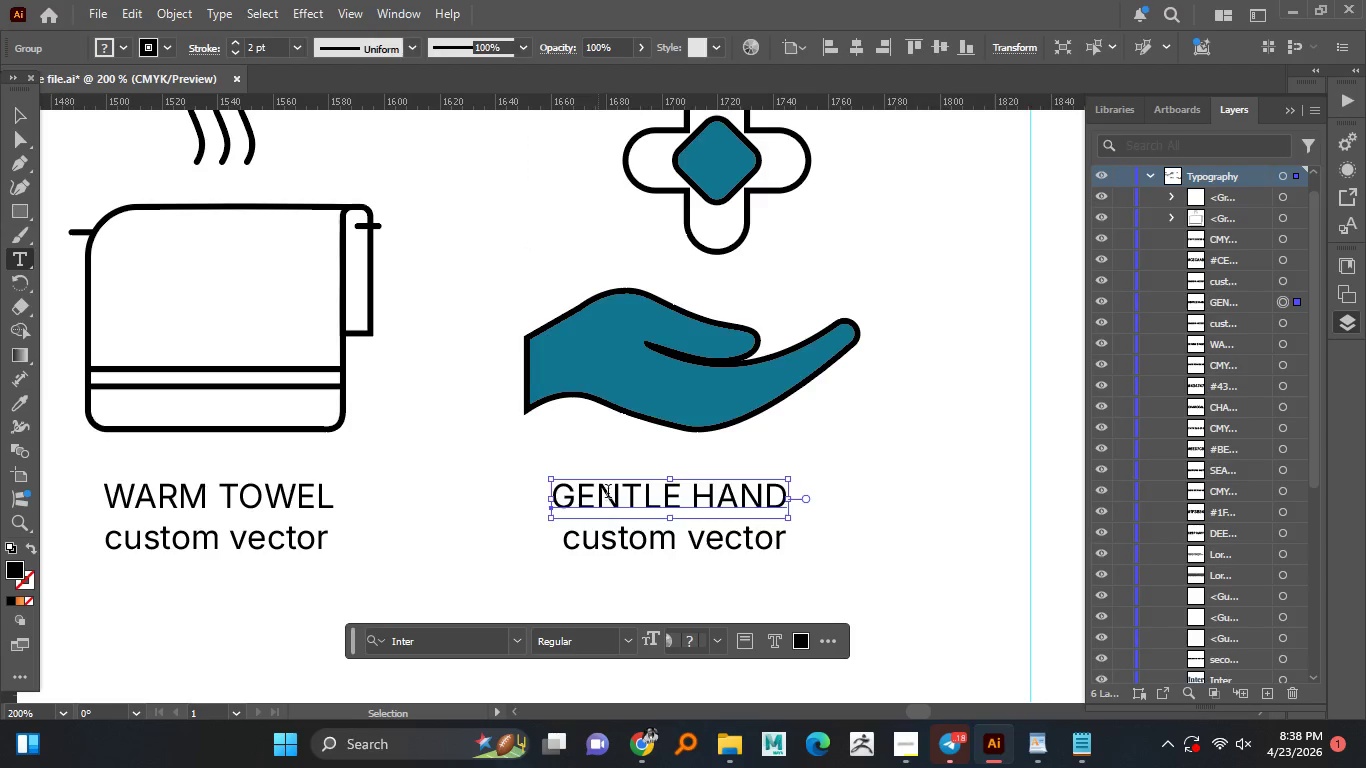 
double_click([598, 500])
 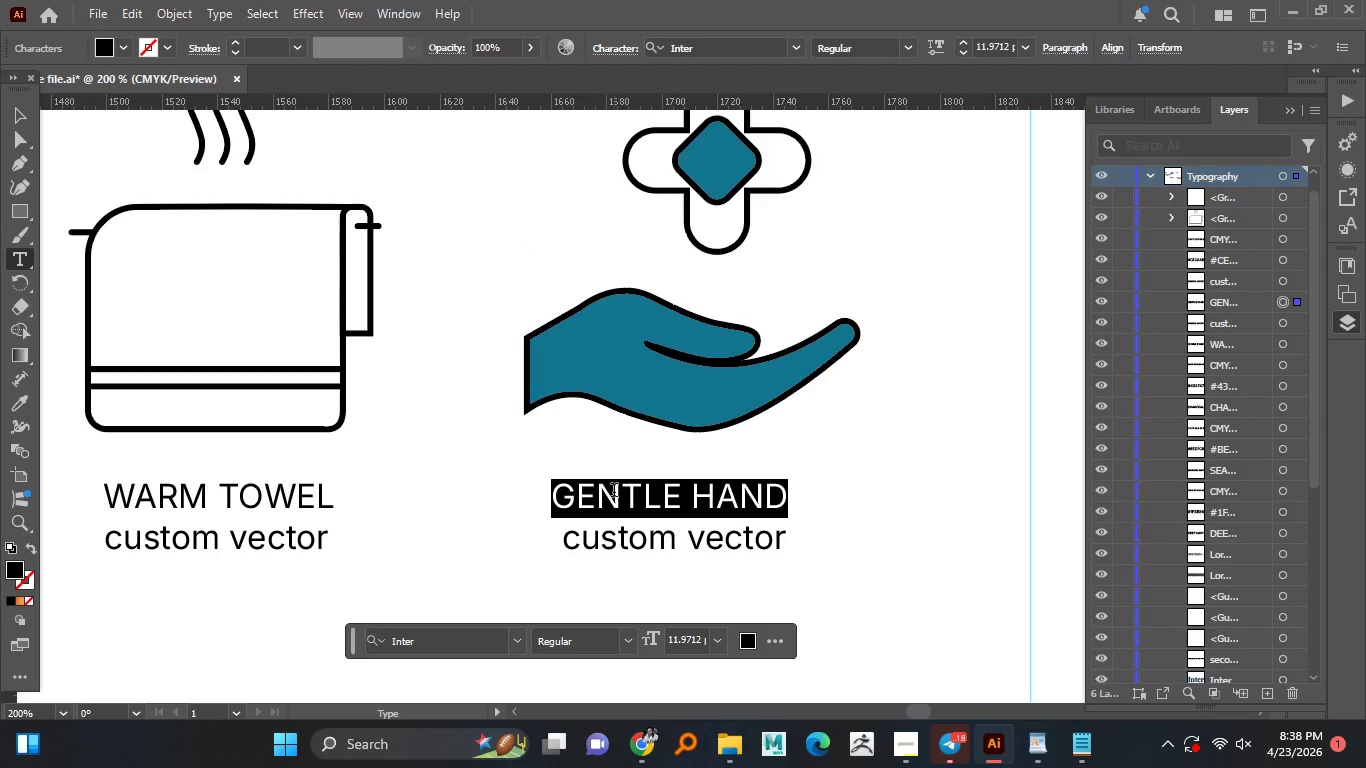 
triple_click([608, 496])
 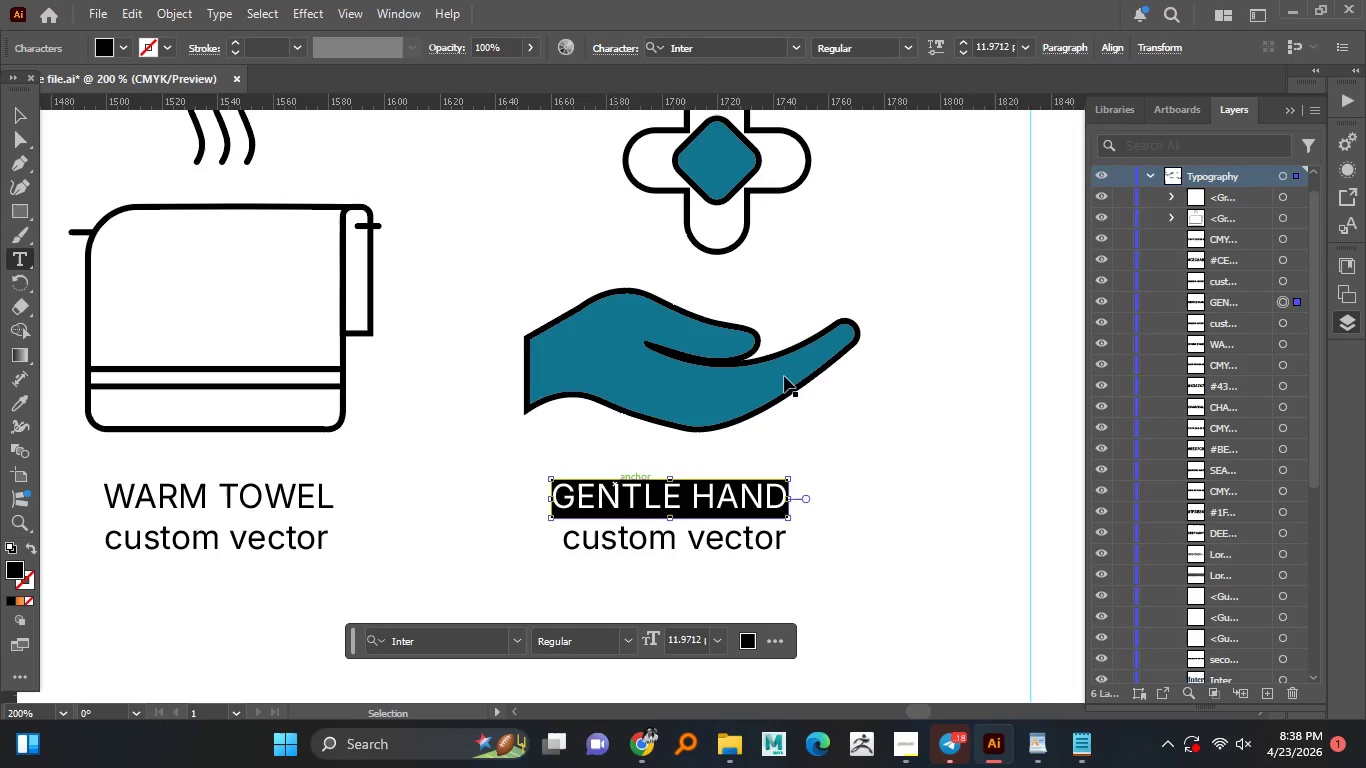 
key(Control+C)
 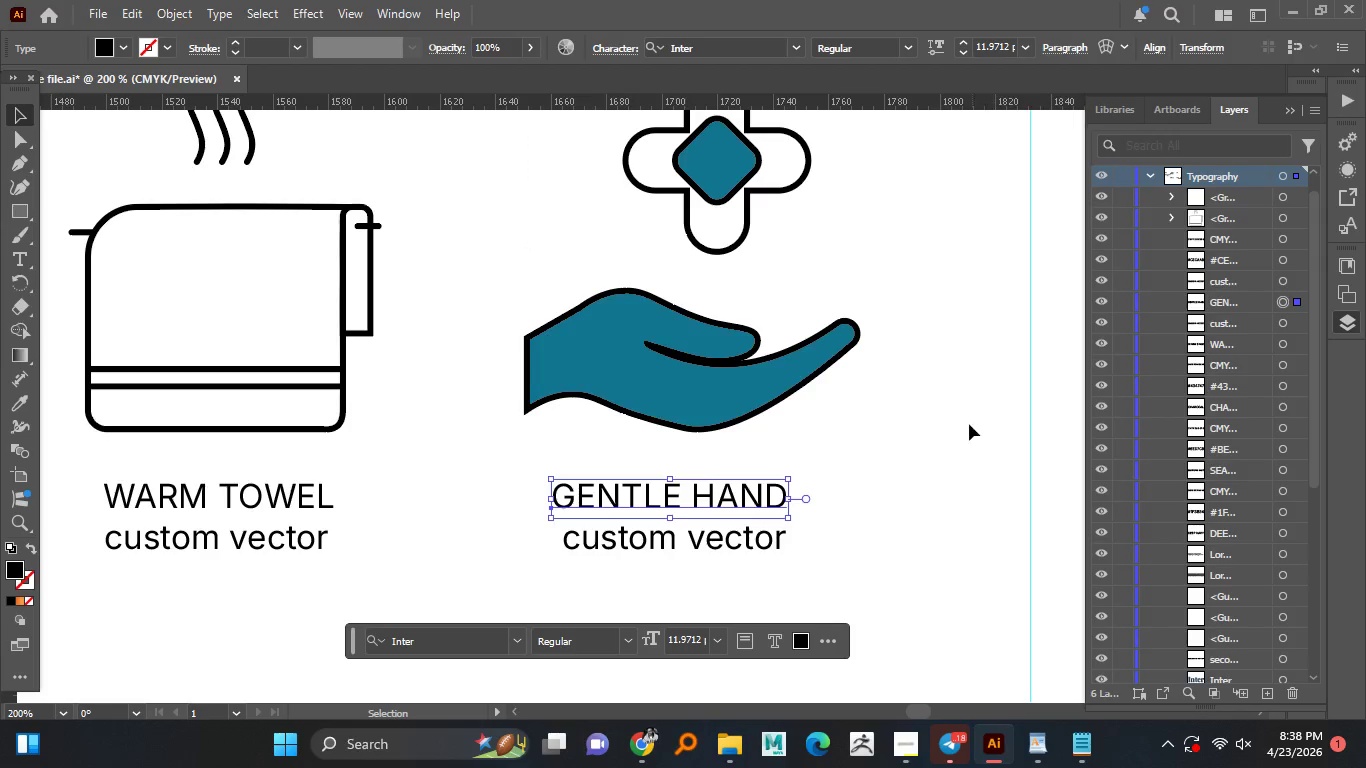 
left_click([21, 122])
 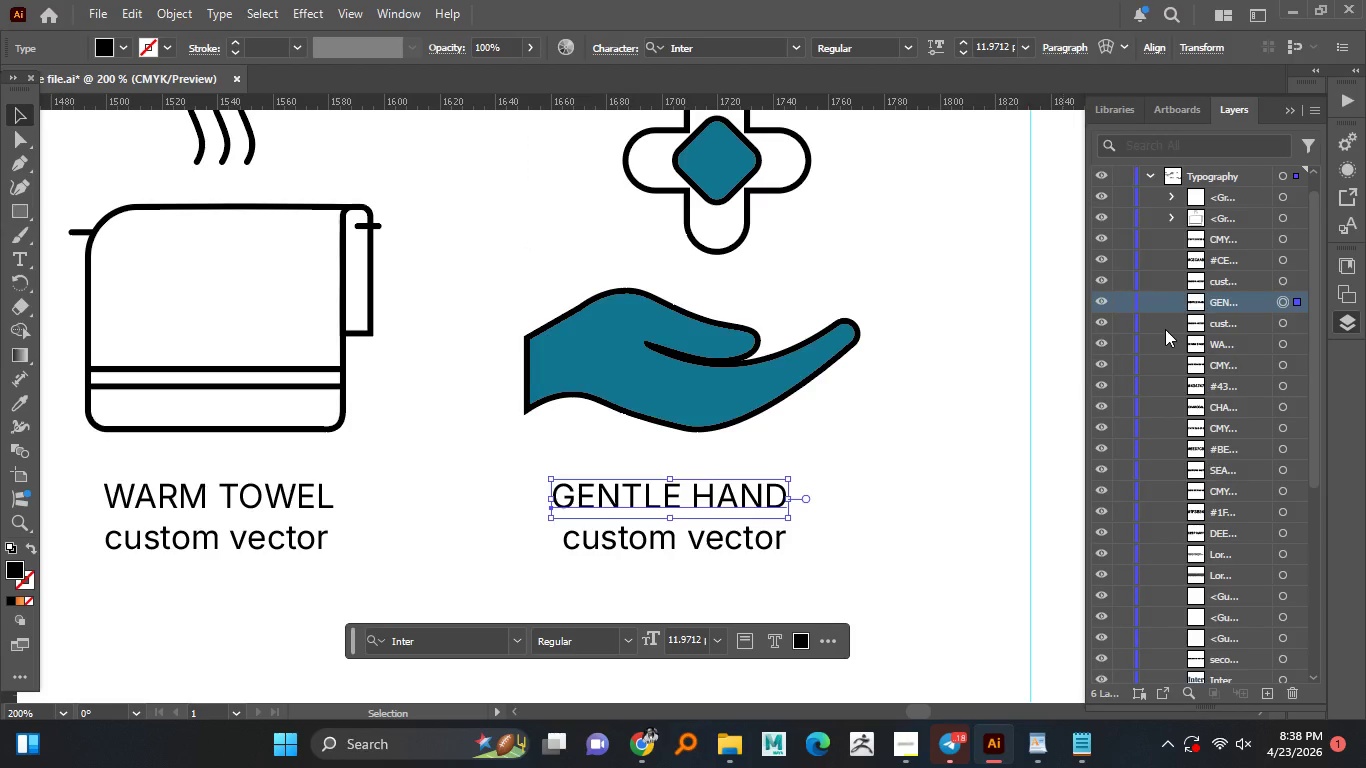 
left_click([1223, 306])
 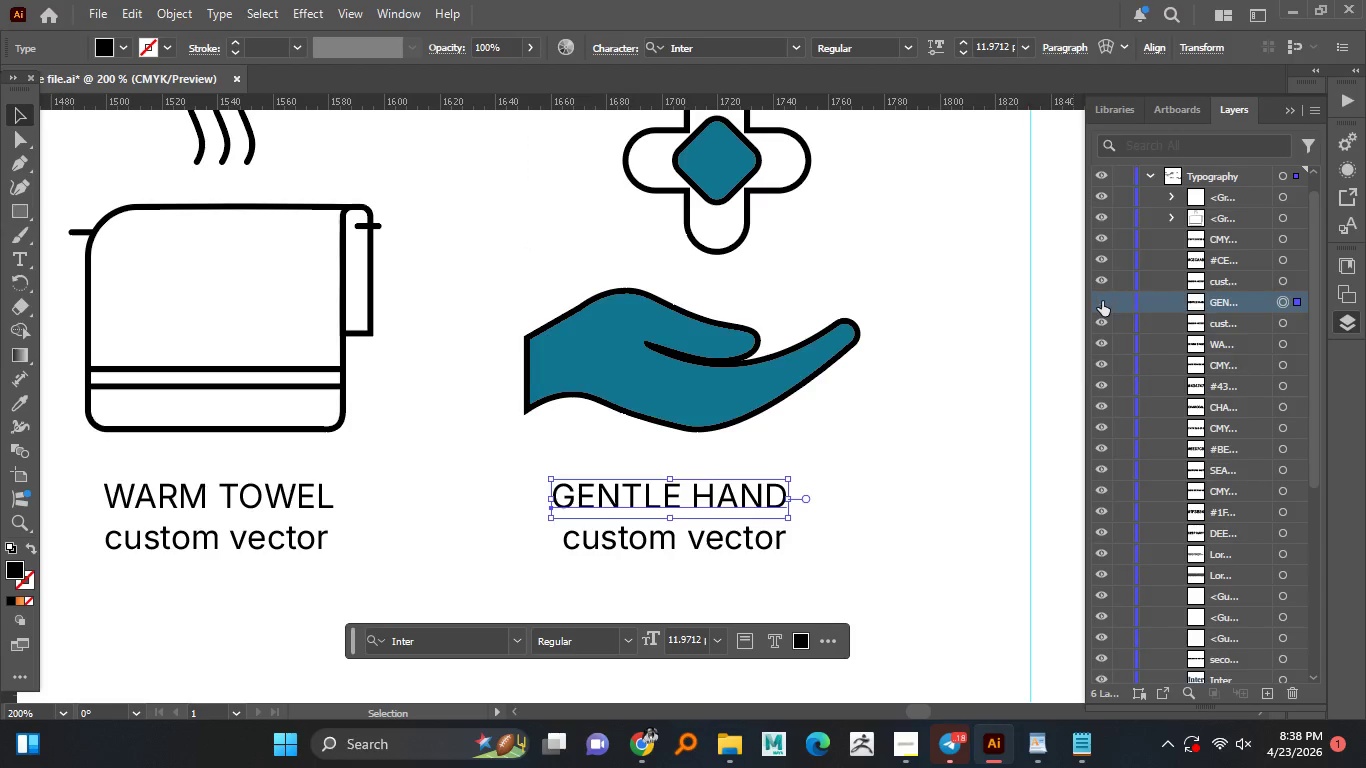 
left_click([1102, 301])
 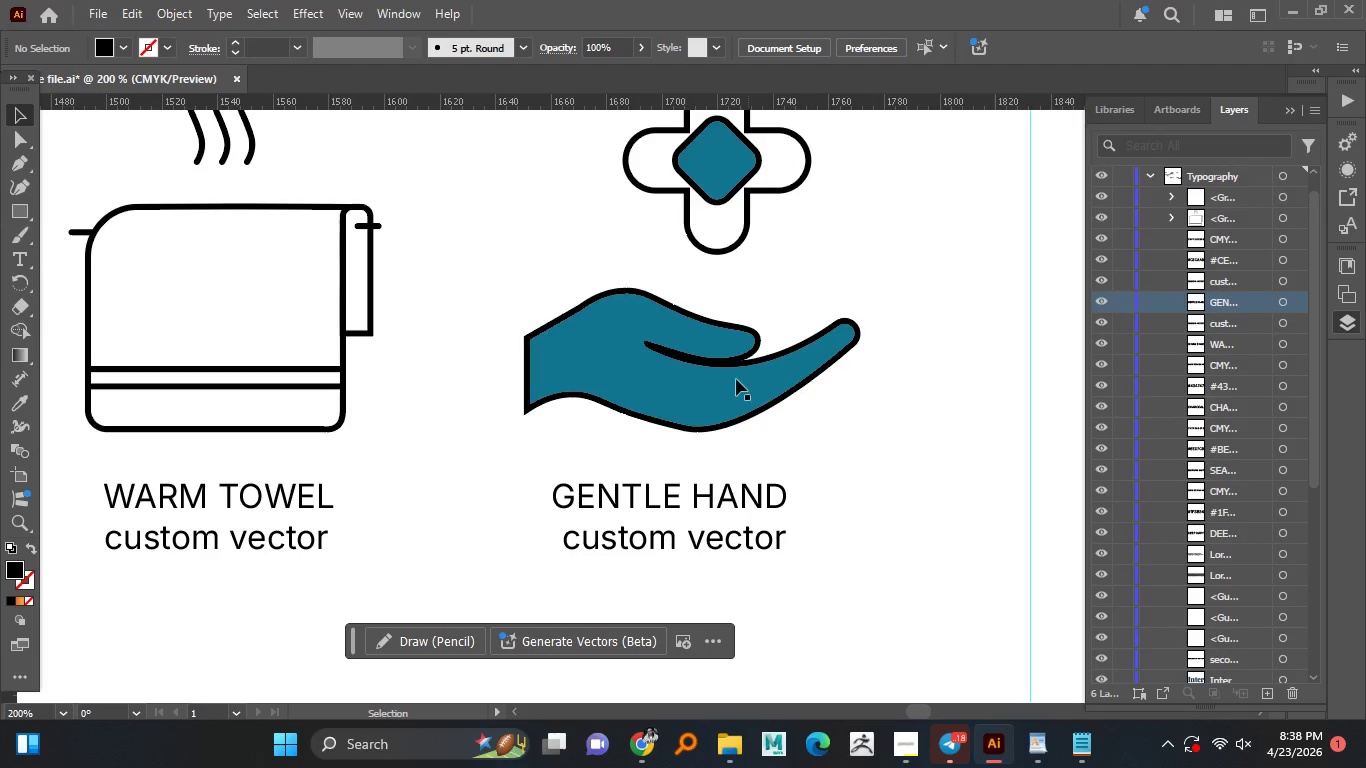 
left_click([1102, 302])
 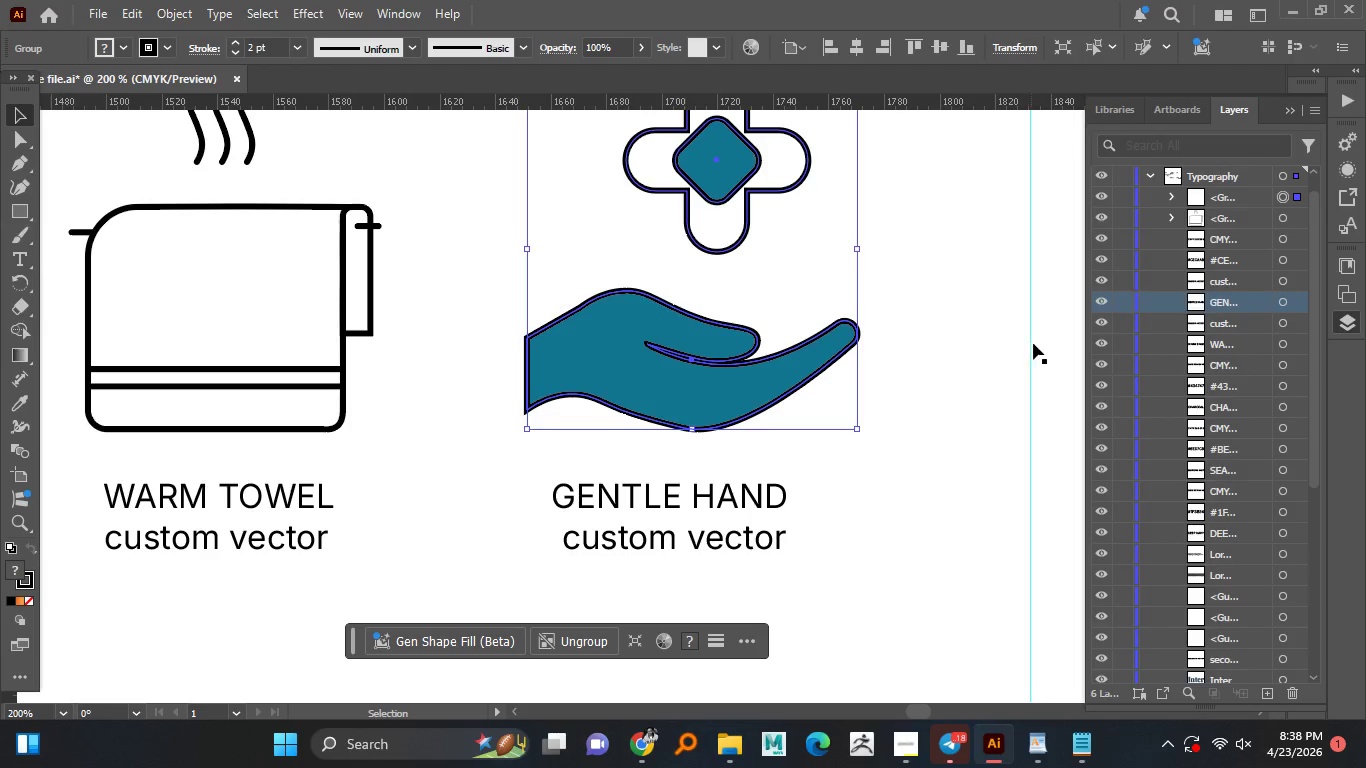 
left_click([731, 381])
 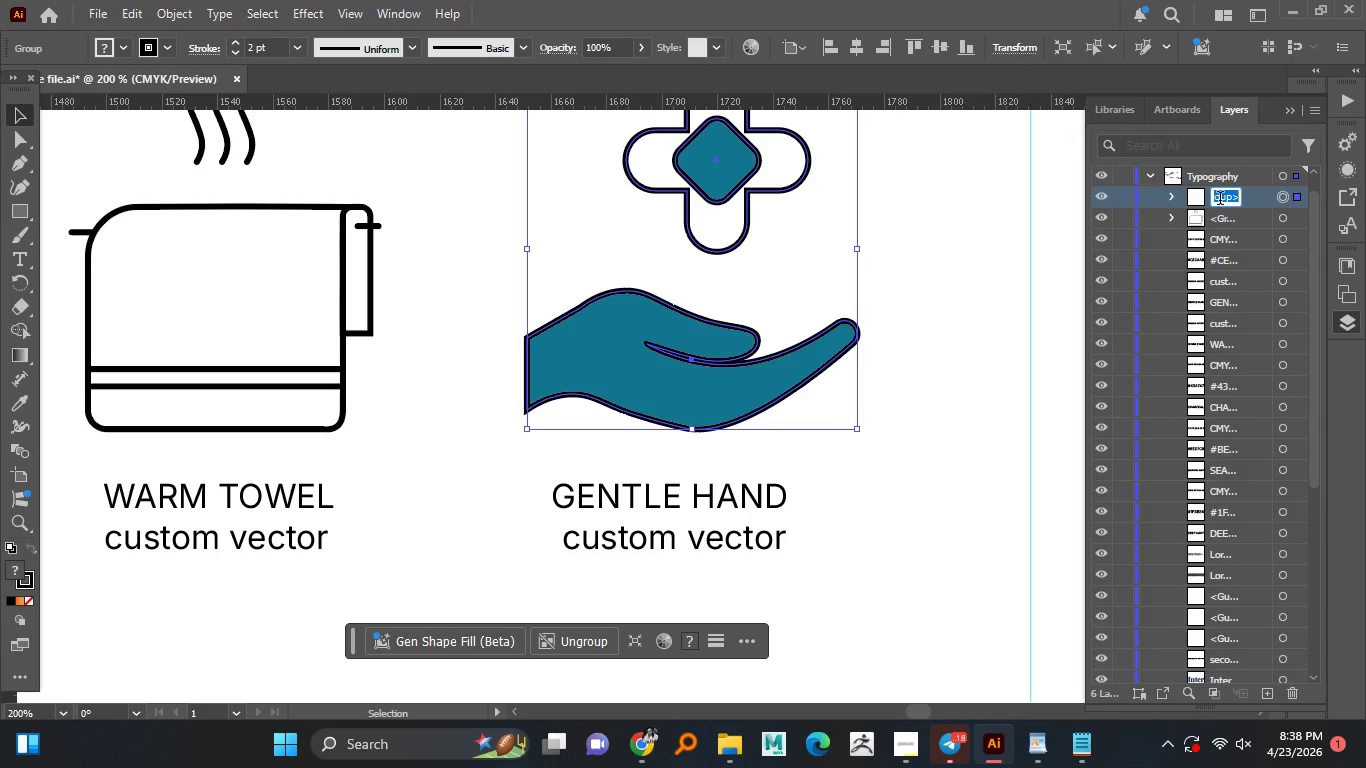 
double_click([1220, 200])
 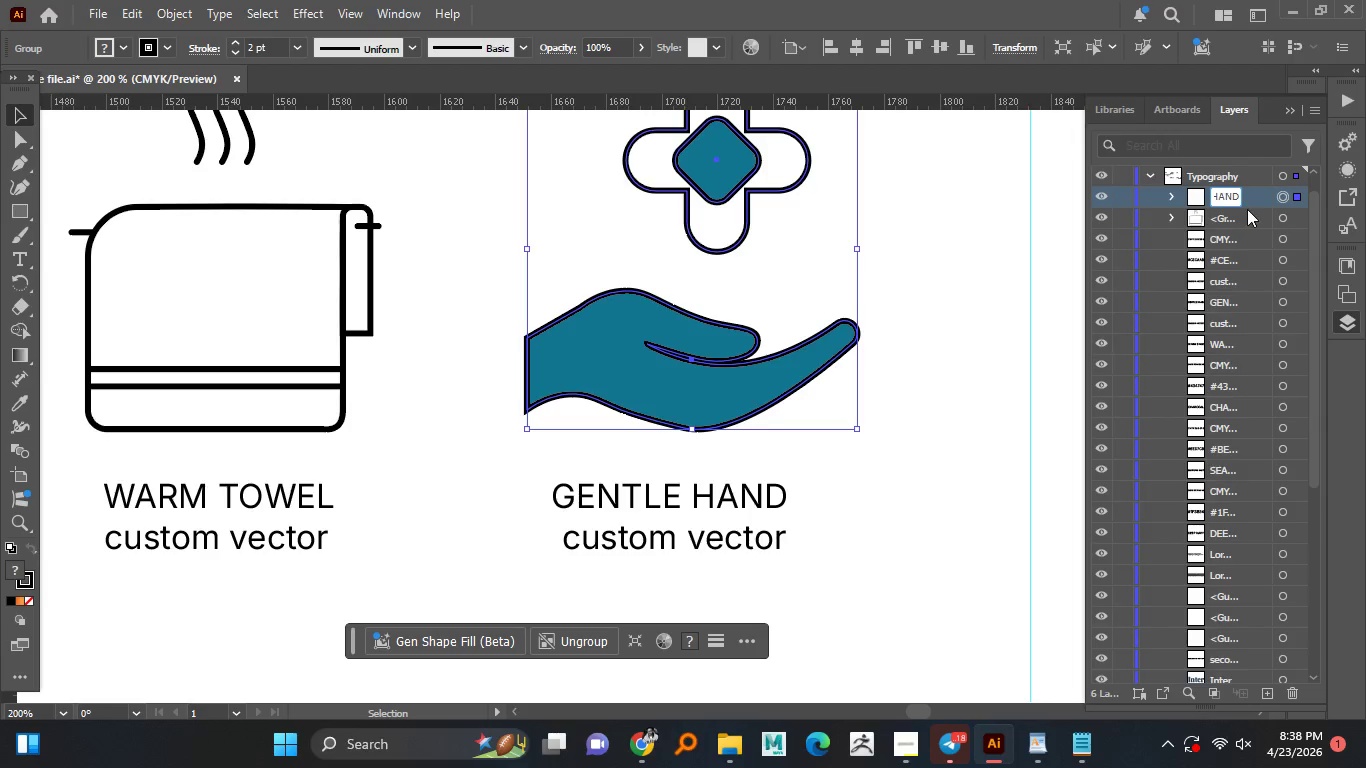 
key(Control+V)
 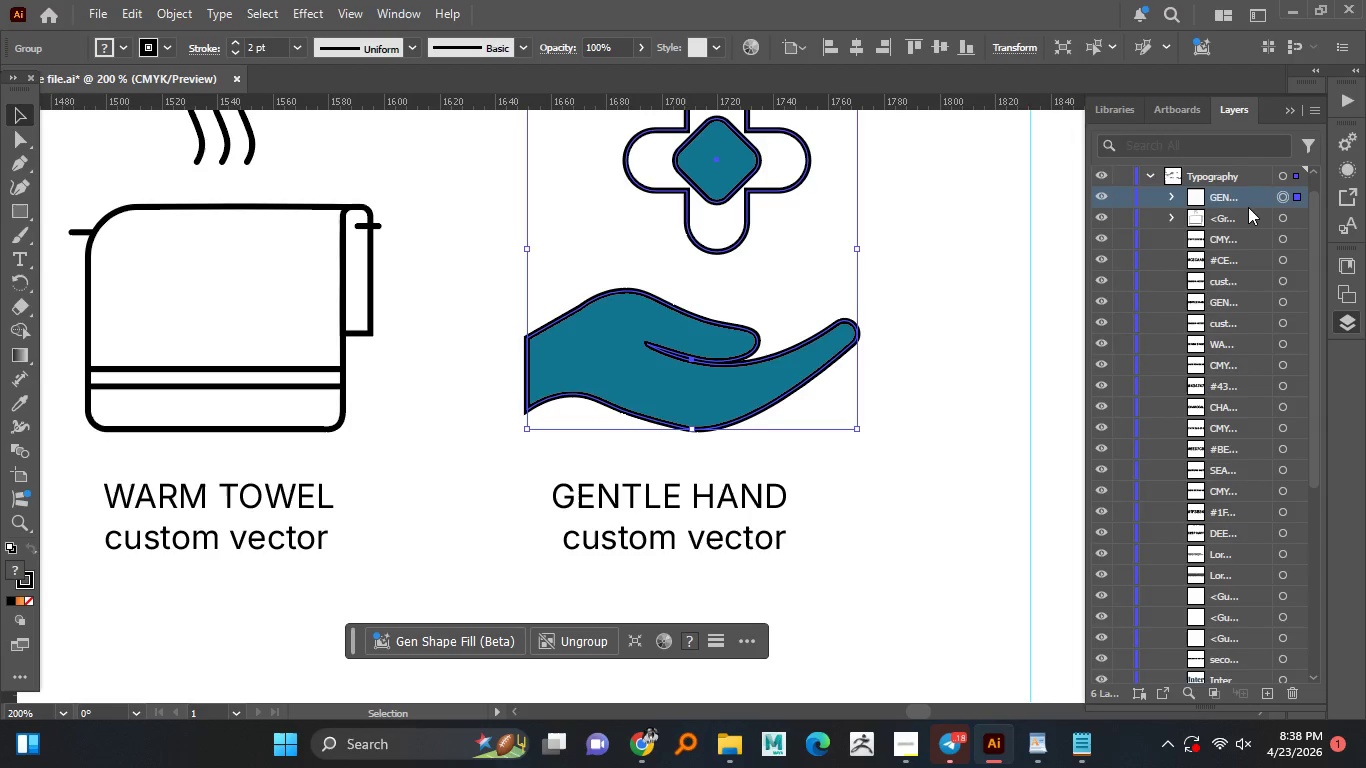 
left_click([1254, 207])
 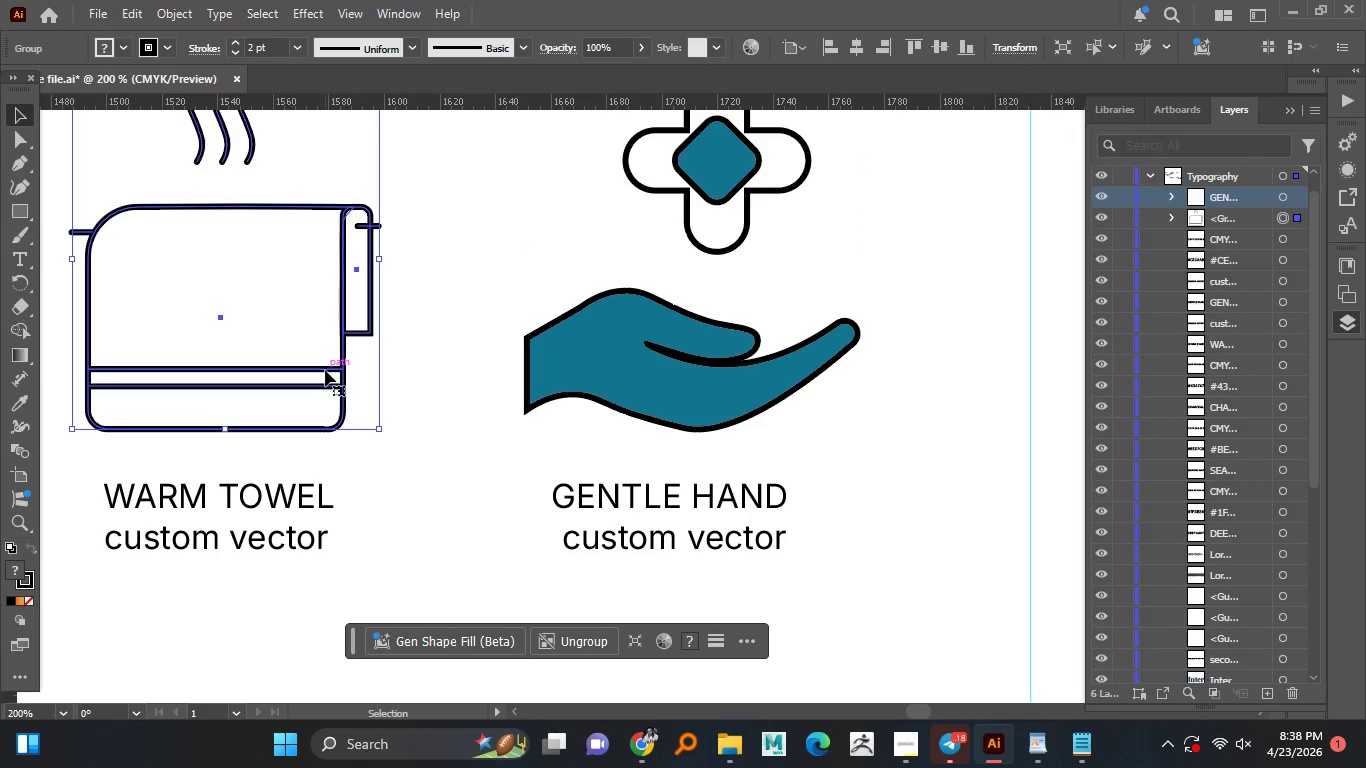 
left_click([325, 370])
 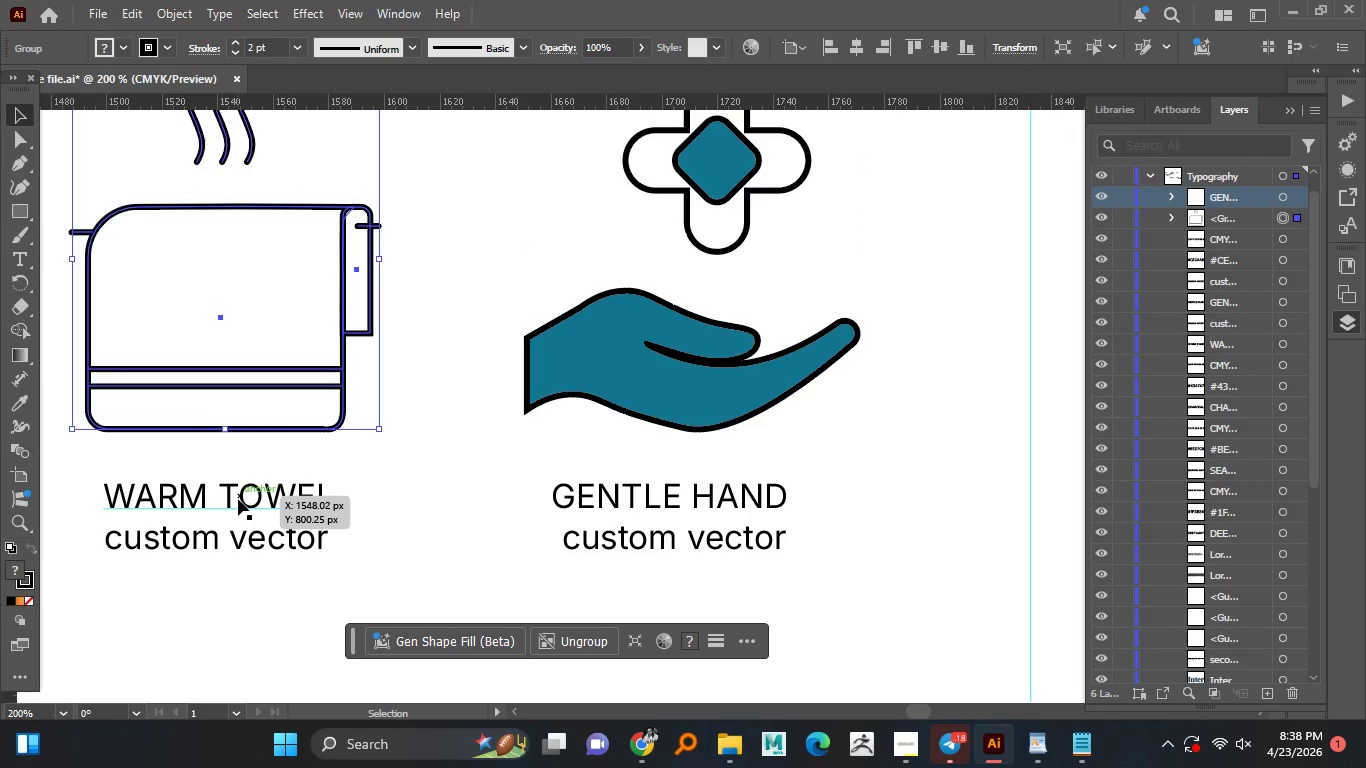 
wait(5.09)
 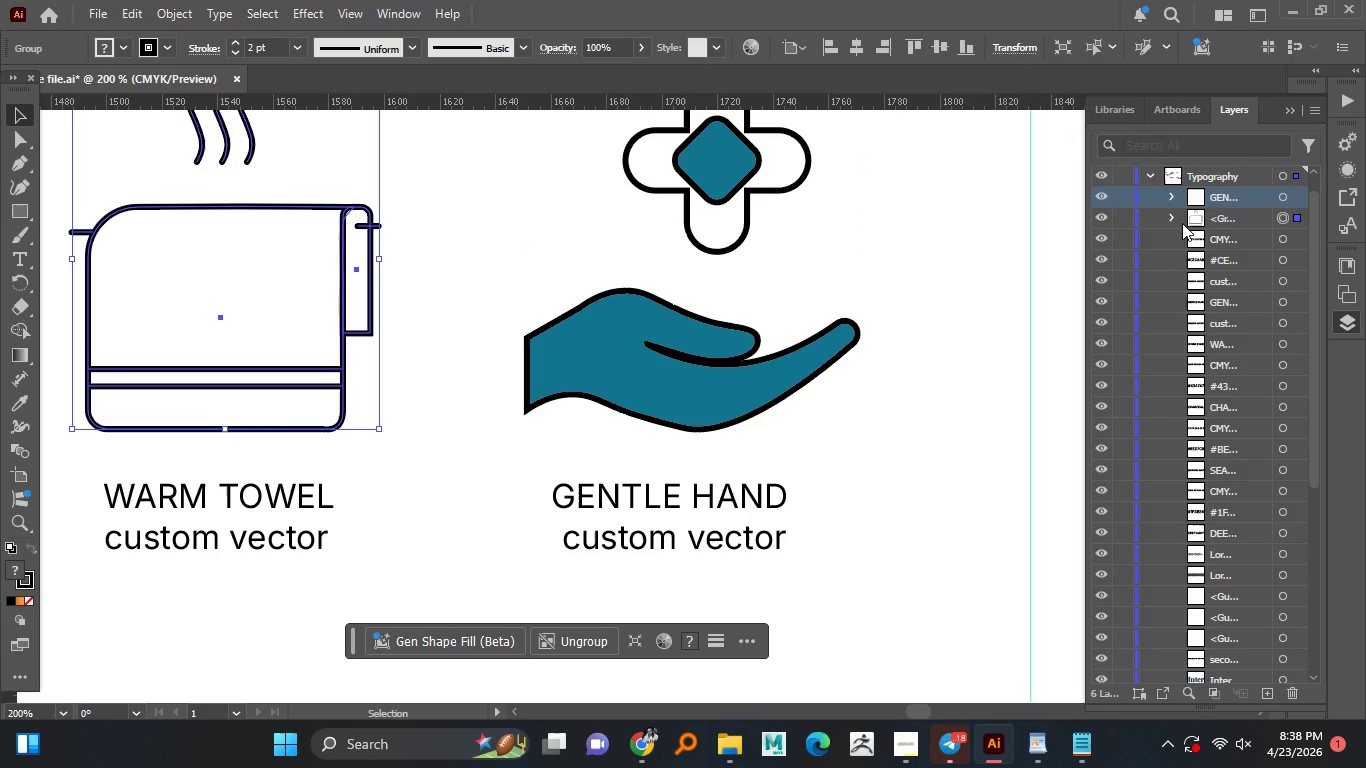 
double_click([238, 499])
 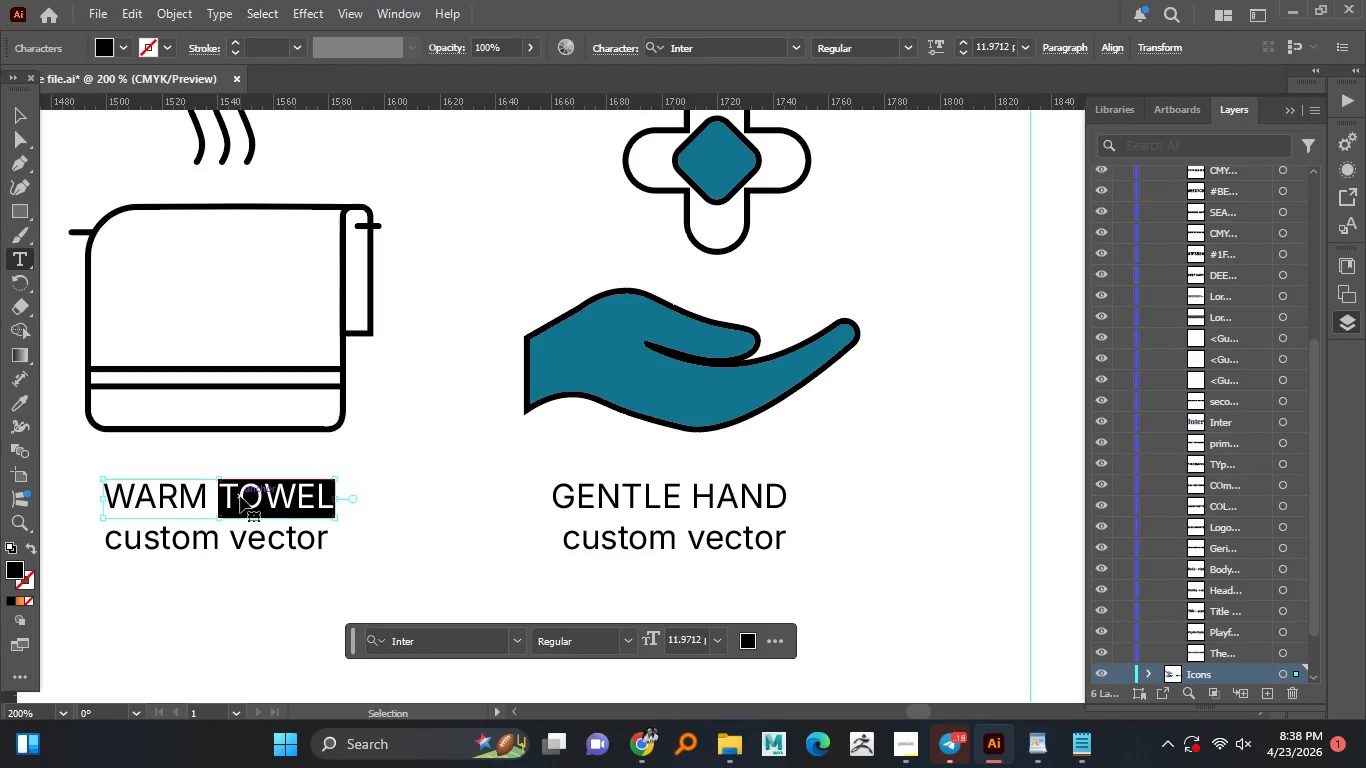 
double_click([240, 496])
 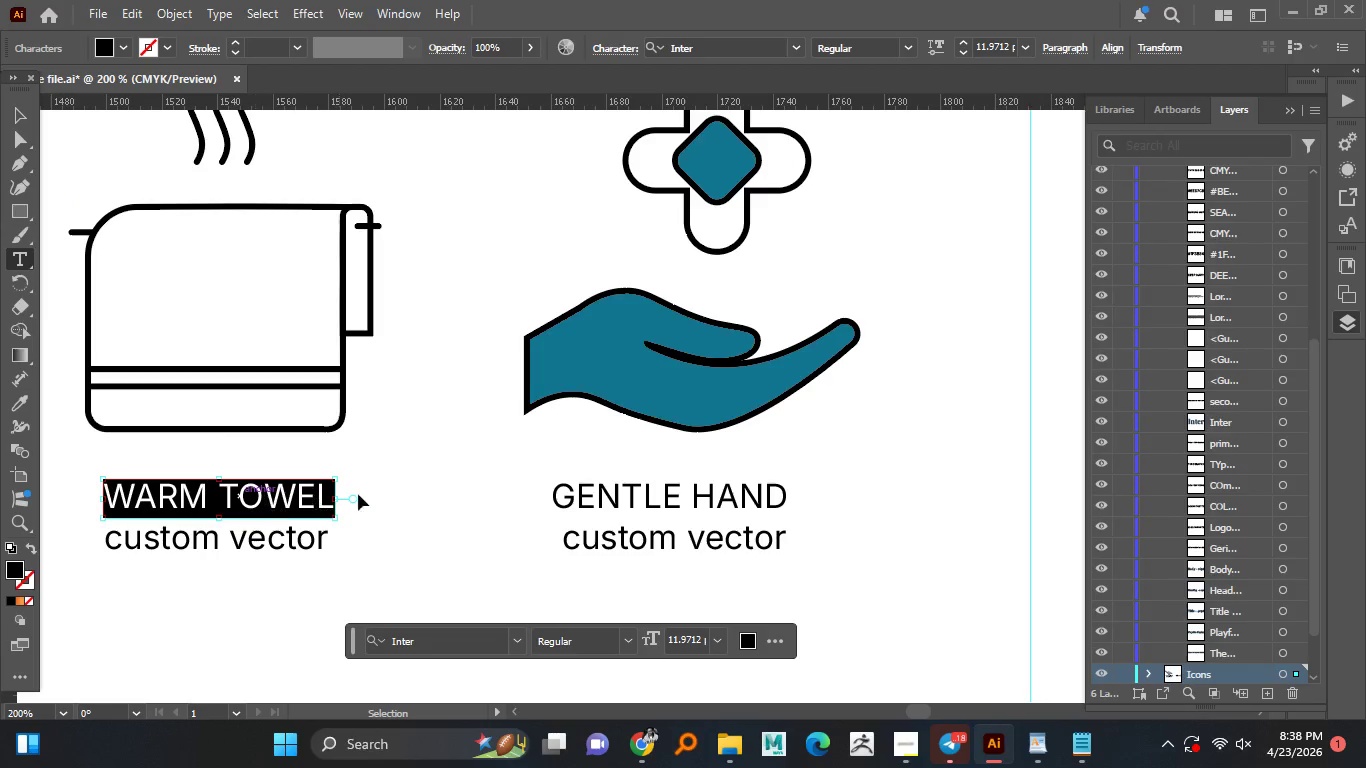 
key(Control+A)
 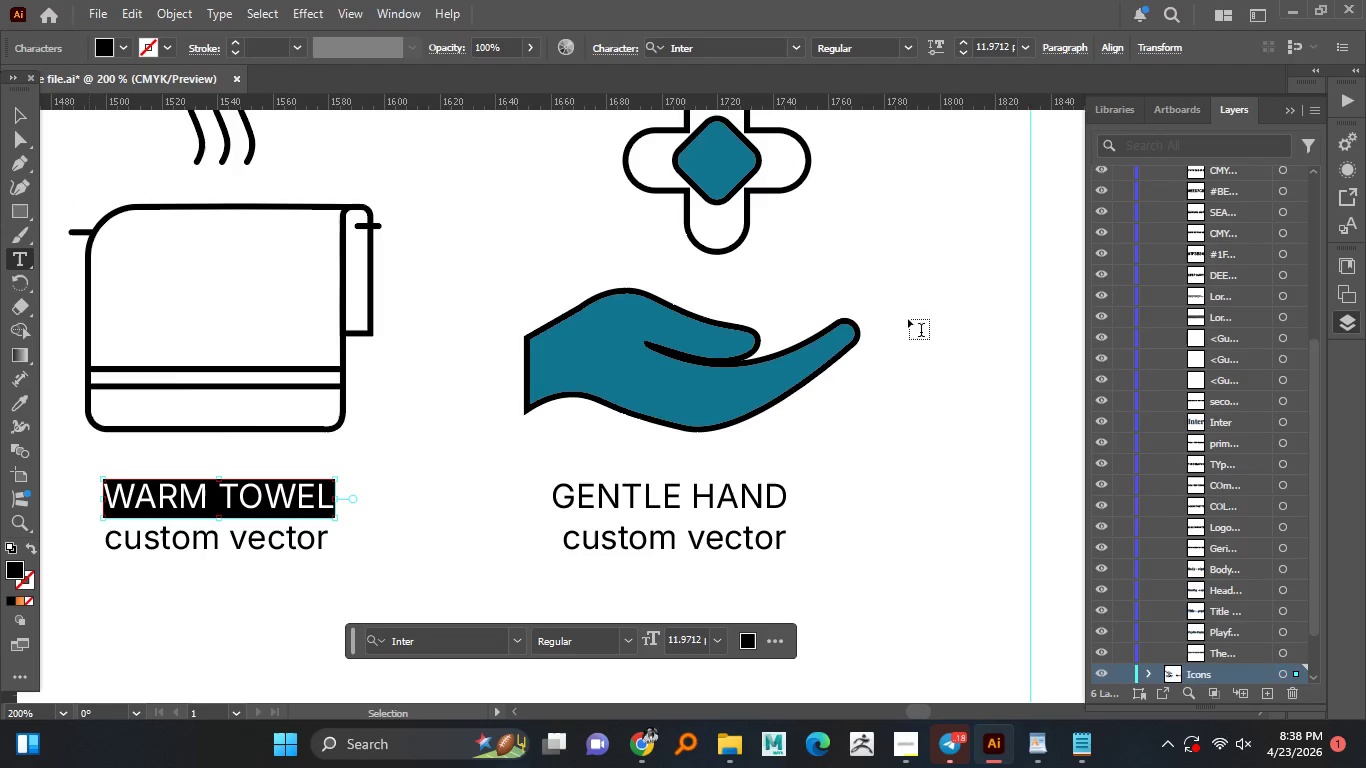 
key(Control+C)
 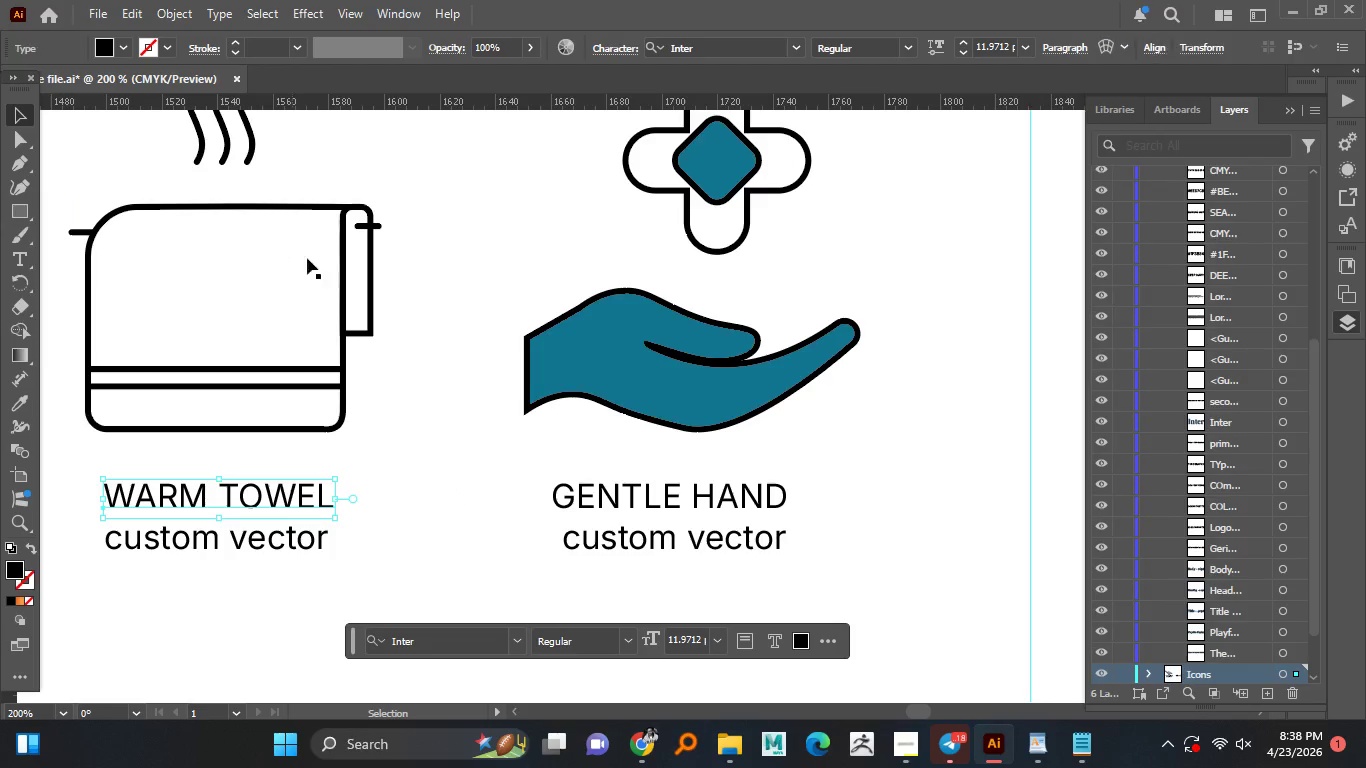 
left_click([17, 113])
 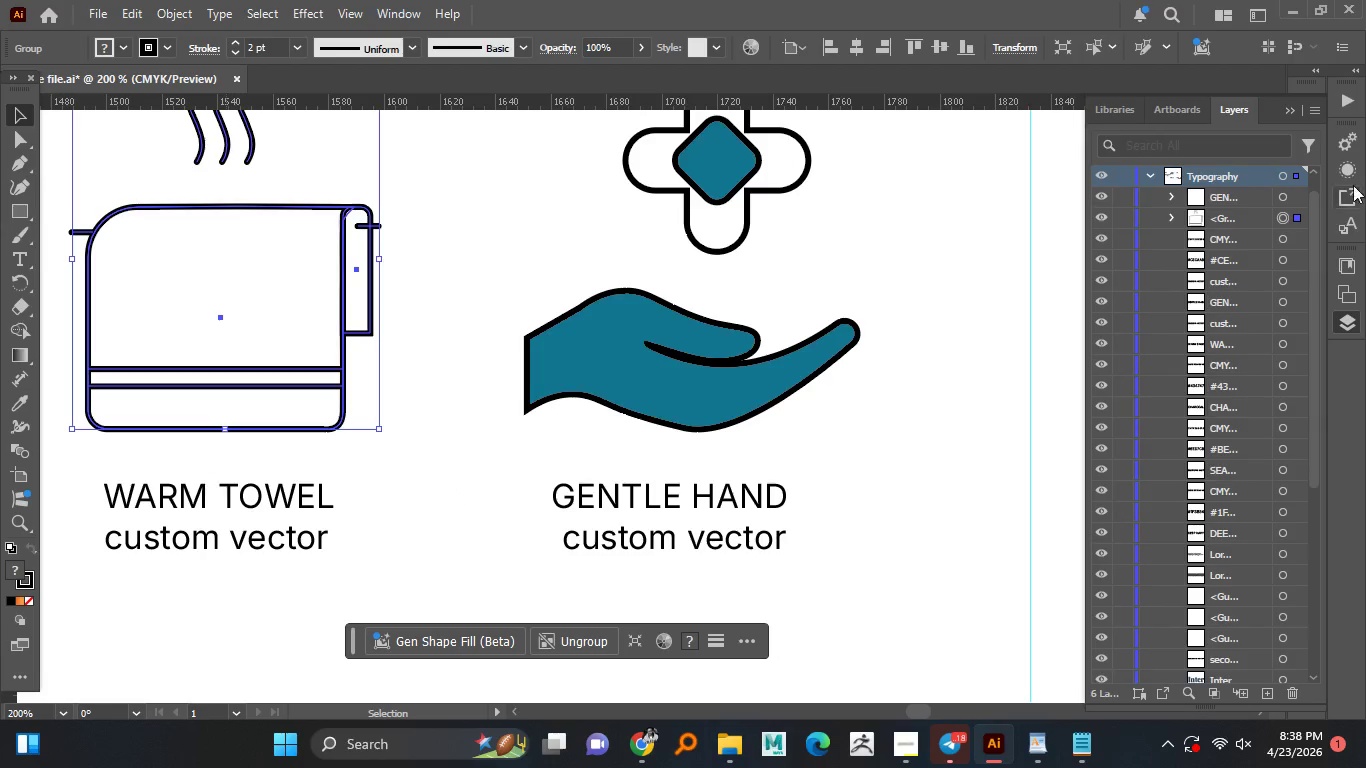 
left_click([331, 273])
 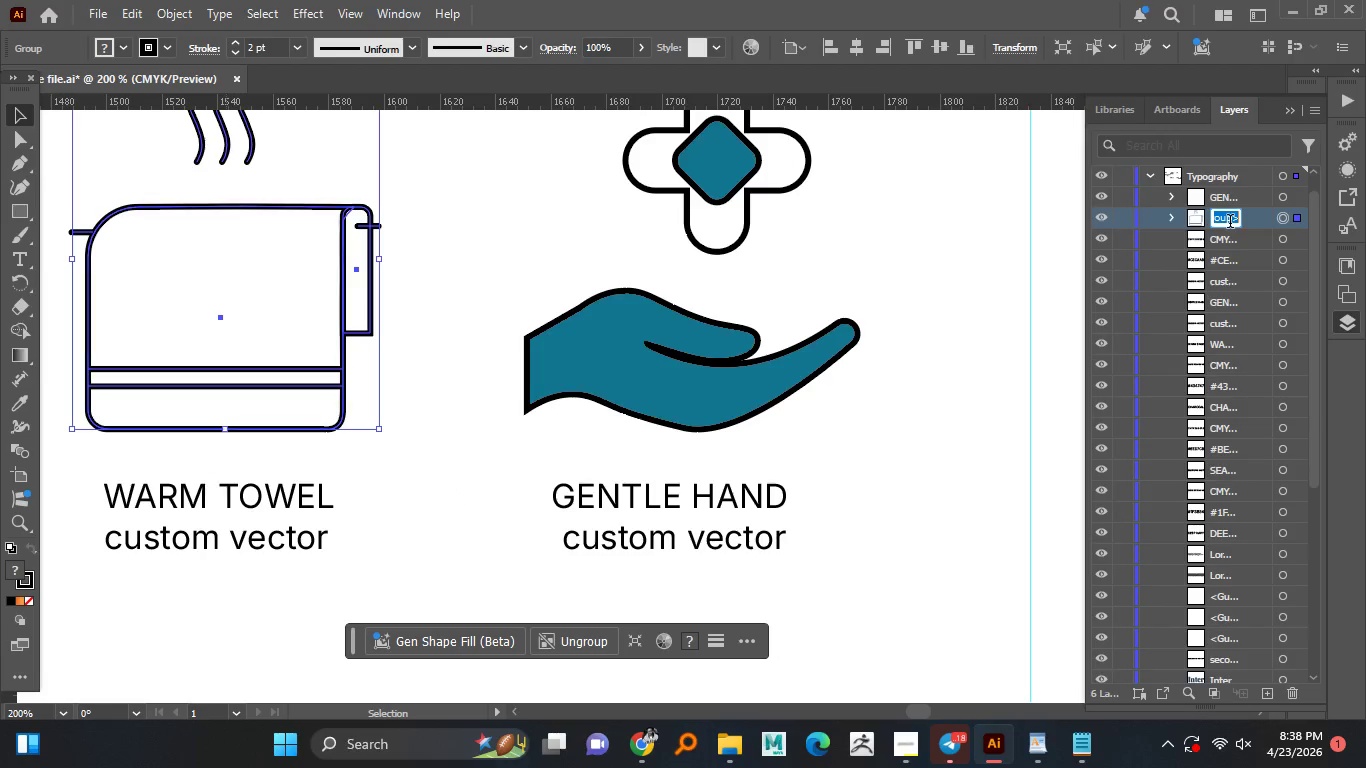 
double_click([1230, 223])
 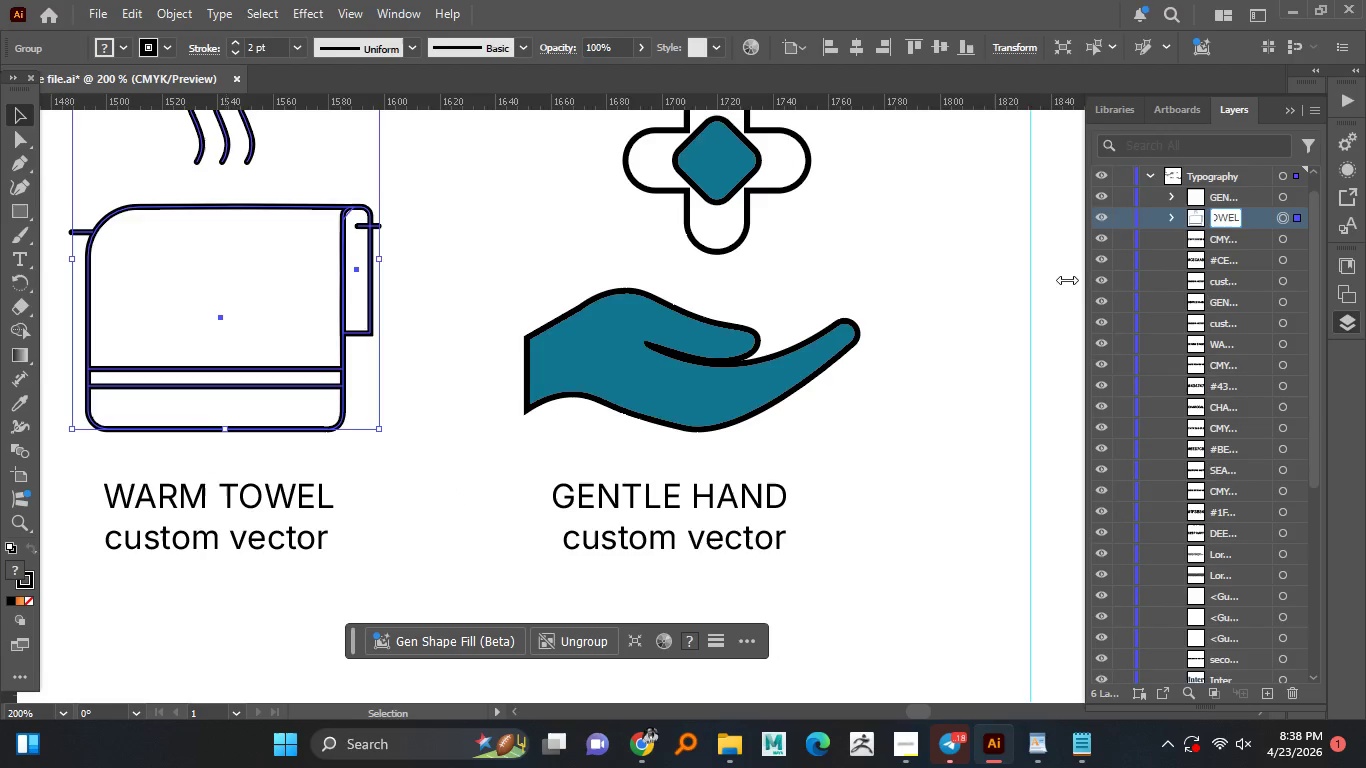 
key(Control+V)
 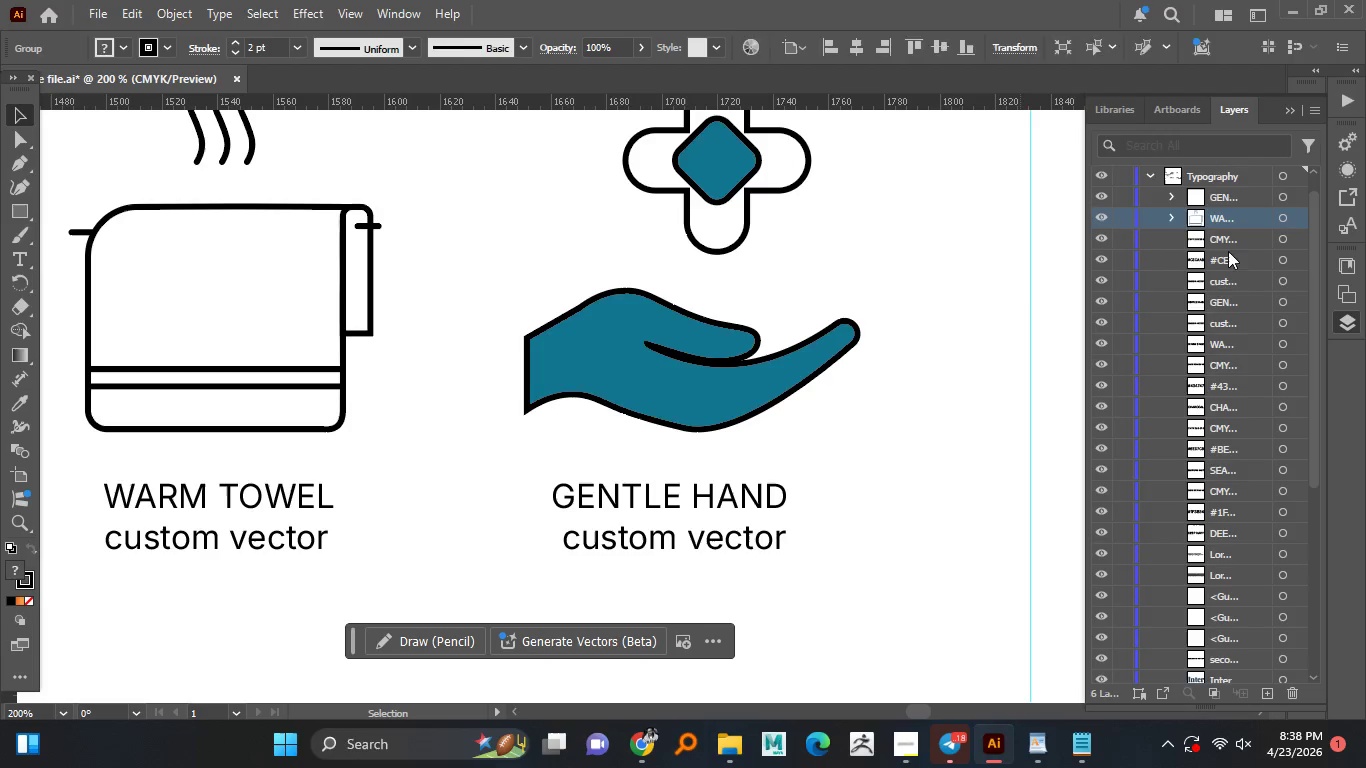 
left_click([1020, 301])
 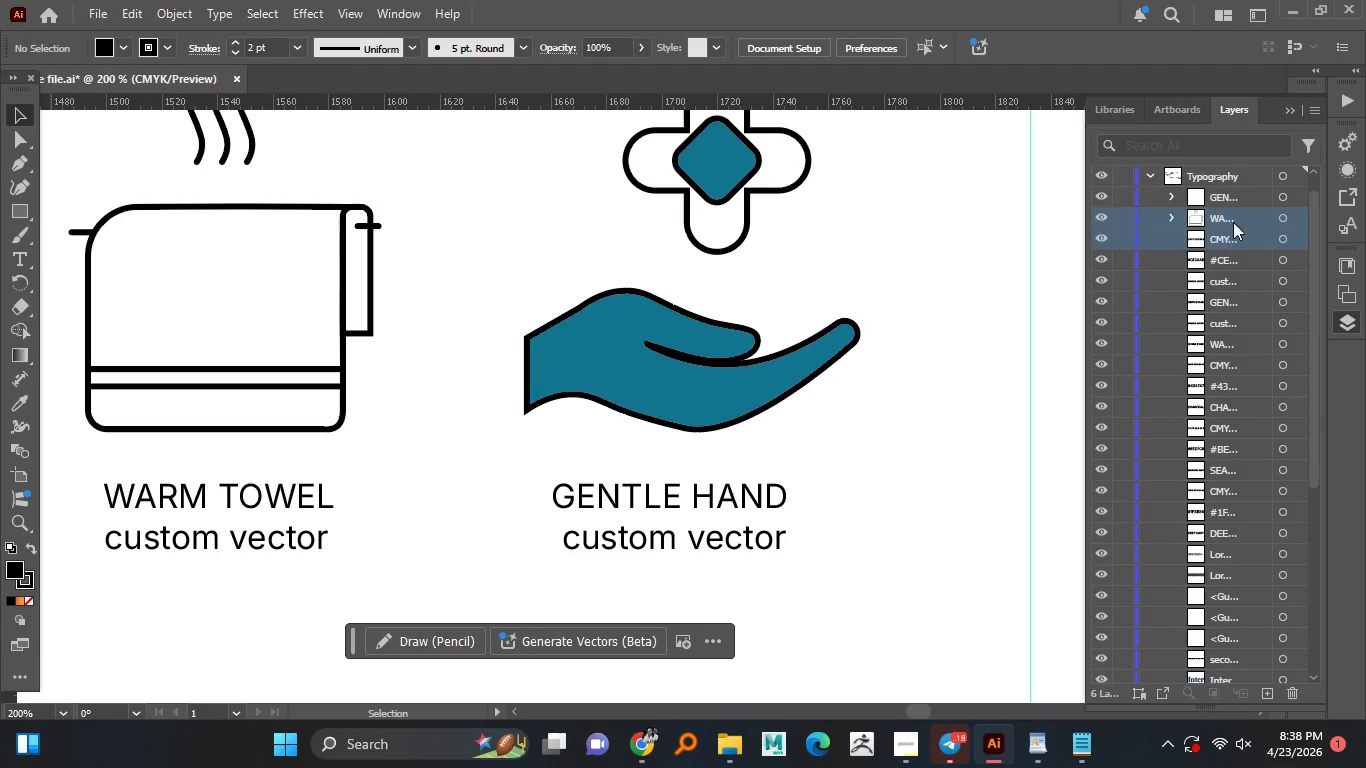 
hold_key(key=ControlLeft, duration=0.45)
left_click([1226, 234])
 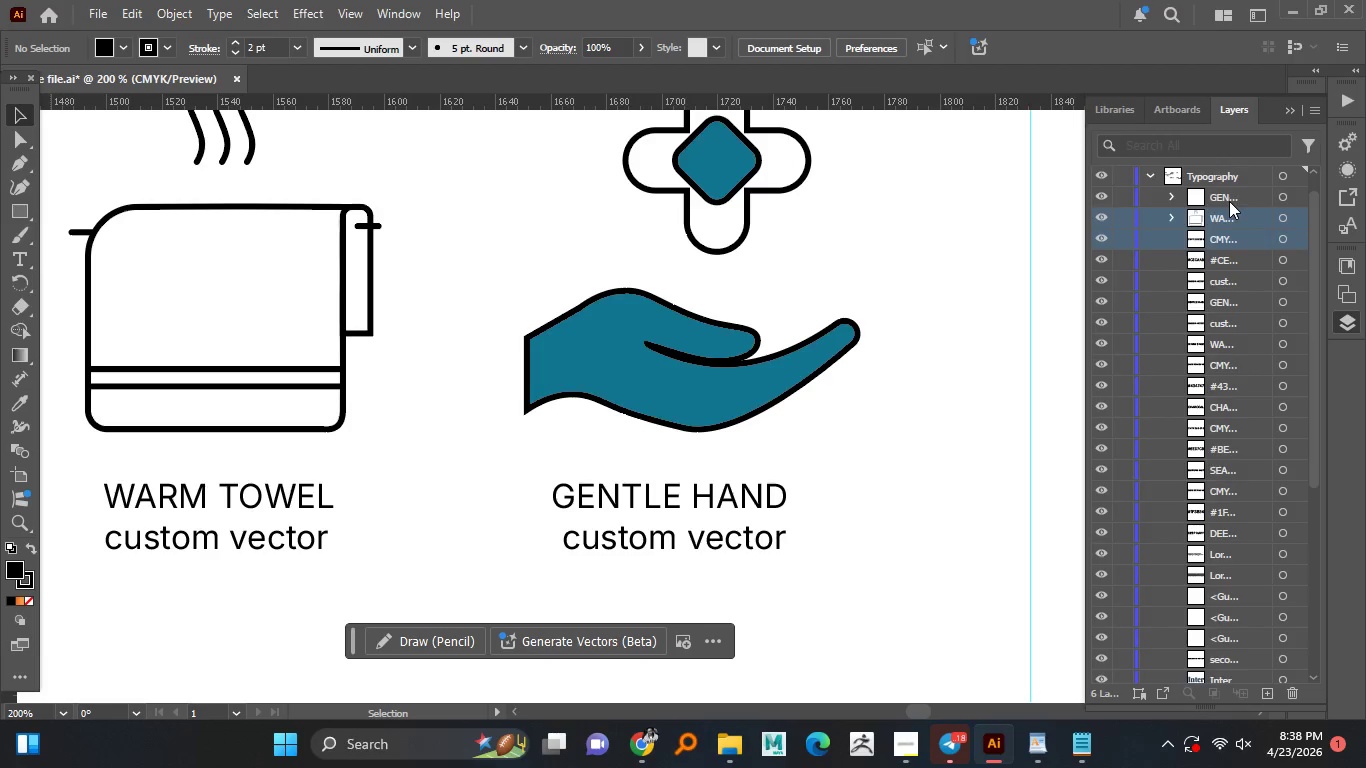 
left_click([1228, 190])
 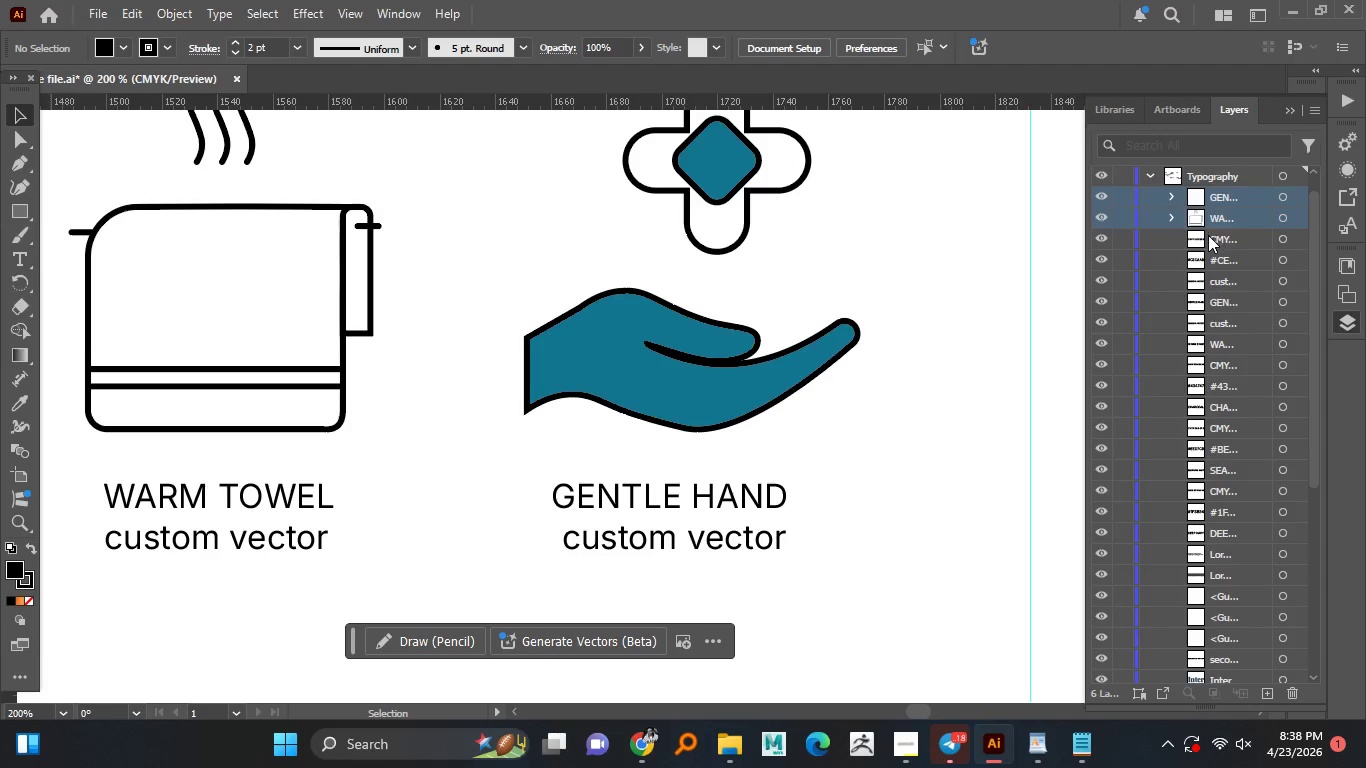 
hold_key(key=ControlLeft, duration=0.41)
double_click([1219, 216])
 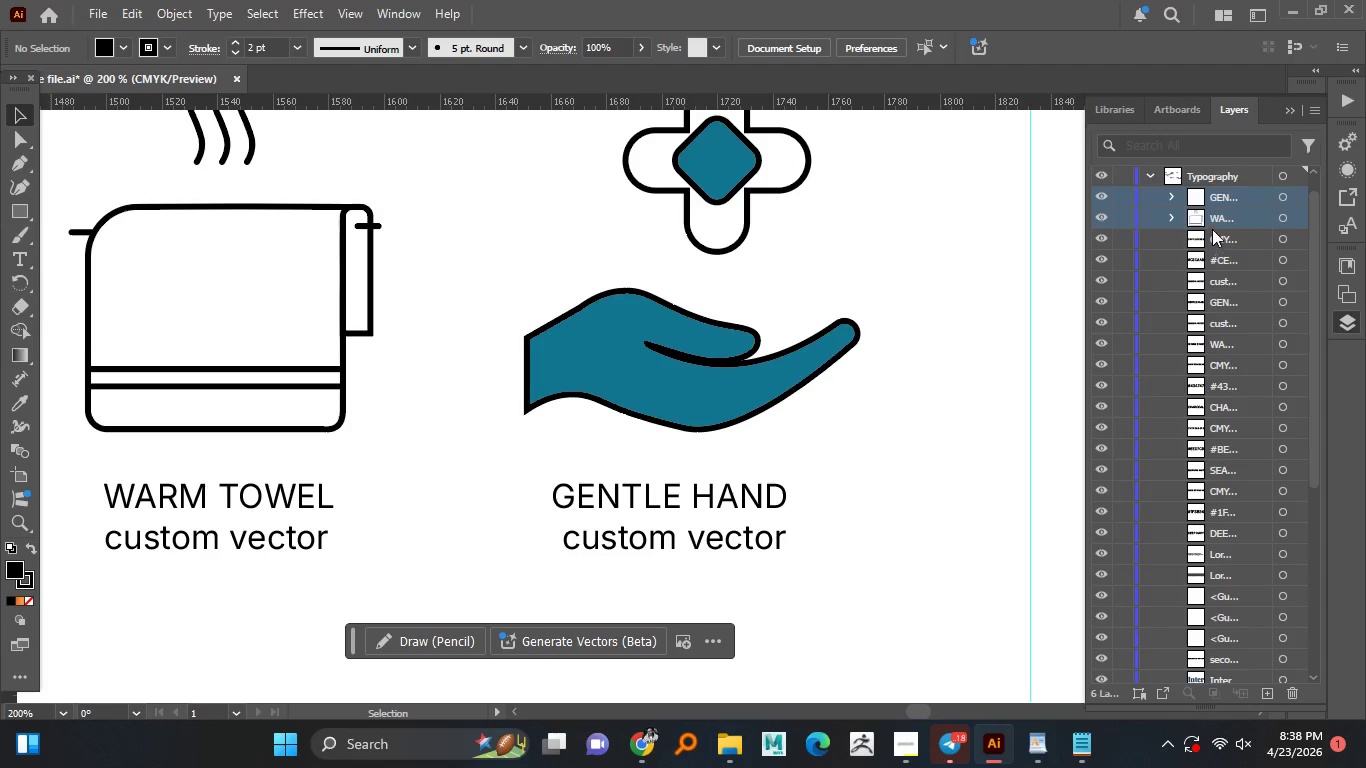 
left_click_drag(start_coordinate=[1222, 219], to_coordinate=[1223, 631])
 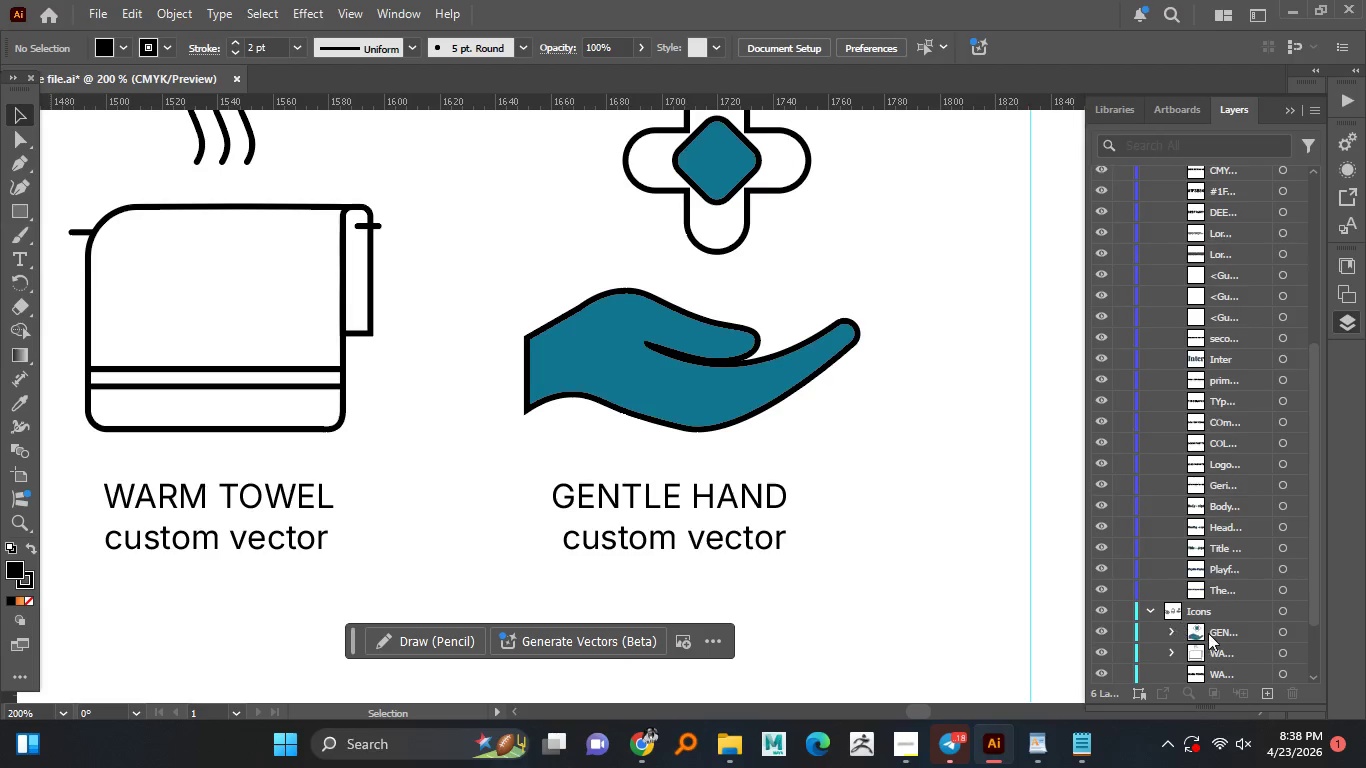 
left_click([1149, 608])
 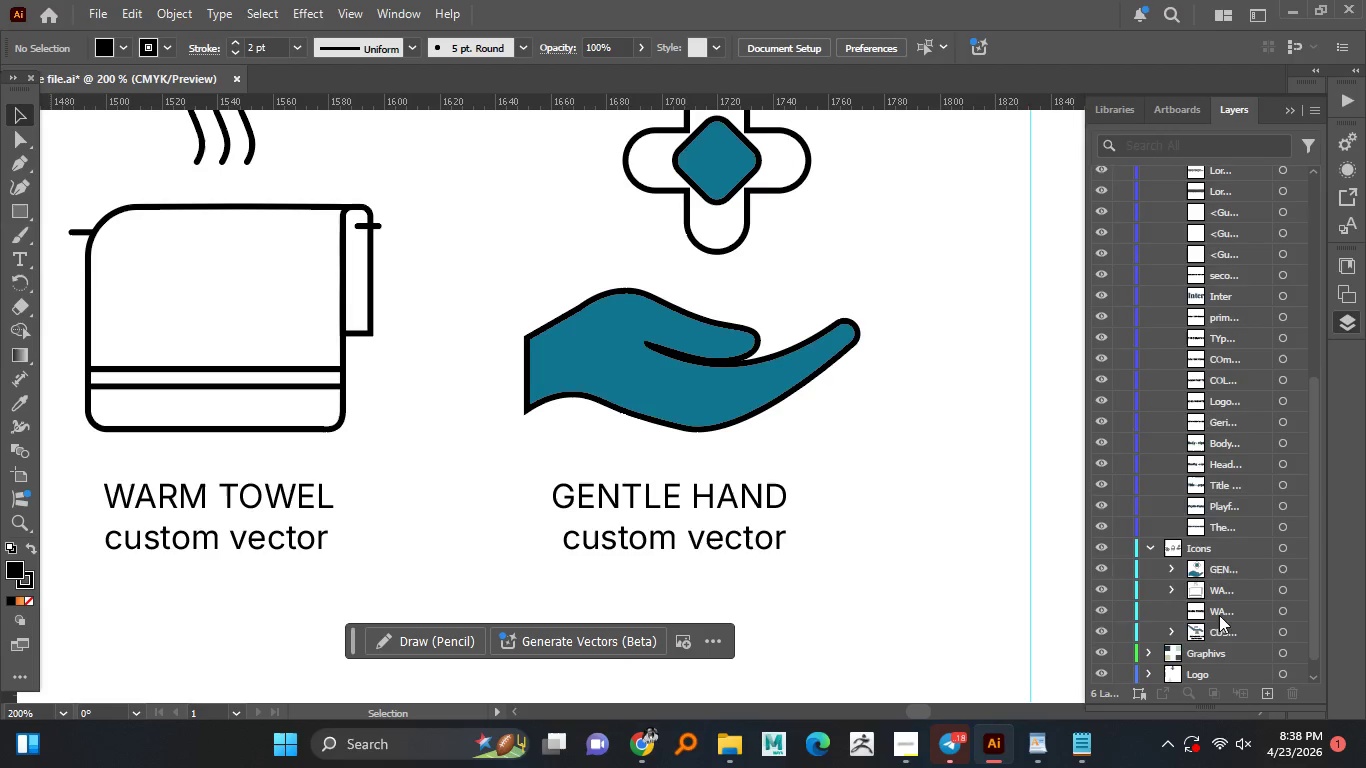 
scroll: coordinate [1231, 647], scroll_direction: none, amount: 0.0
 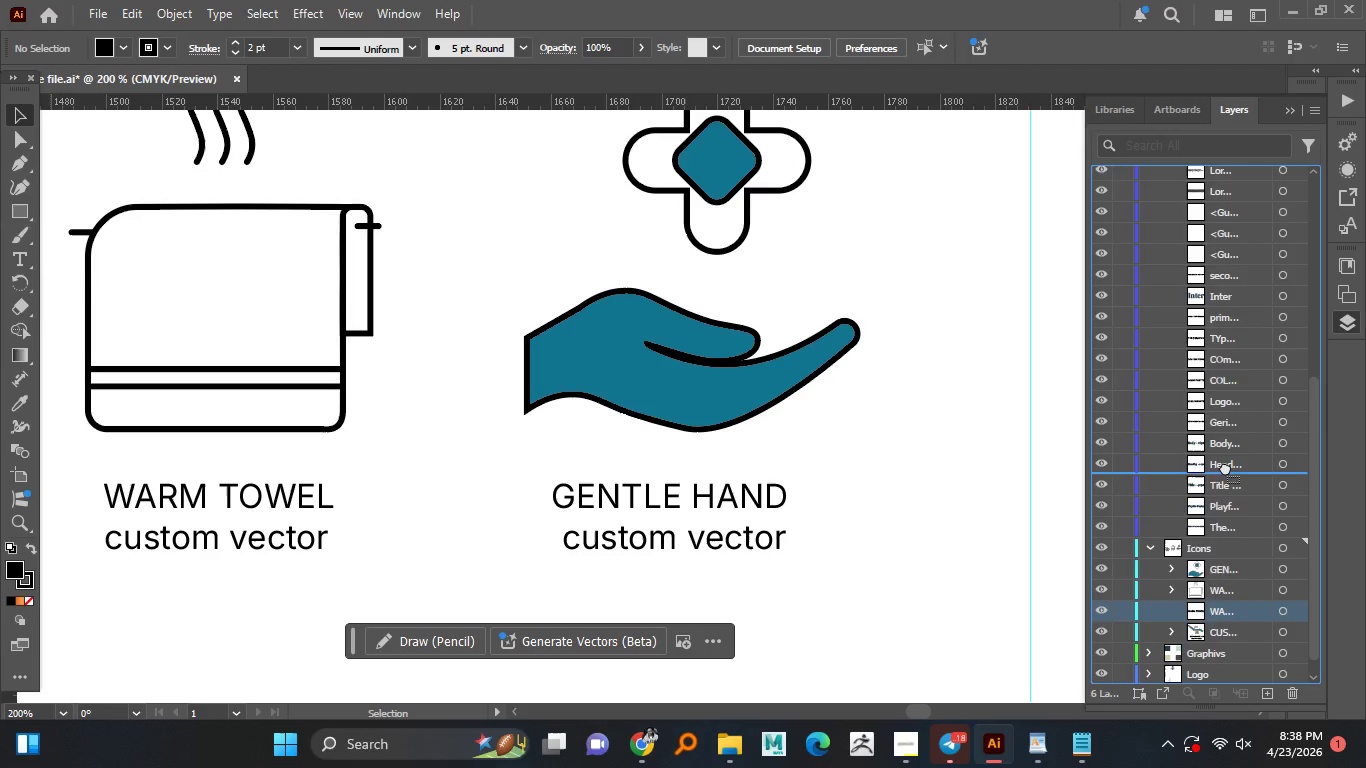 
left_click_drag(start_coordinate=[1221, 614], to_coordinate=[1225, 467])
 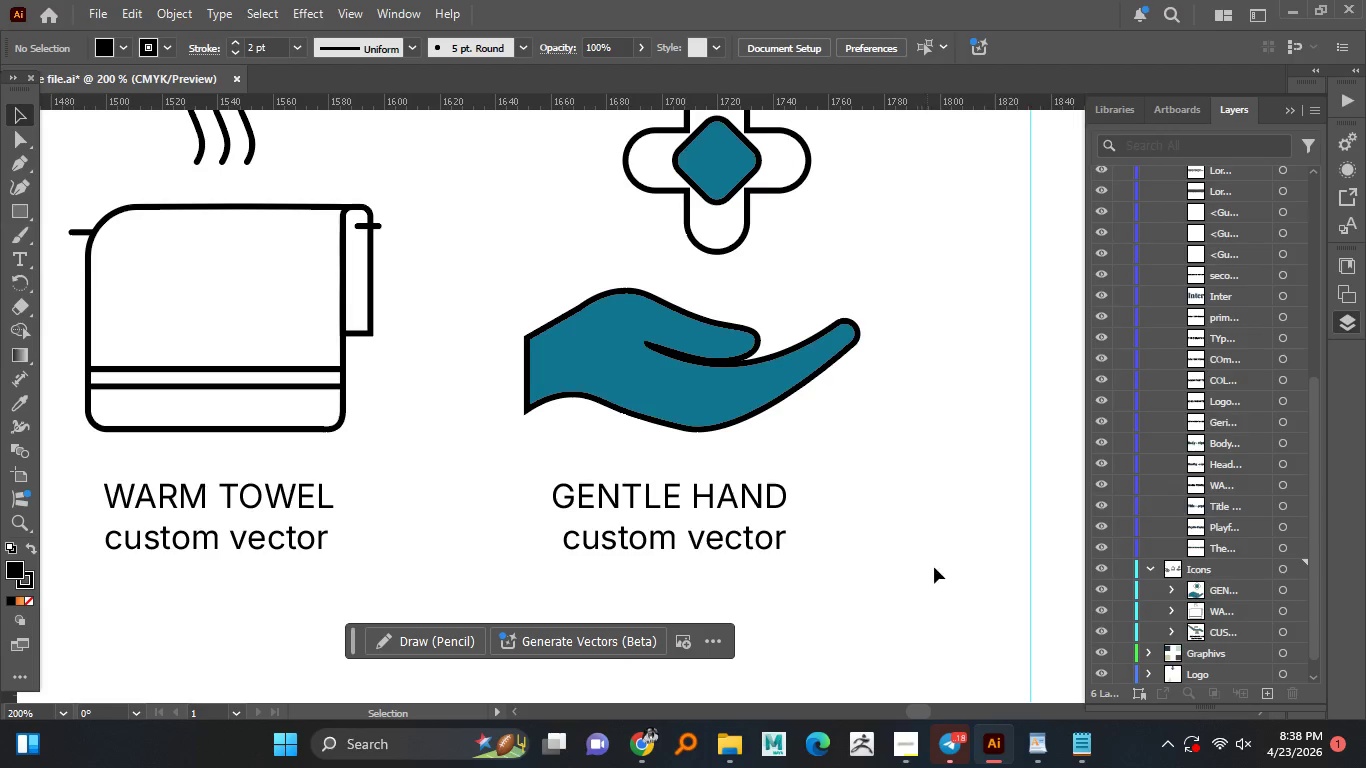 
left_click([921, 566])
 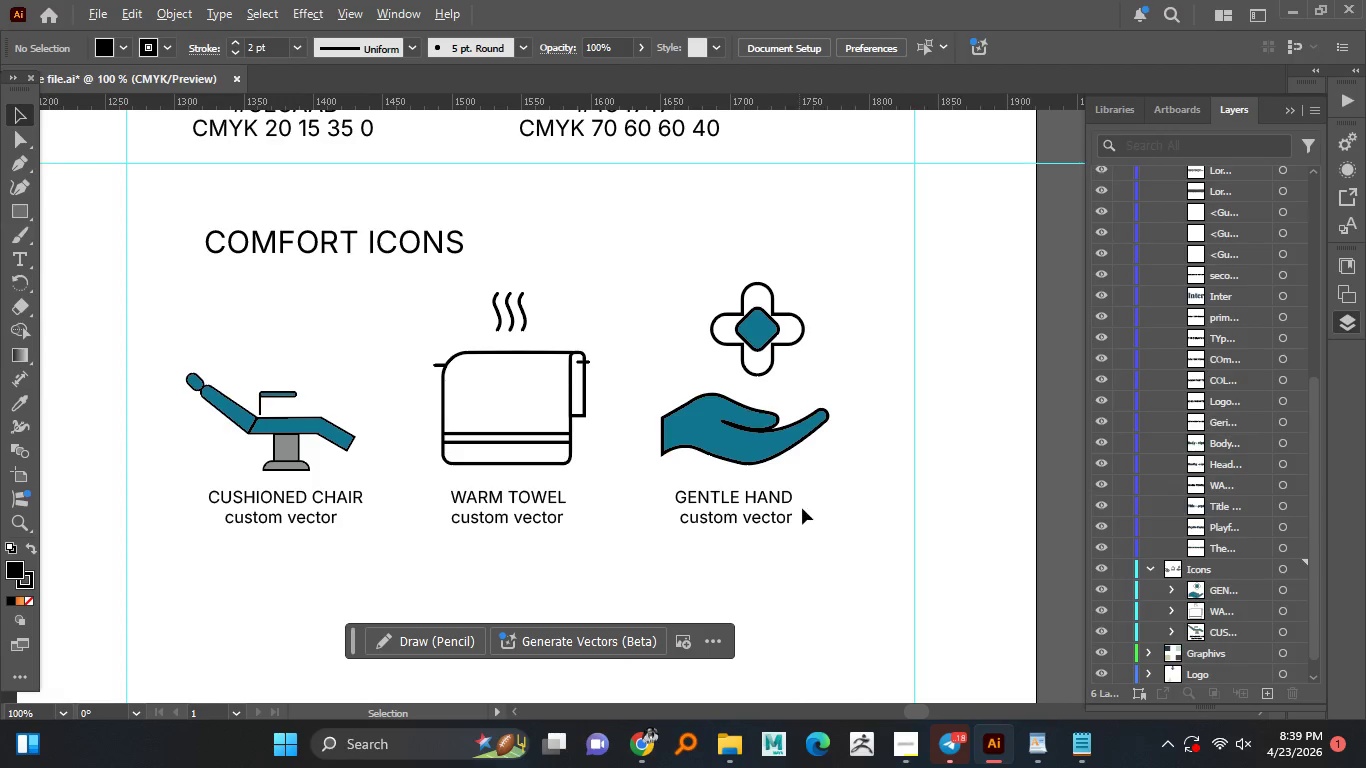 
hold_key(key=AltLeft, duration=1.5)
scroll: coordinate [798, 496], scroll_direction: down, amount: 2.0
 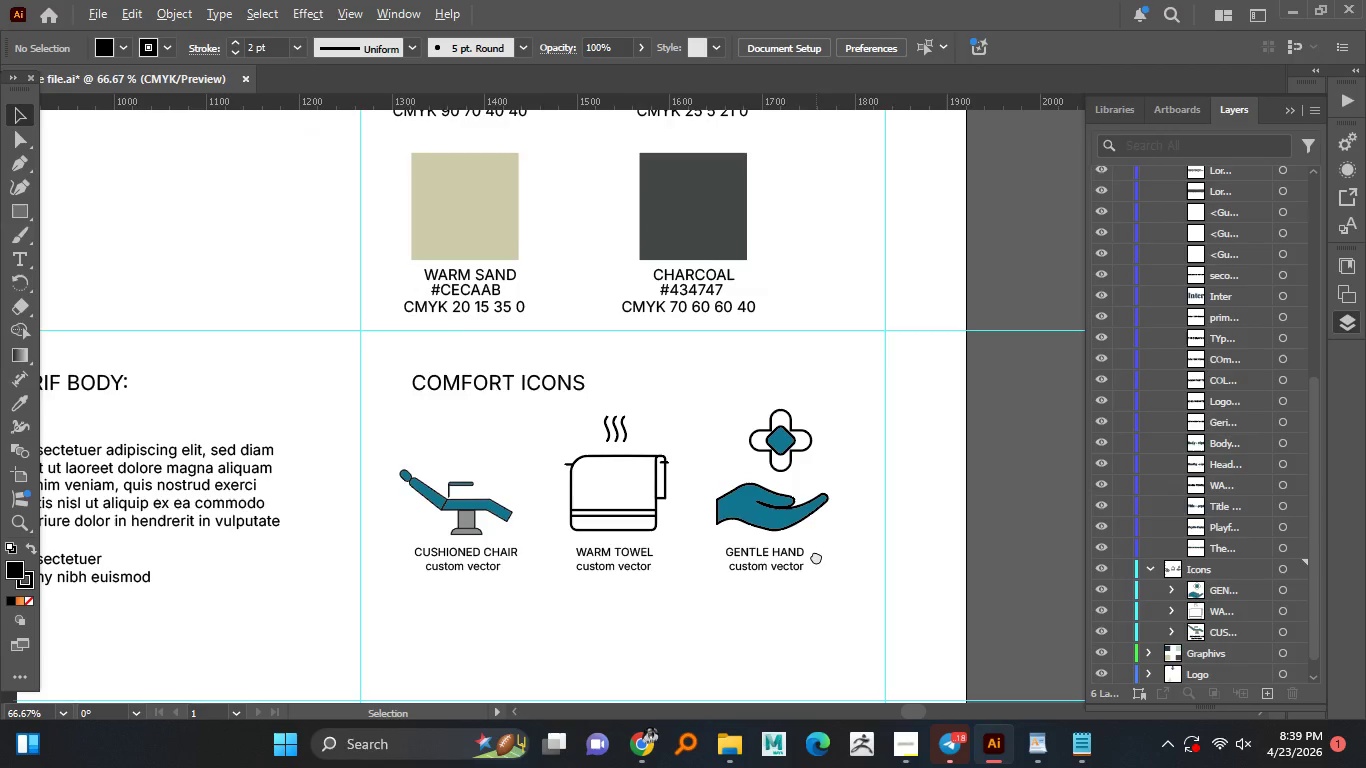 
hold_key(key=AltLeft, duration=1.5)
scroll: coordinate [819, 577], scroll_direction: down, amount: 1.0
 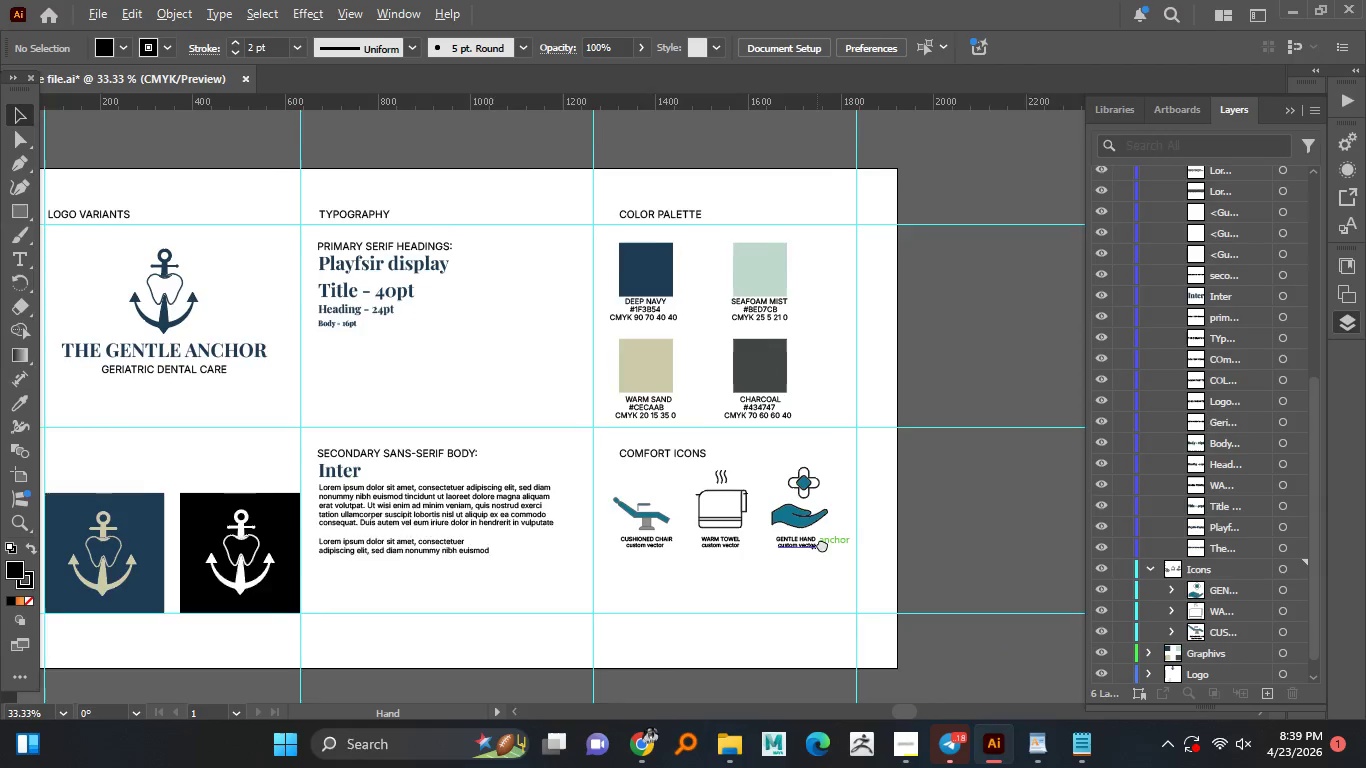 
hold_key(key=AltLeft, duration=1.5)
scroll: coordinate [817, 546], scroll_direction: down, amount: 2.0
 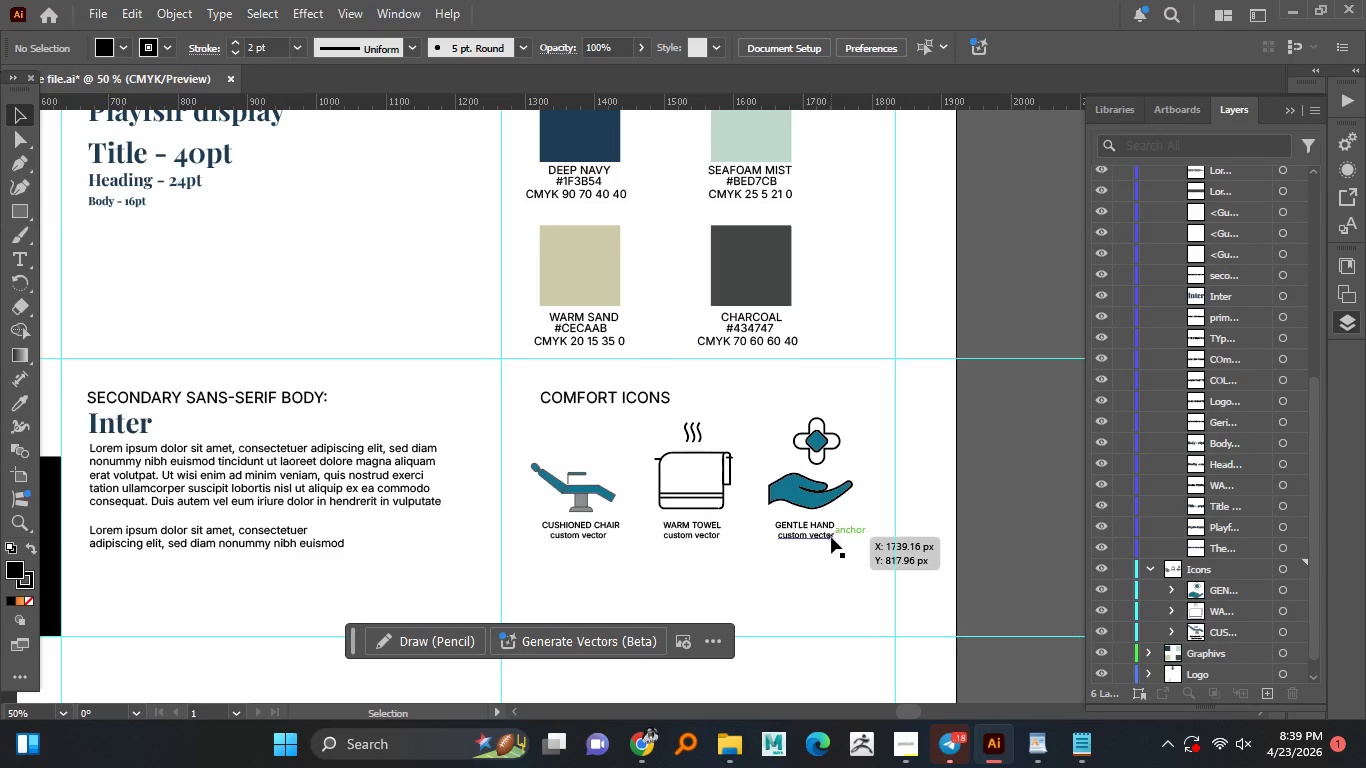 
hold_key(key=AltLeft, duration=0.41)
scroll: coordinate [831, 538], scroll_direction: none, amount: 0.0
 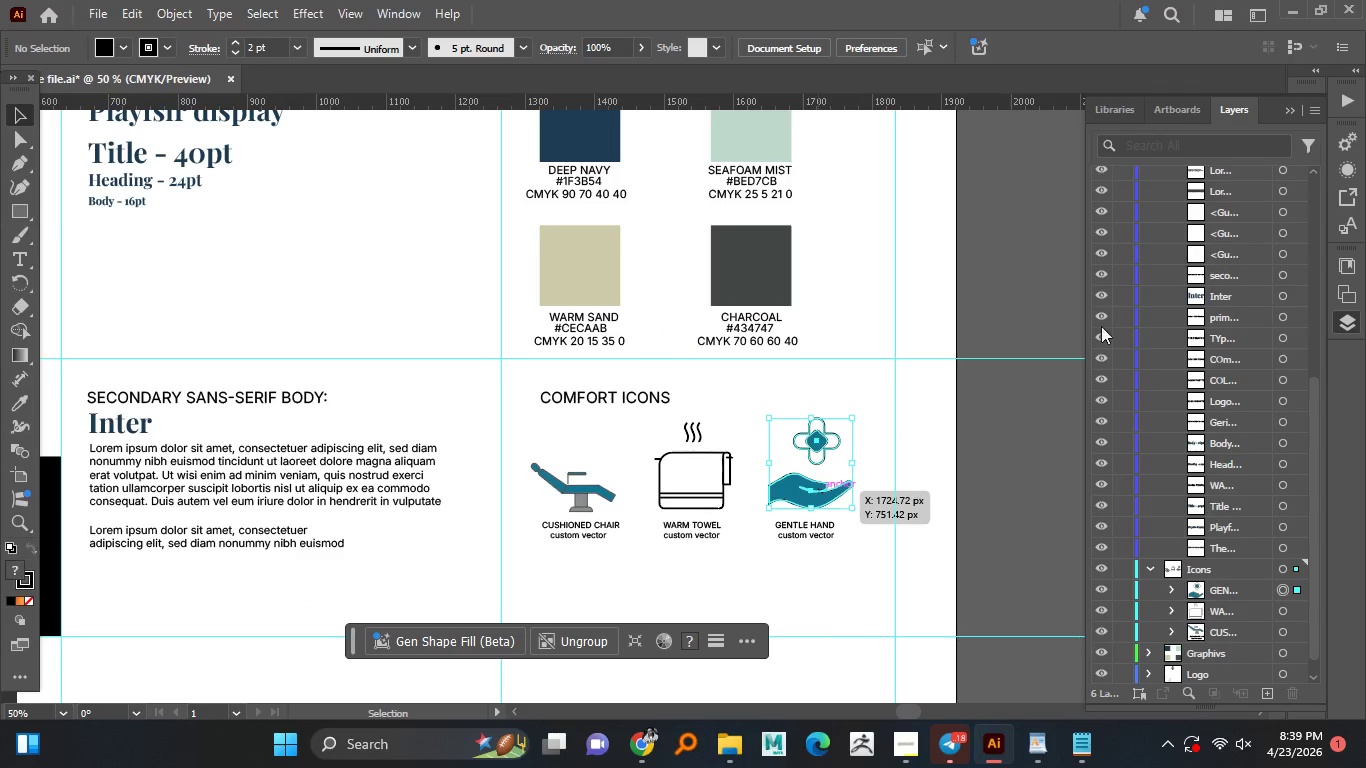 
left_click([818, 491])
 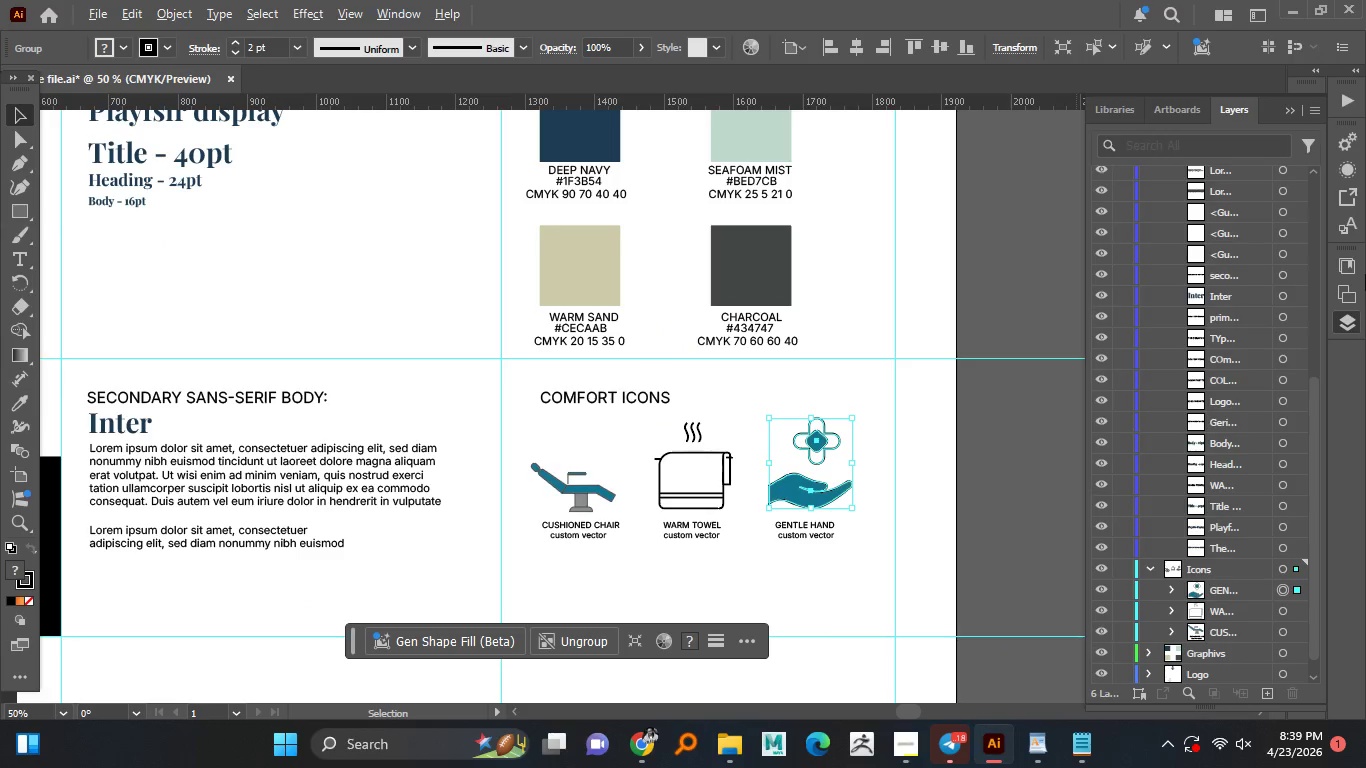 
hold_key(key=AltLeft, duration=0.52)
 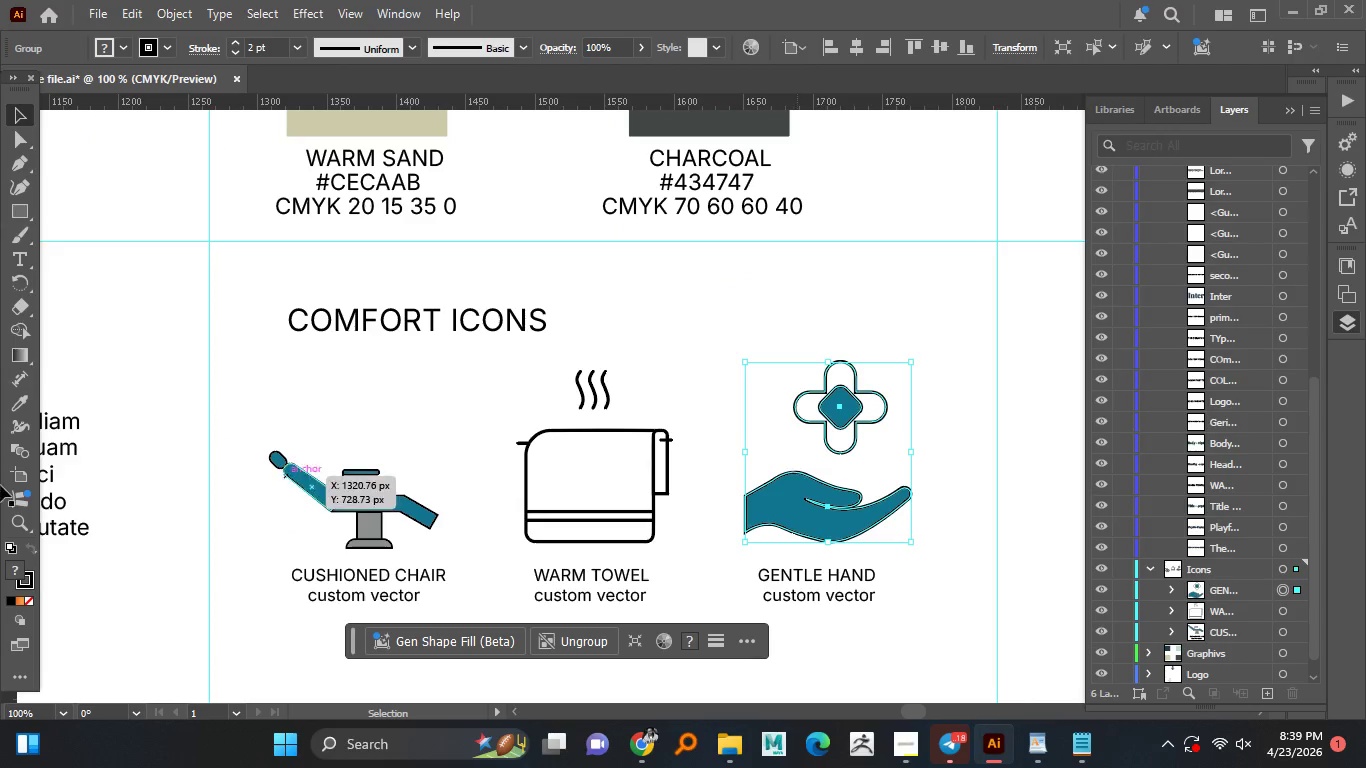 
hold_key(key=AltLeft, duration=0.73)
scroll: coordinate [793, 474], scroll_direction: up, amount: 2.0
 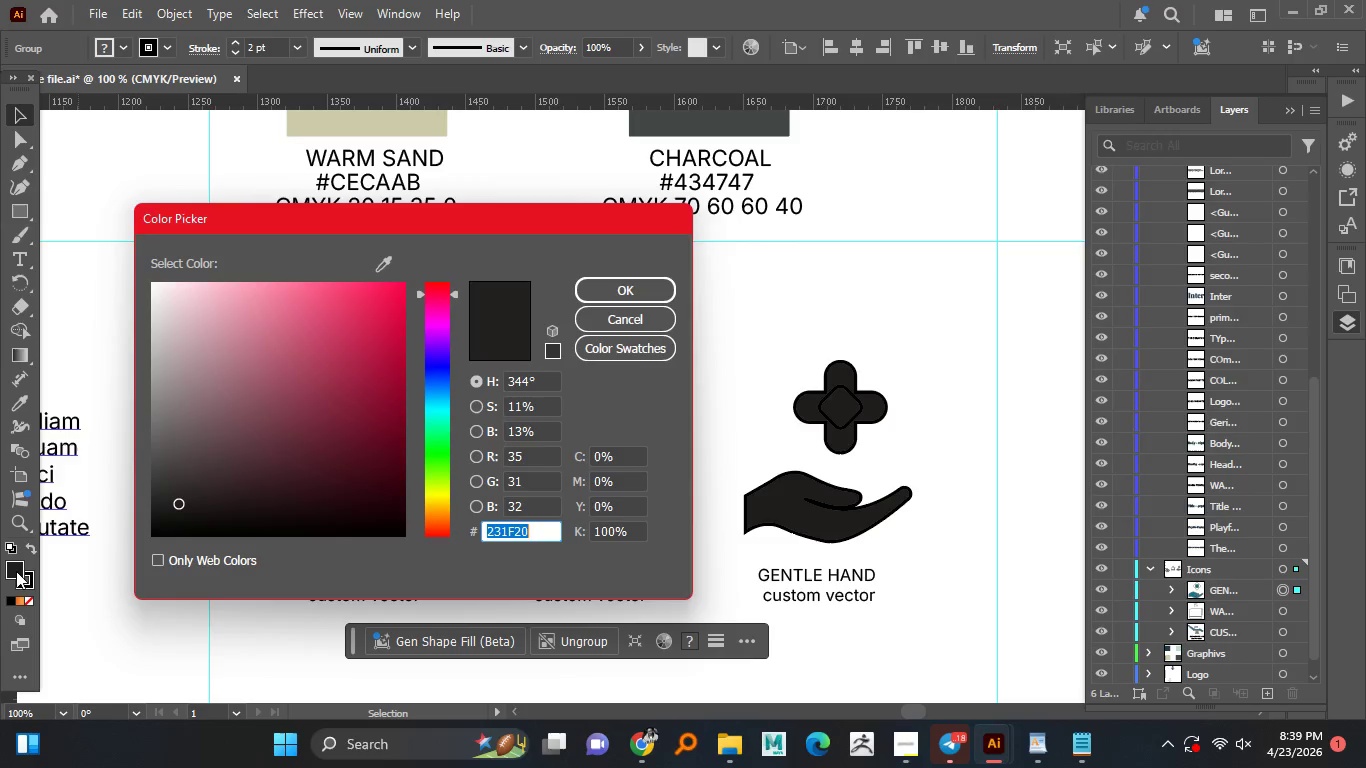 
double_click([16, 572])
 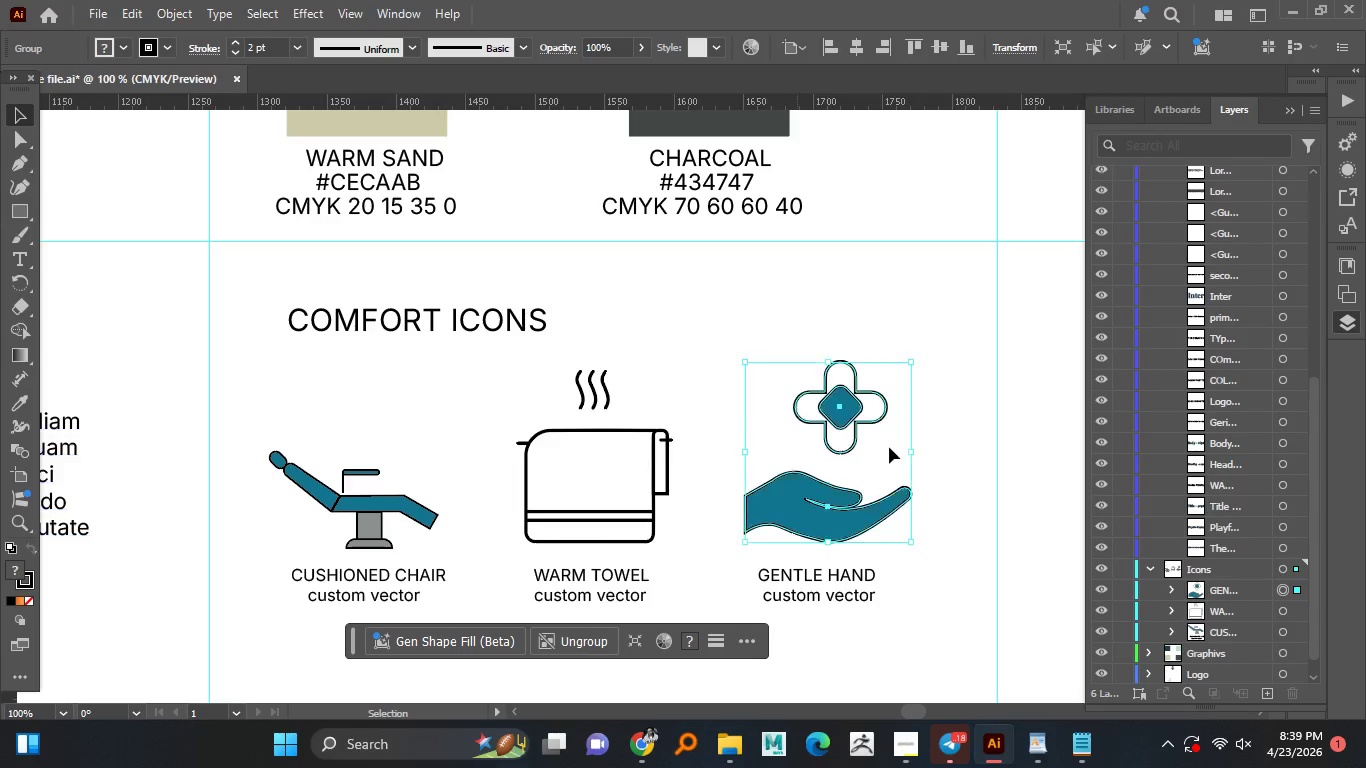 
left_click([622, 316])
 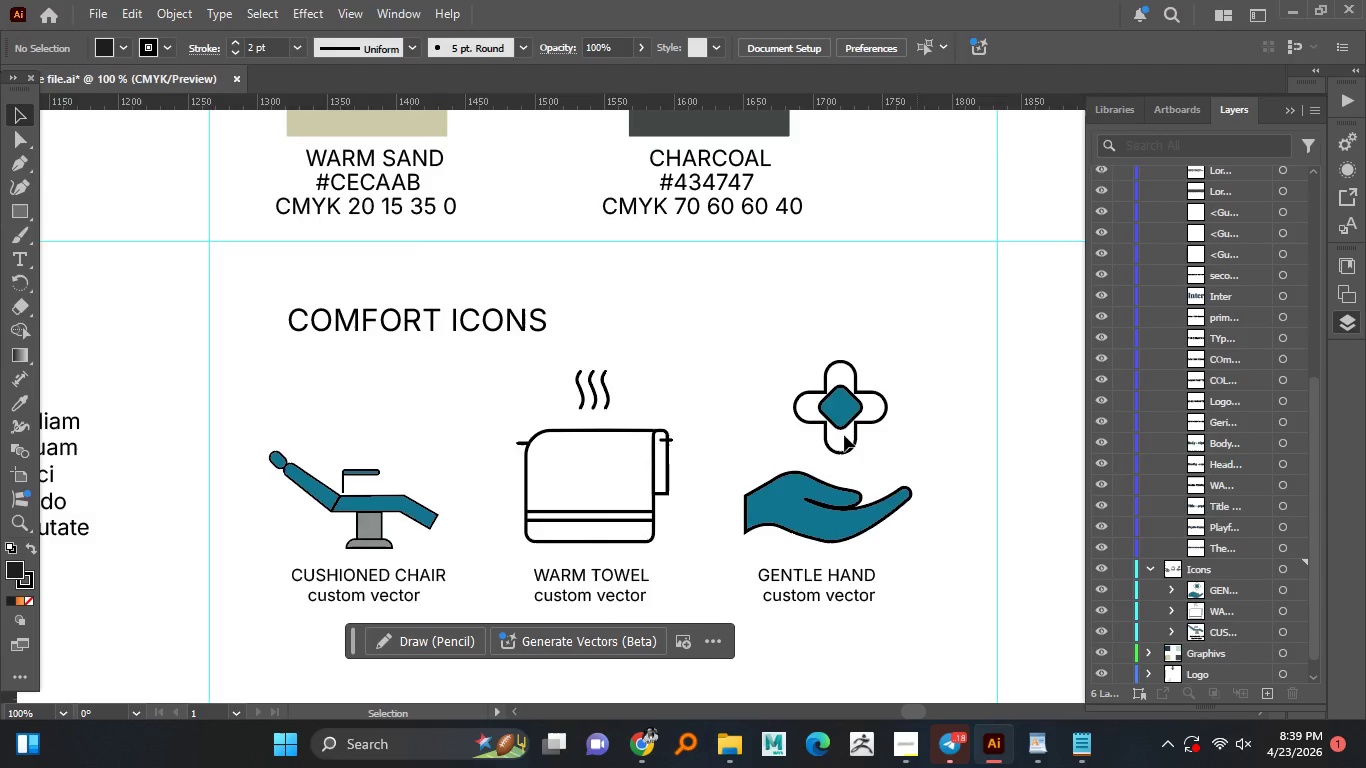 
left_click([892, 447])
 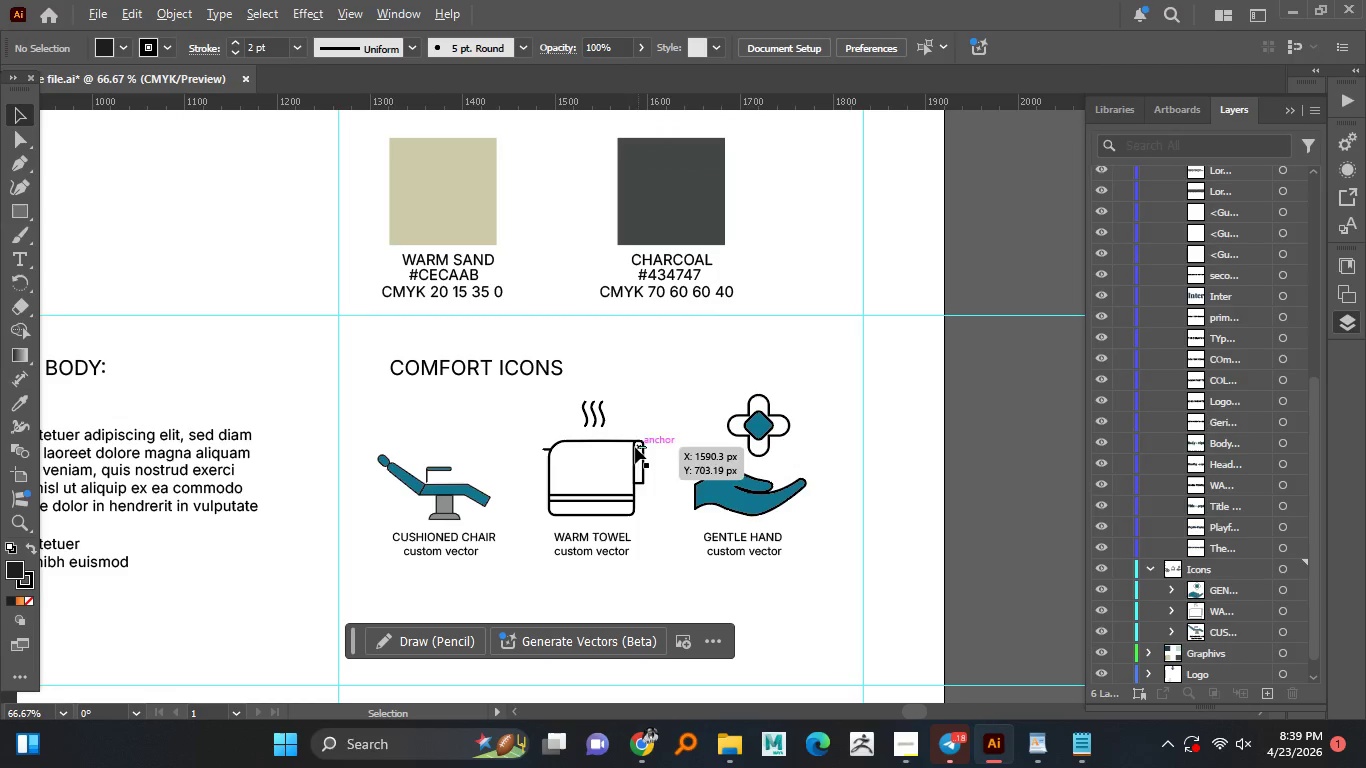 
hold_key(key=AltLeft, duration=1.52)
 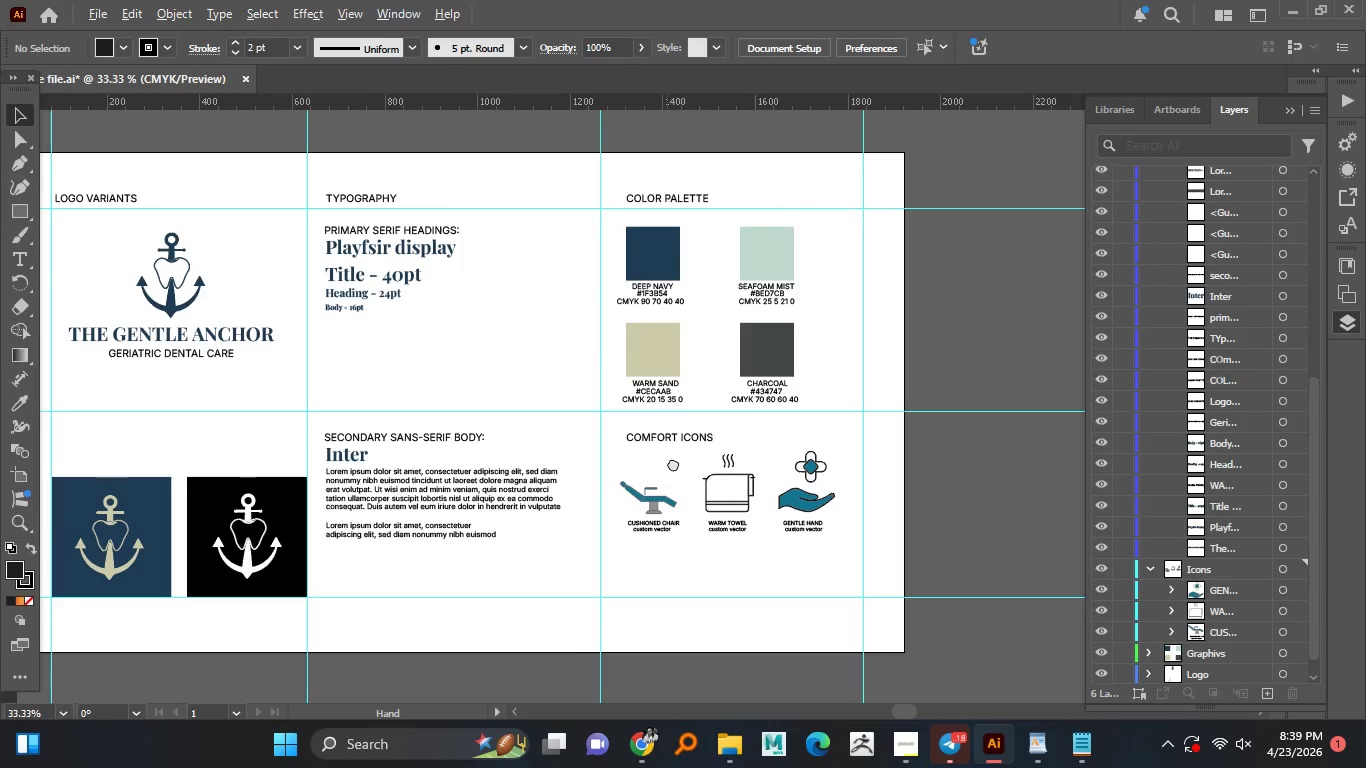 
hold_key(key=AltLeft, duration=1.5)
 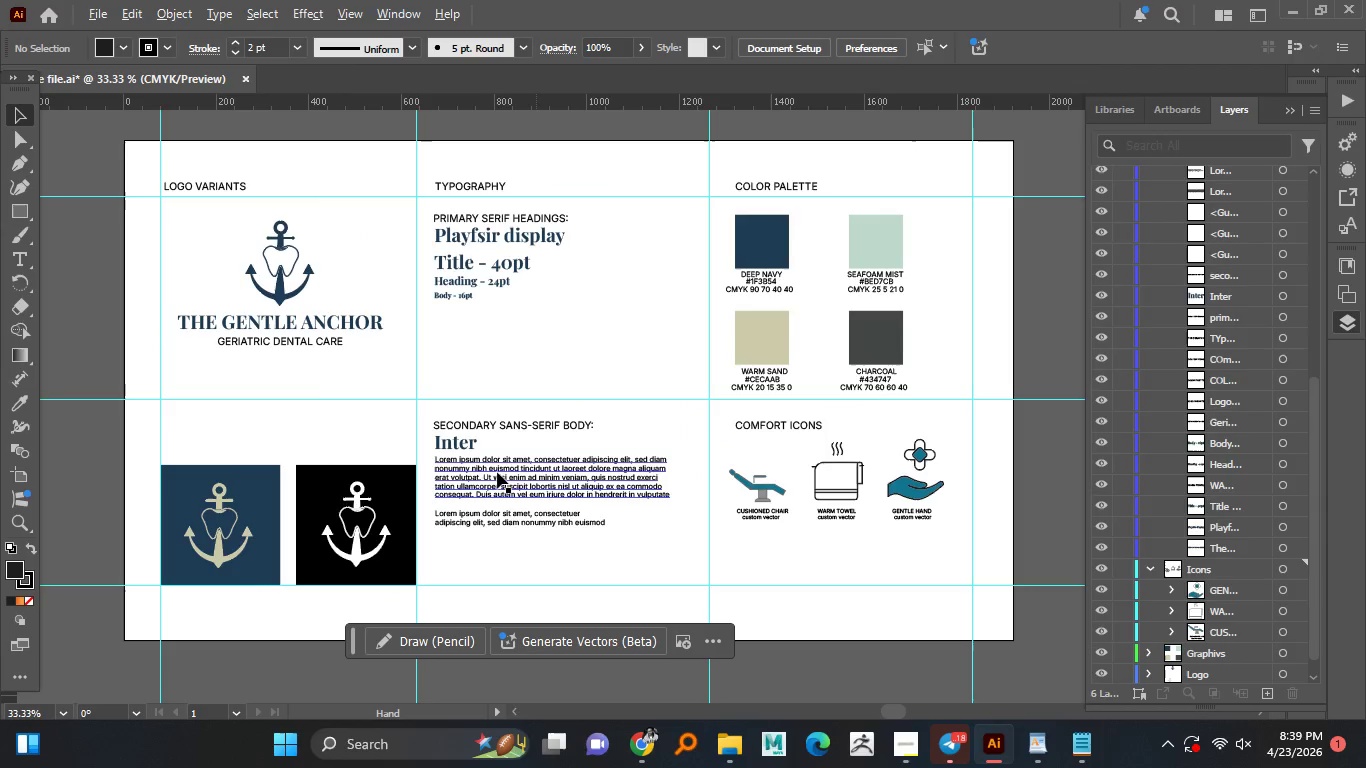 
scroll: coordinate [570, 407], scroll_direction: down, amount: 2.0
 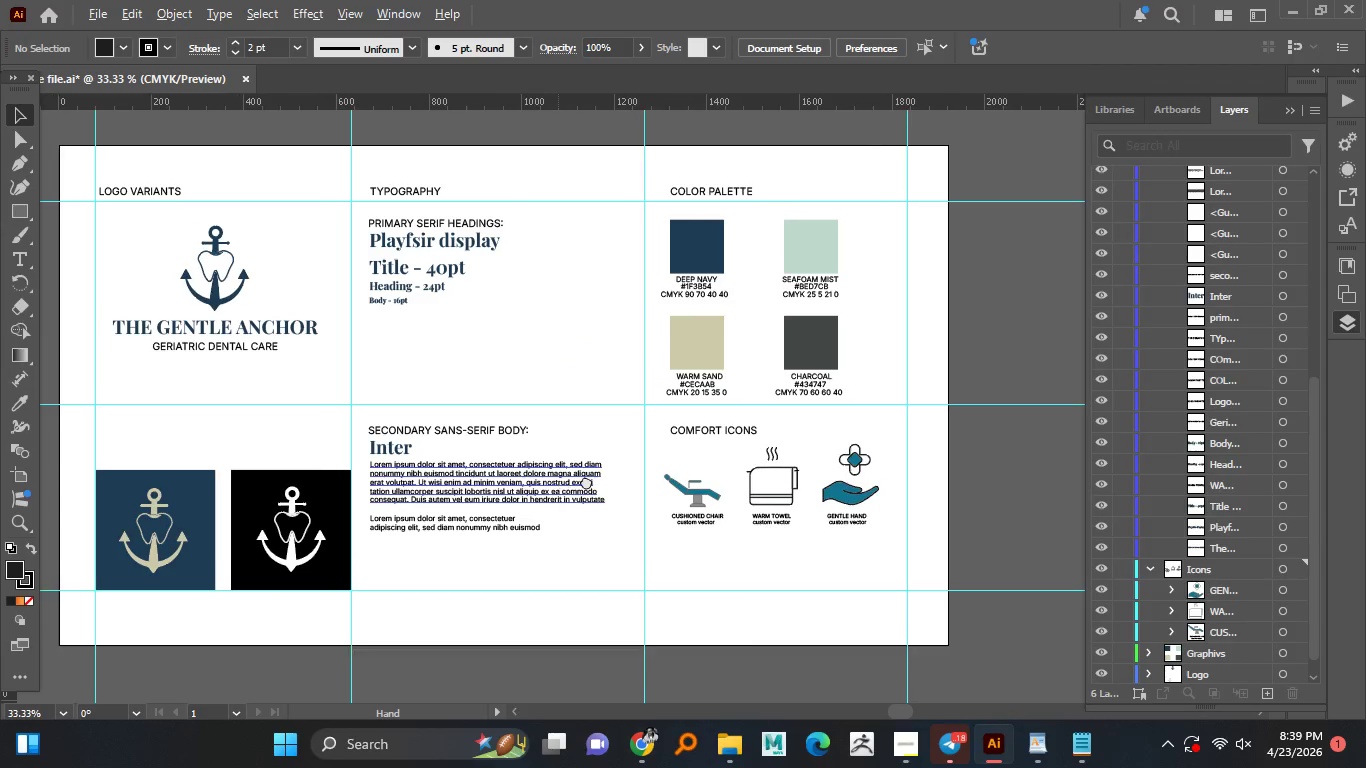 
hold_key(key=AltLeft, duration=1.5)
 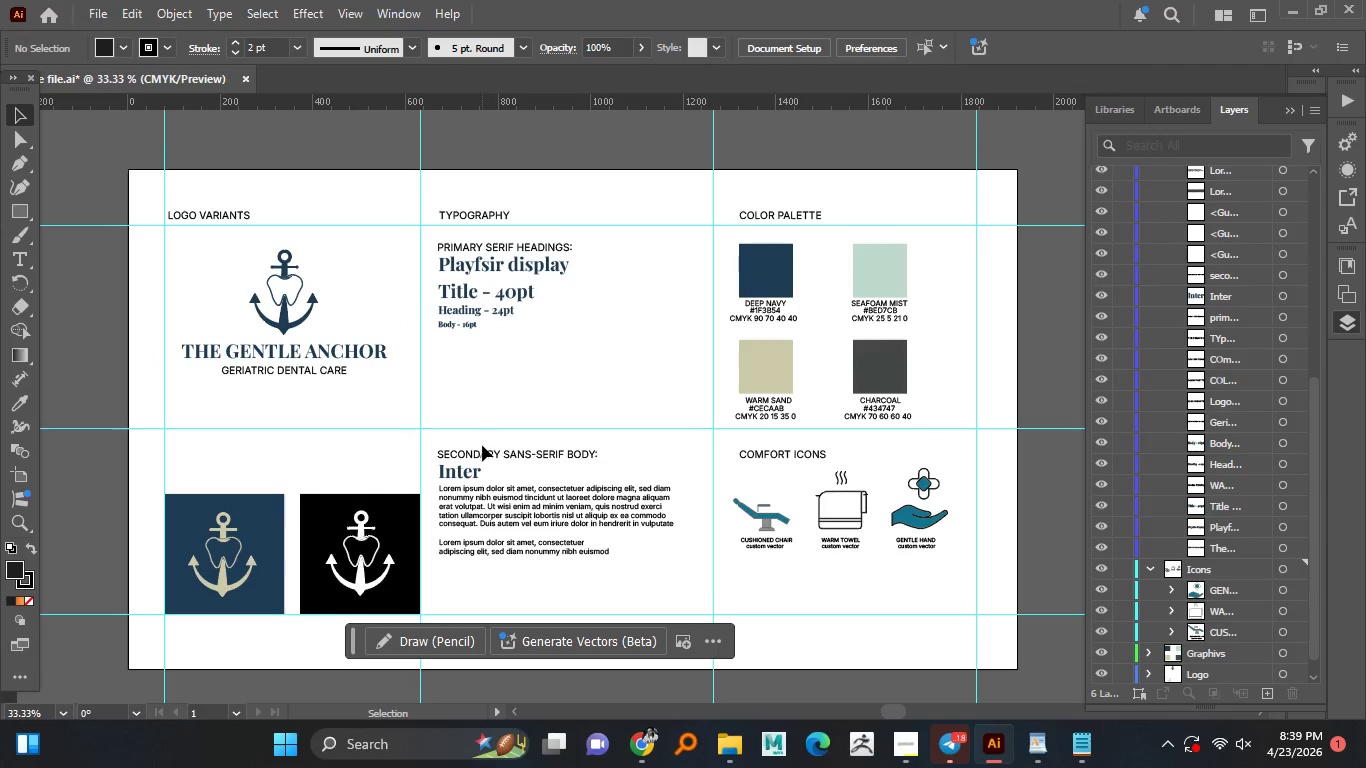 
hold_key(key=AltLeft, duration=1.25)
 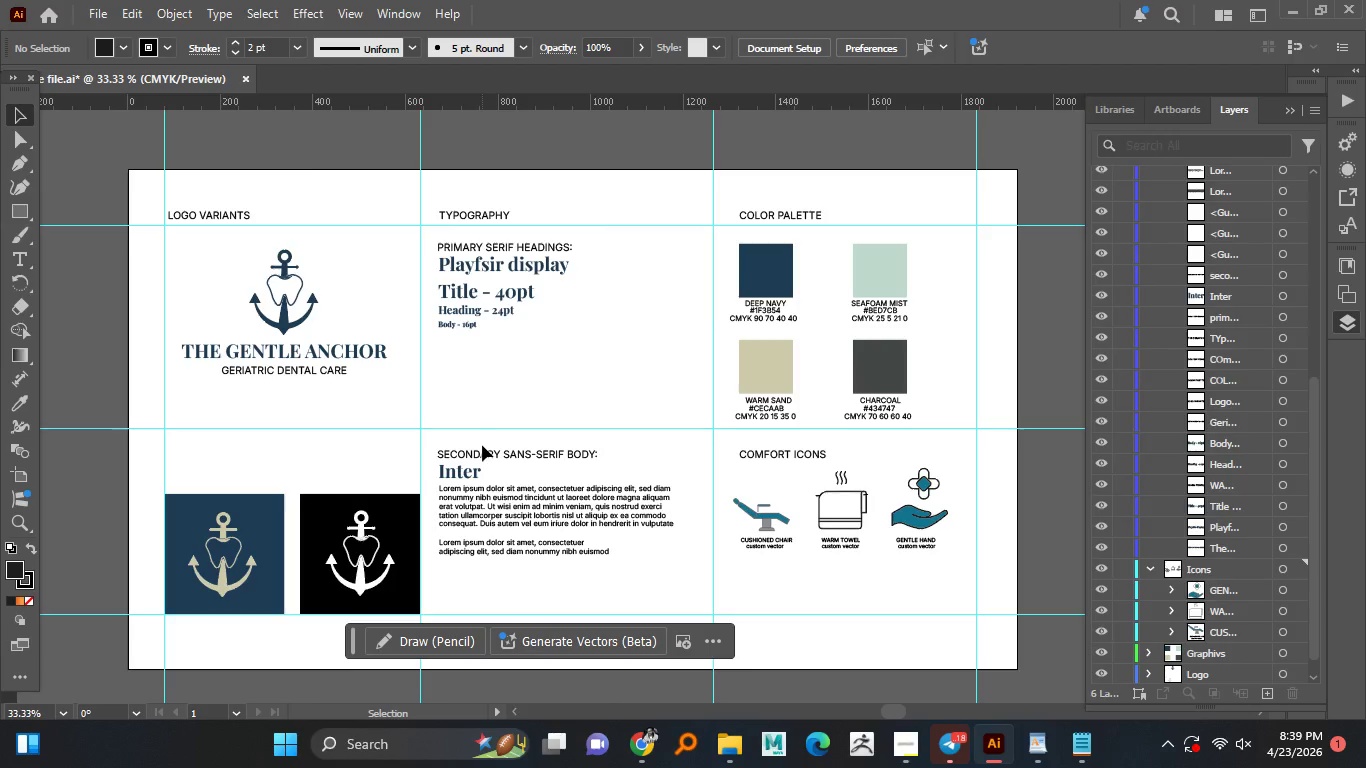 
hold_key(key=AltLeft, duration=18.66)
 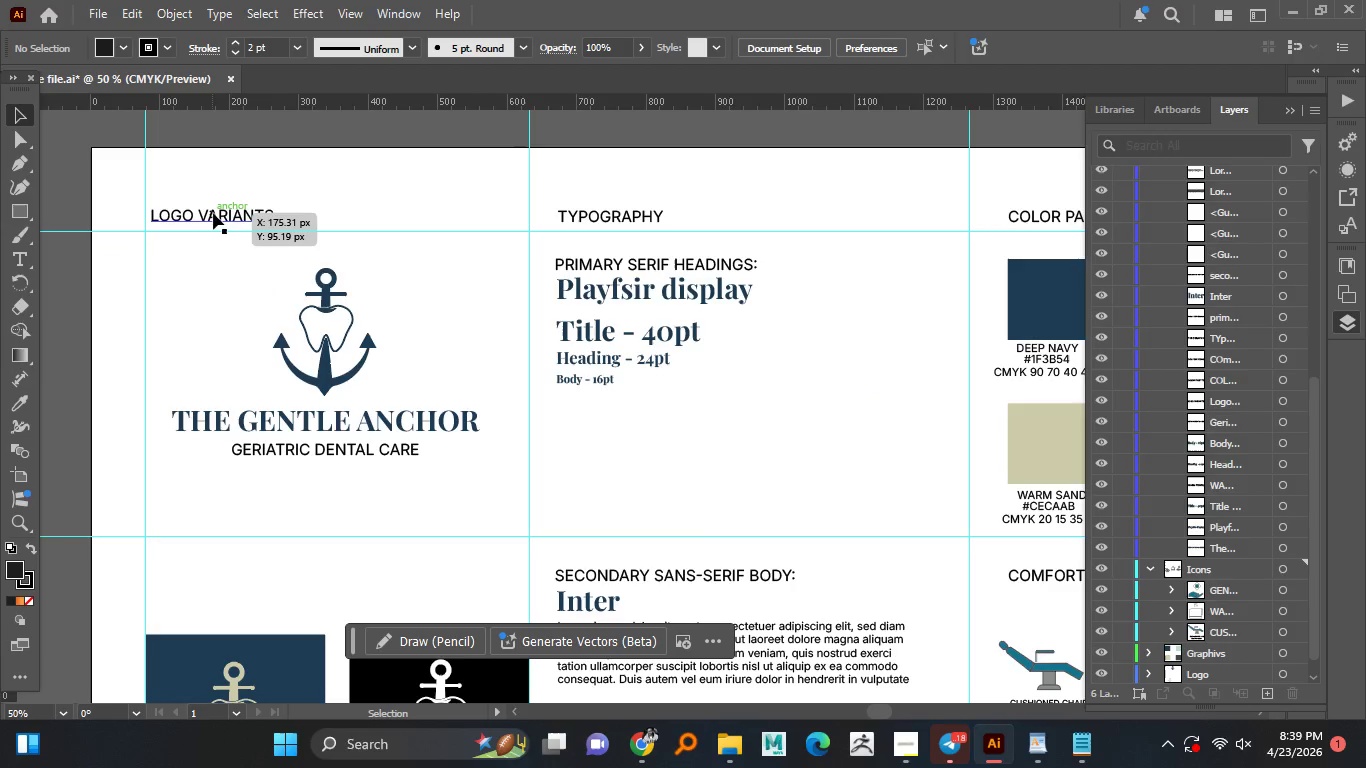 
hold_key(key=AltLeft, duration=1.33)
 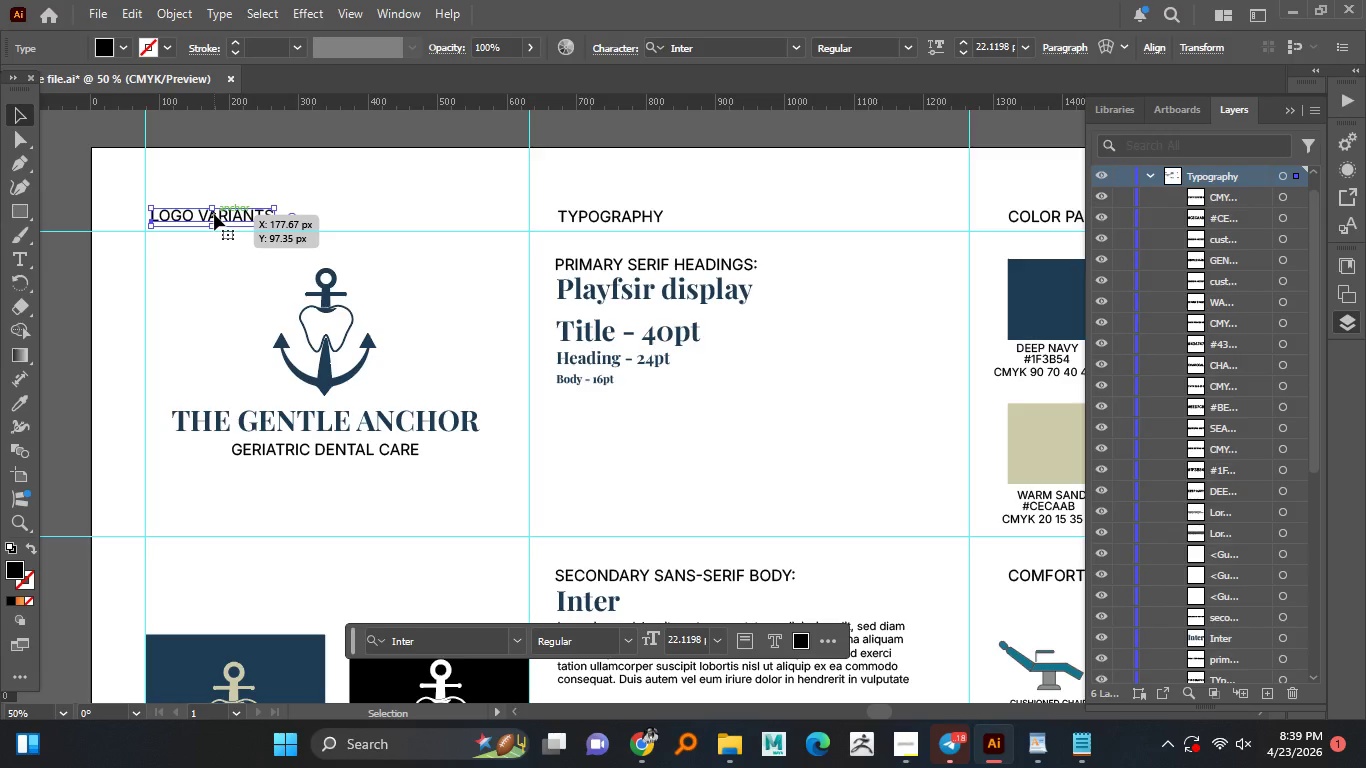 
hold_key(key=AltLeft, duration=12.97)
 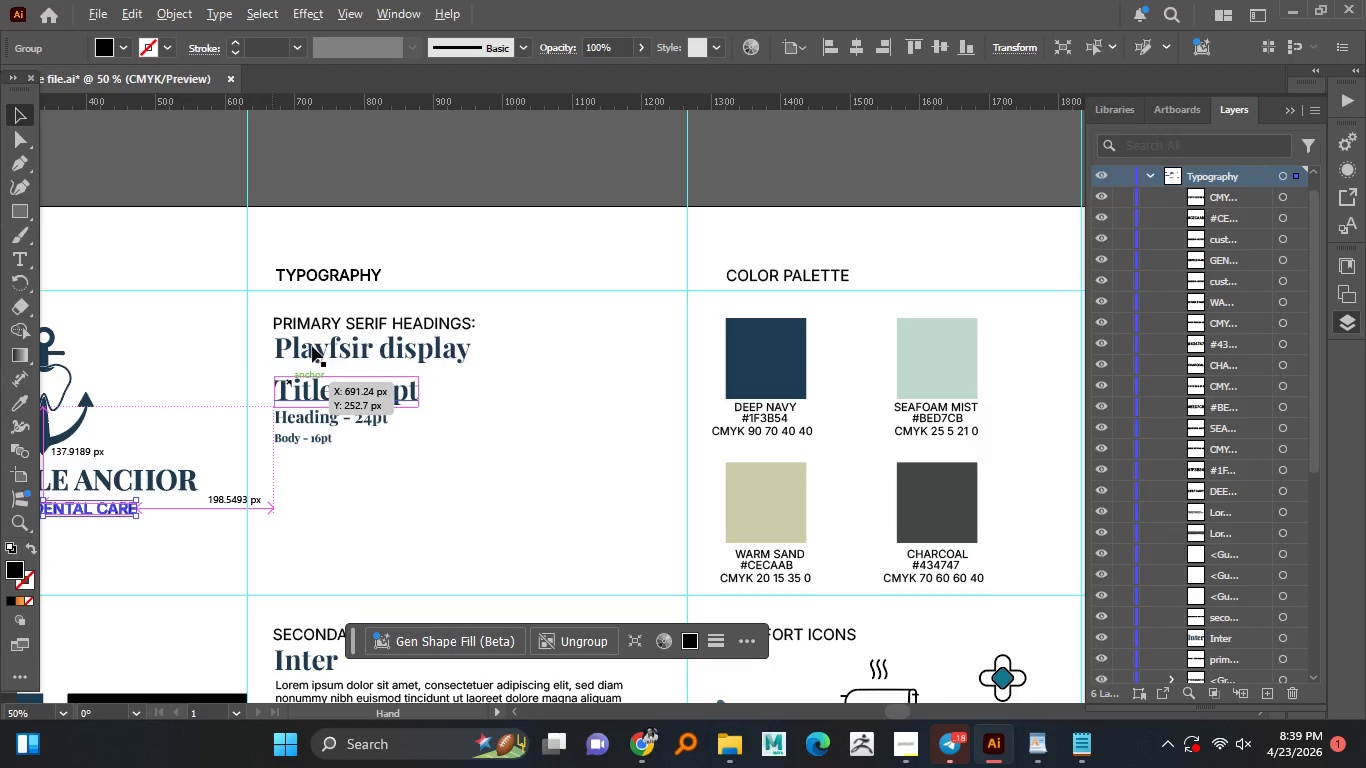 
scroll: coordinate [203, 211], scroll_direction: none, amount: 0.0
 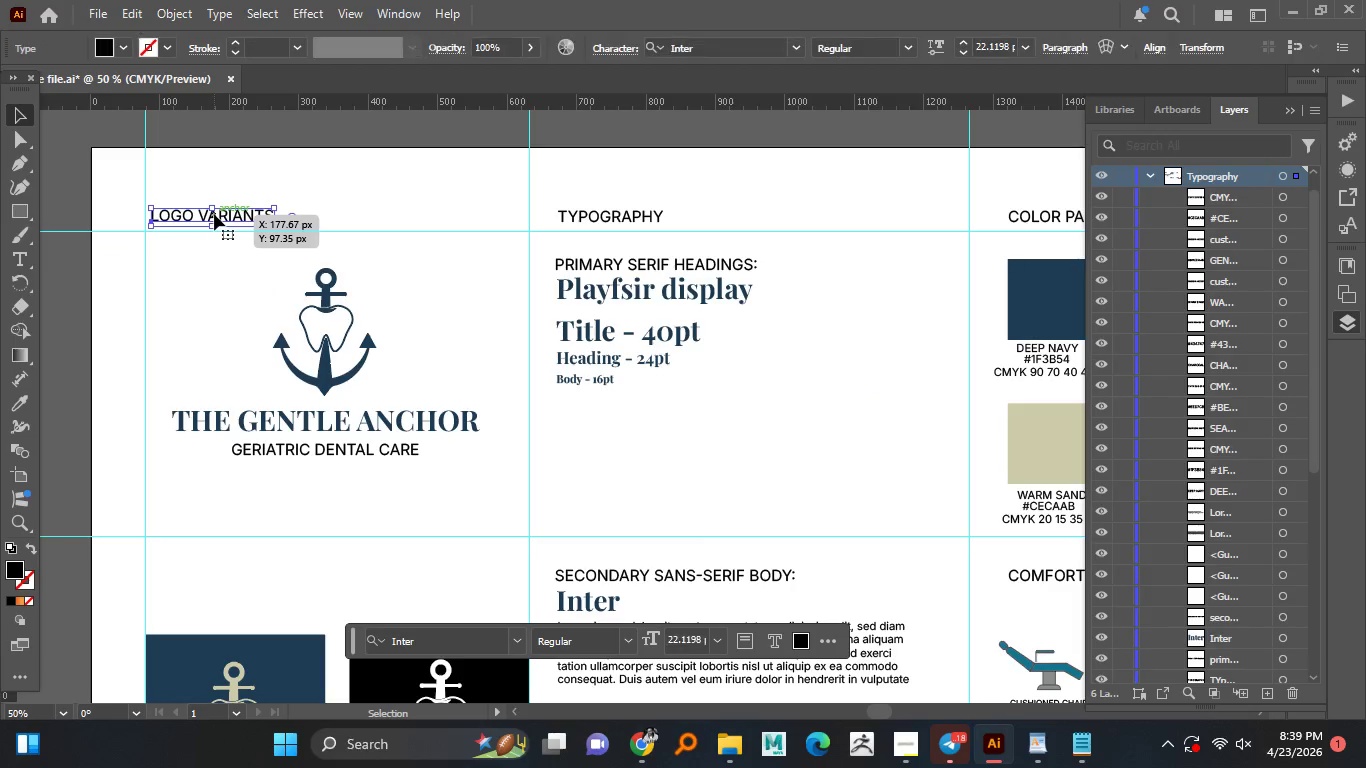 
right_click([214, 214])
 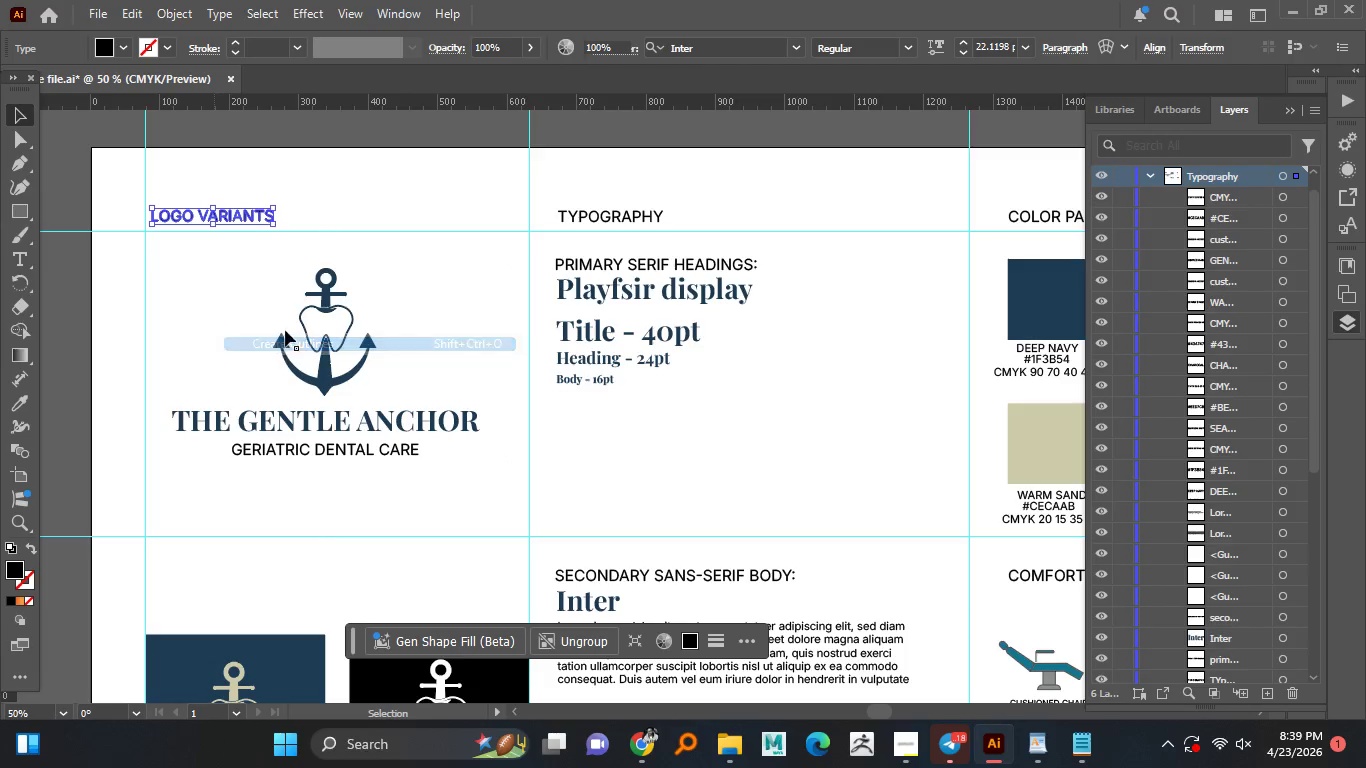 
left_click([276, 342])
 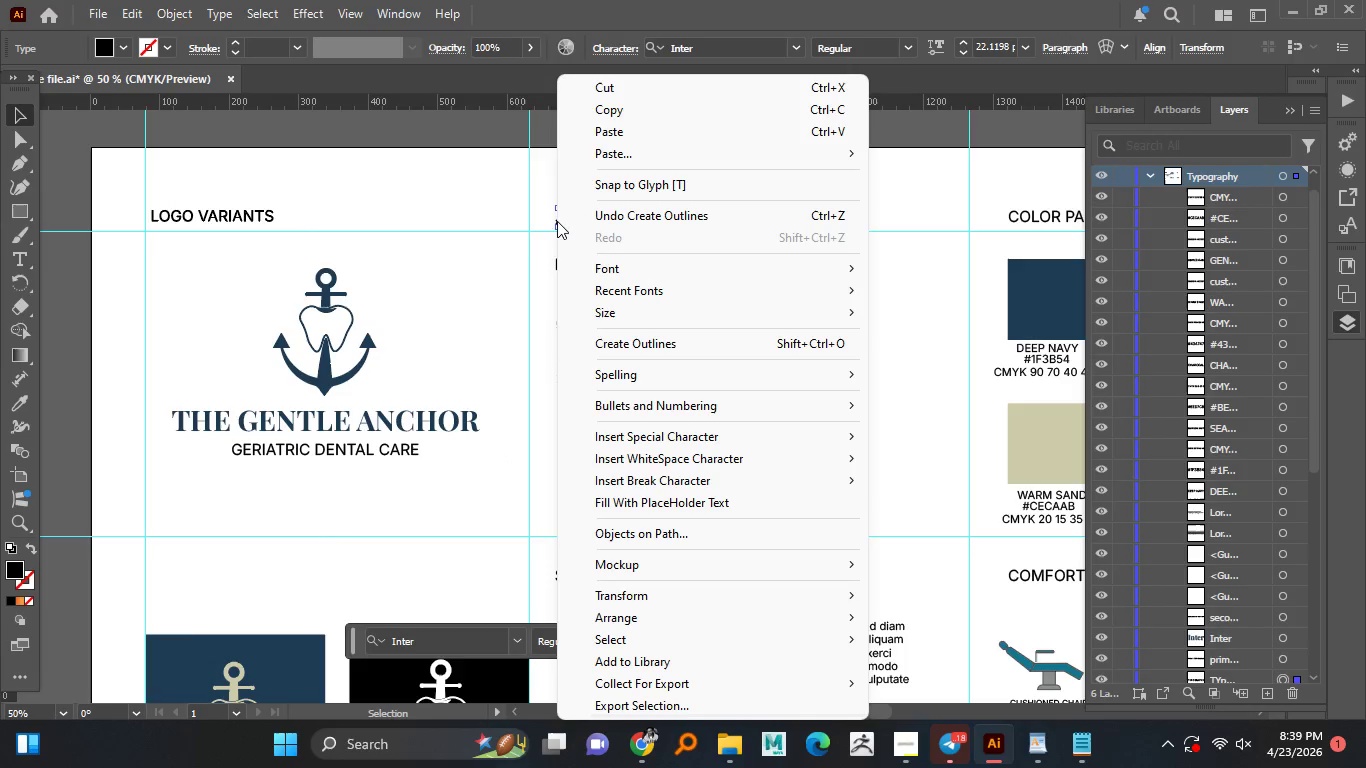 
left_click([557, 221])
 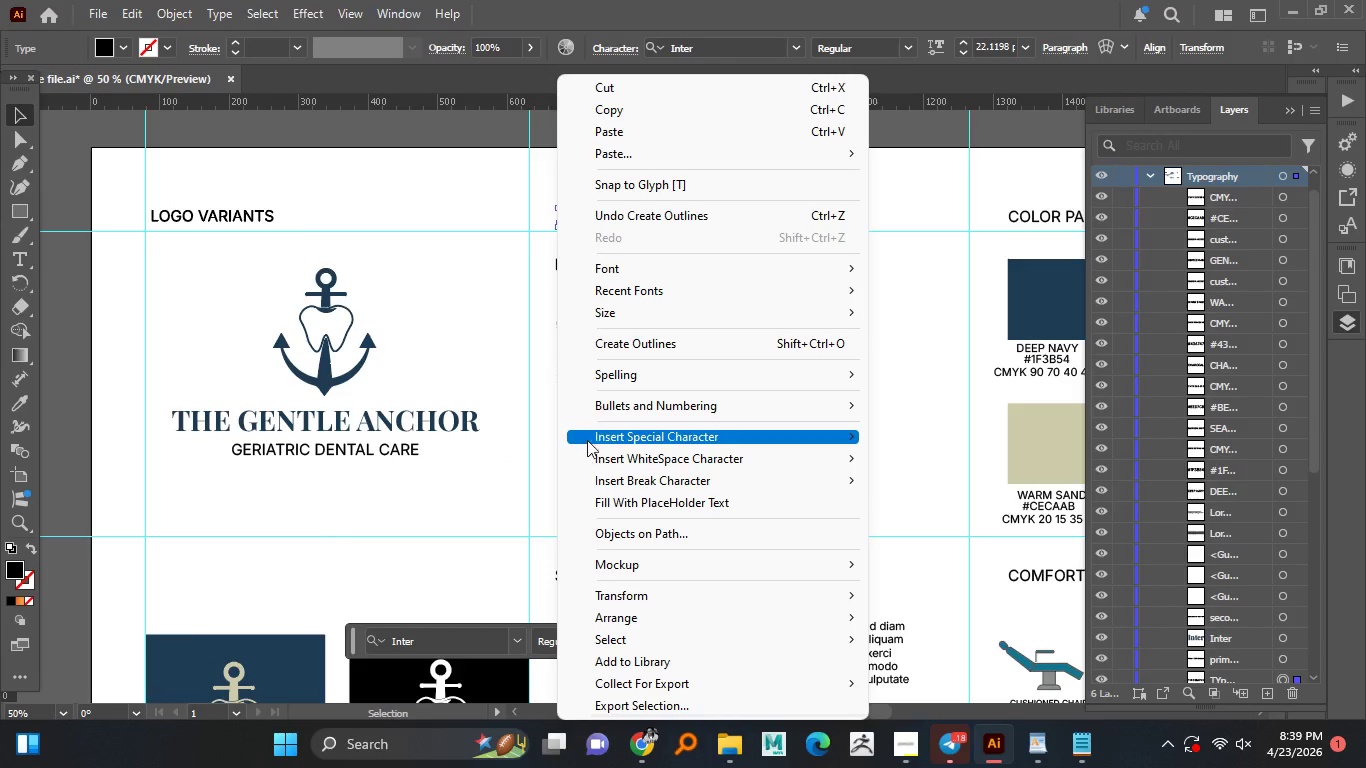 
double_click([557, 221])
 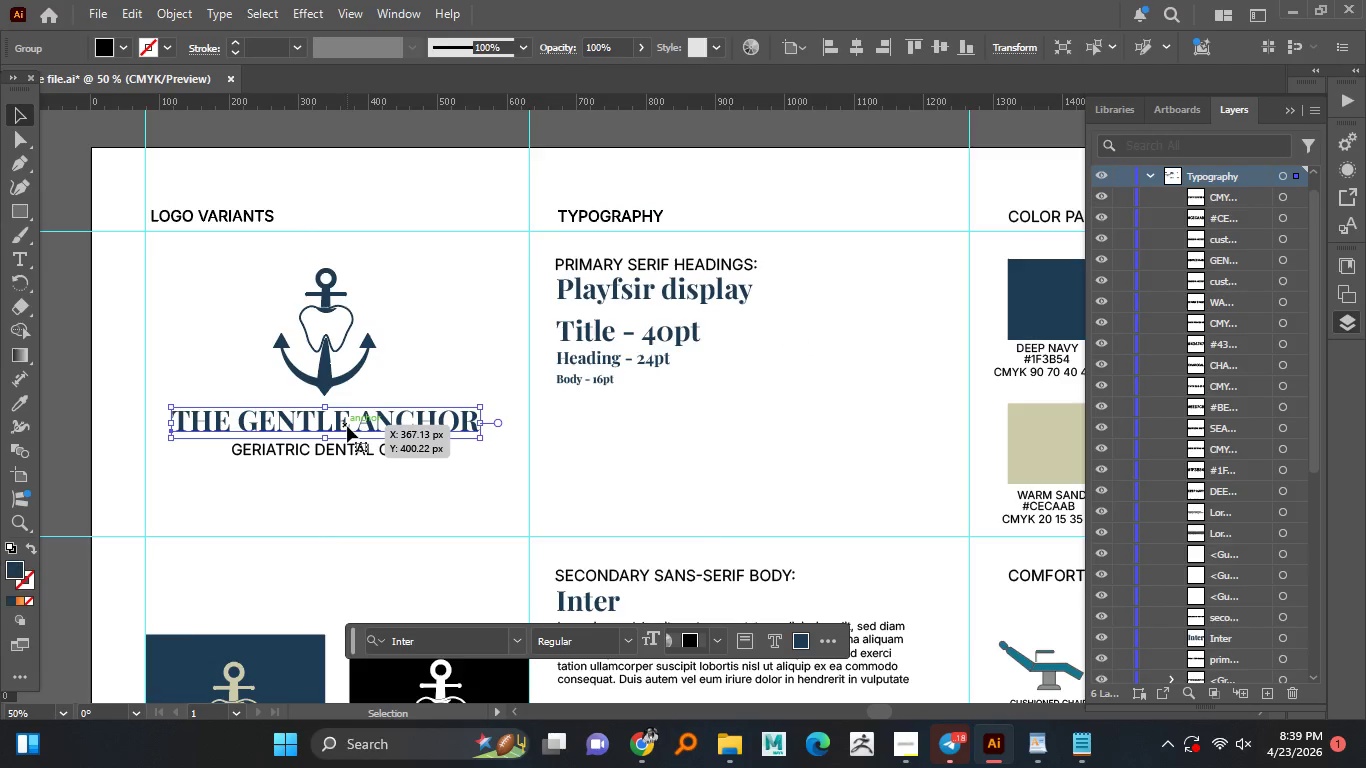 
left_click([347, 426])
 